 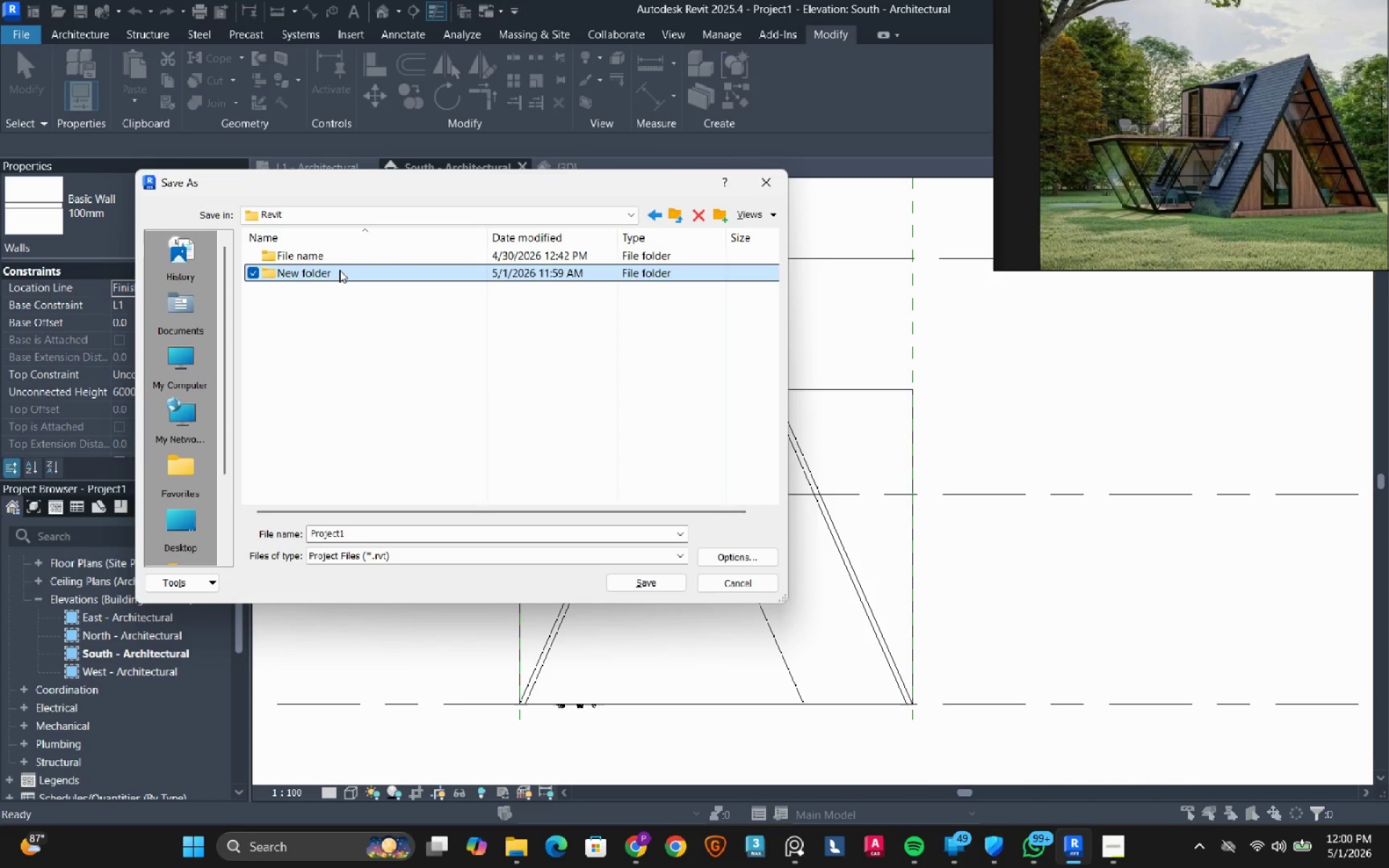 
type([F2]Wildwood Provisions)
 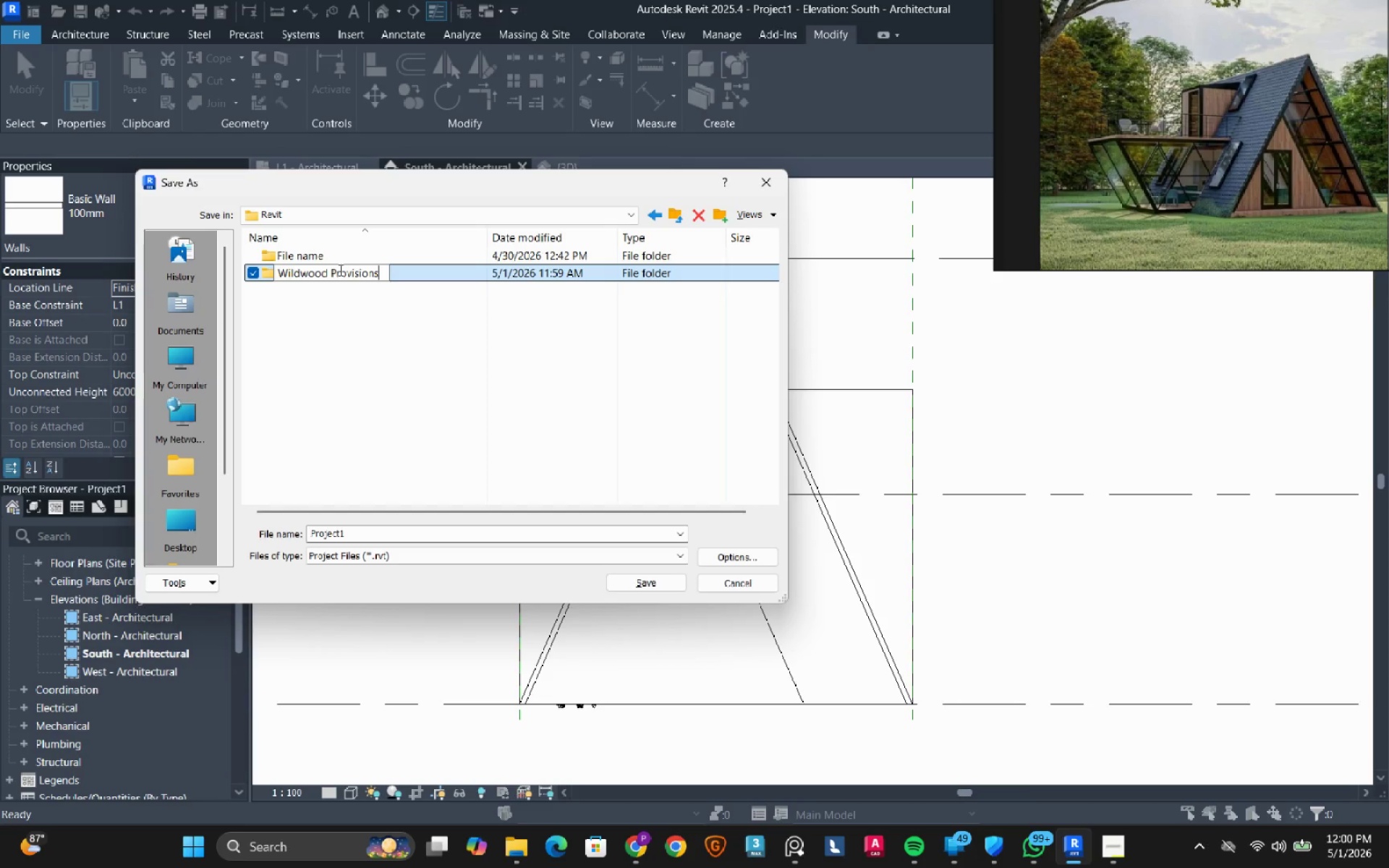 
key(Enter)
 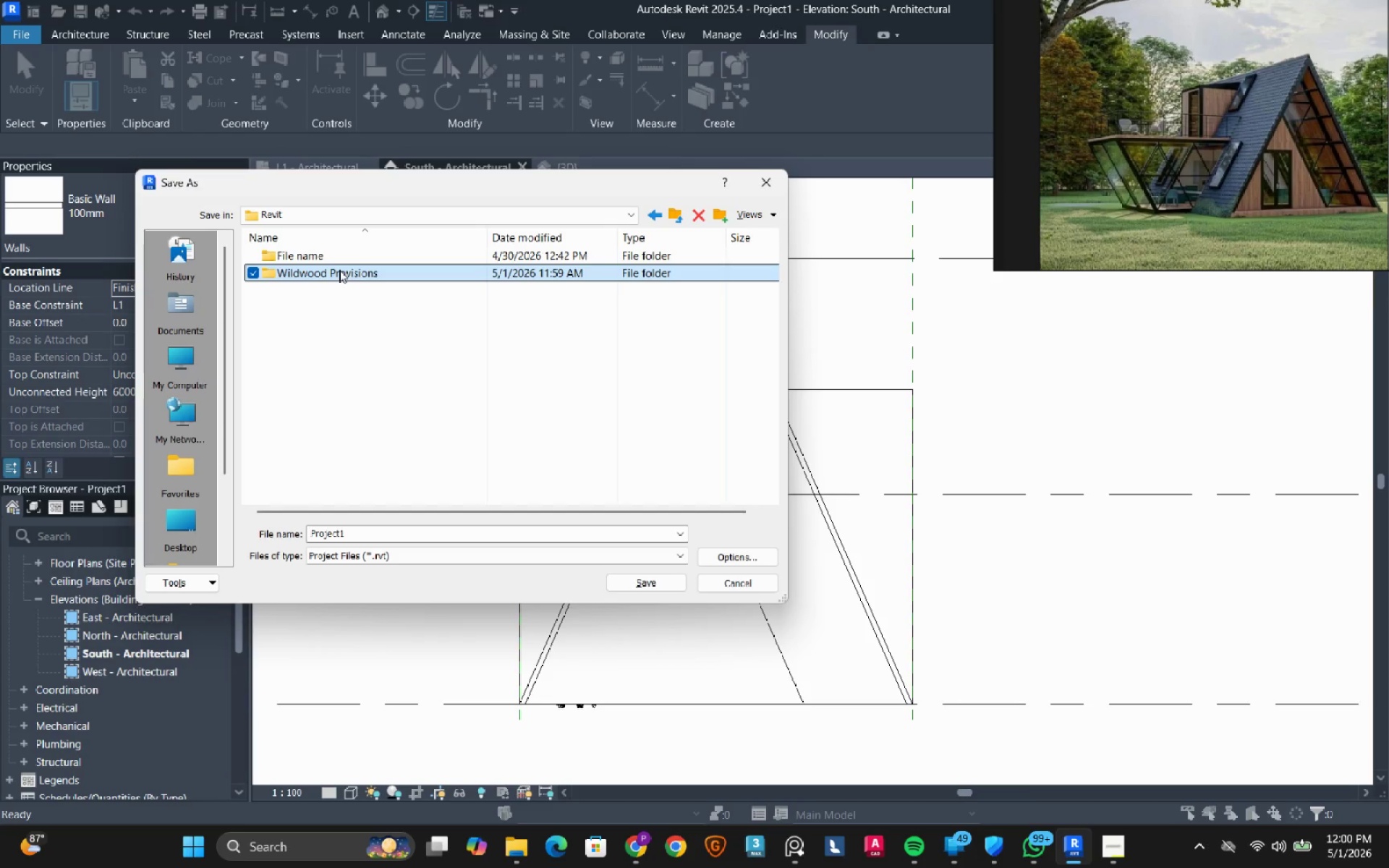 
wait(7.28)
 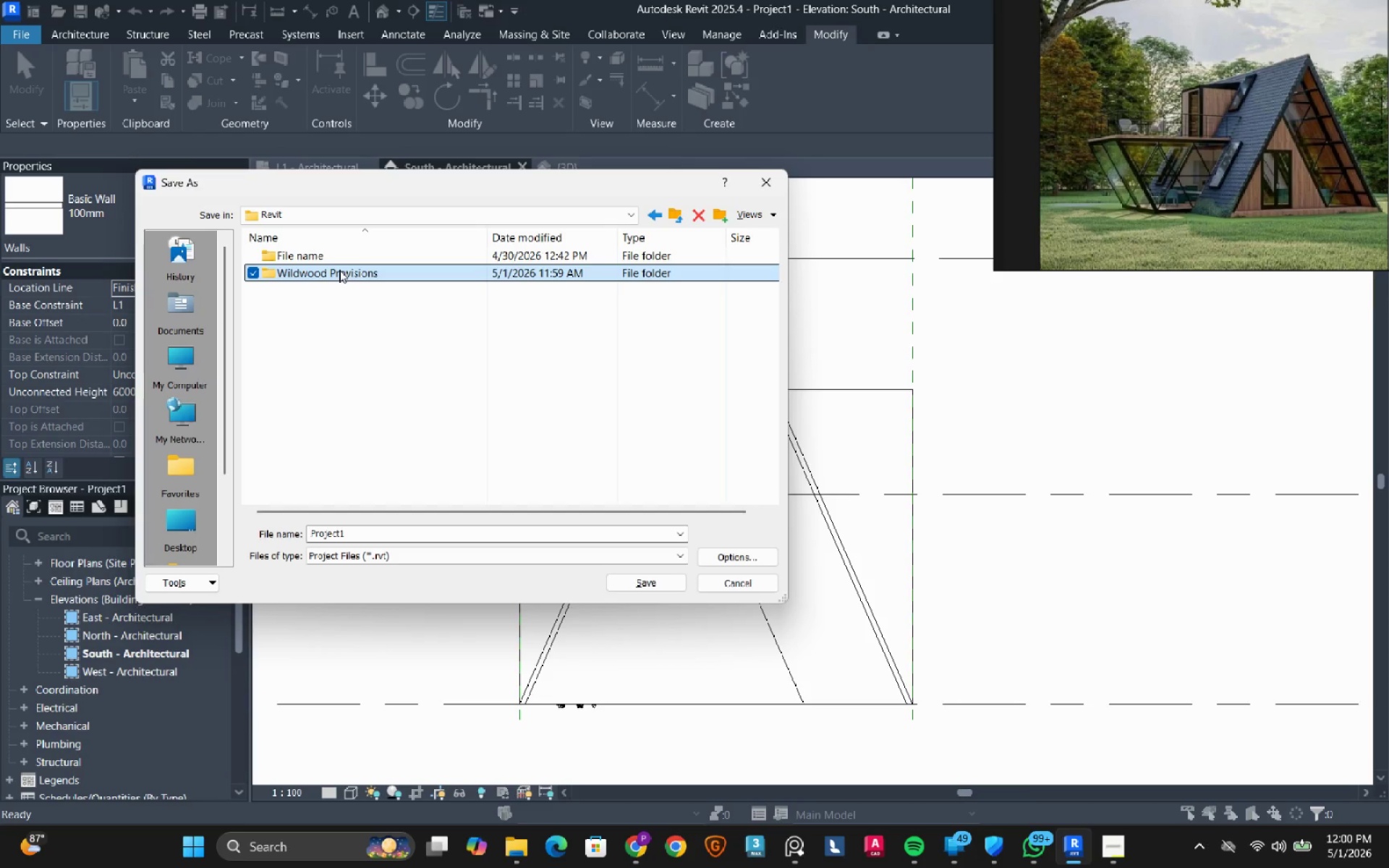 
left_click([347, 304])
 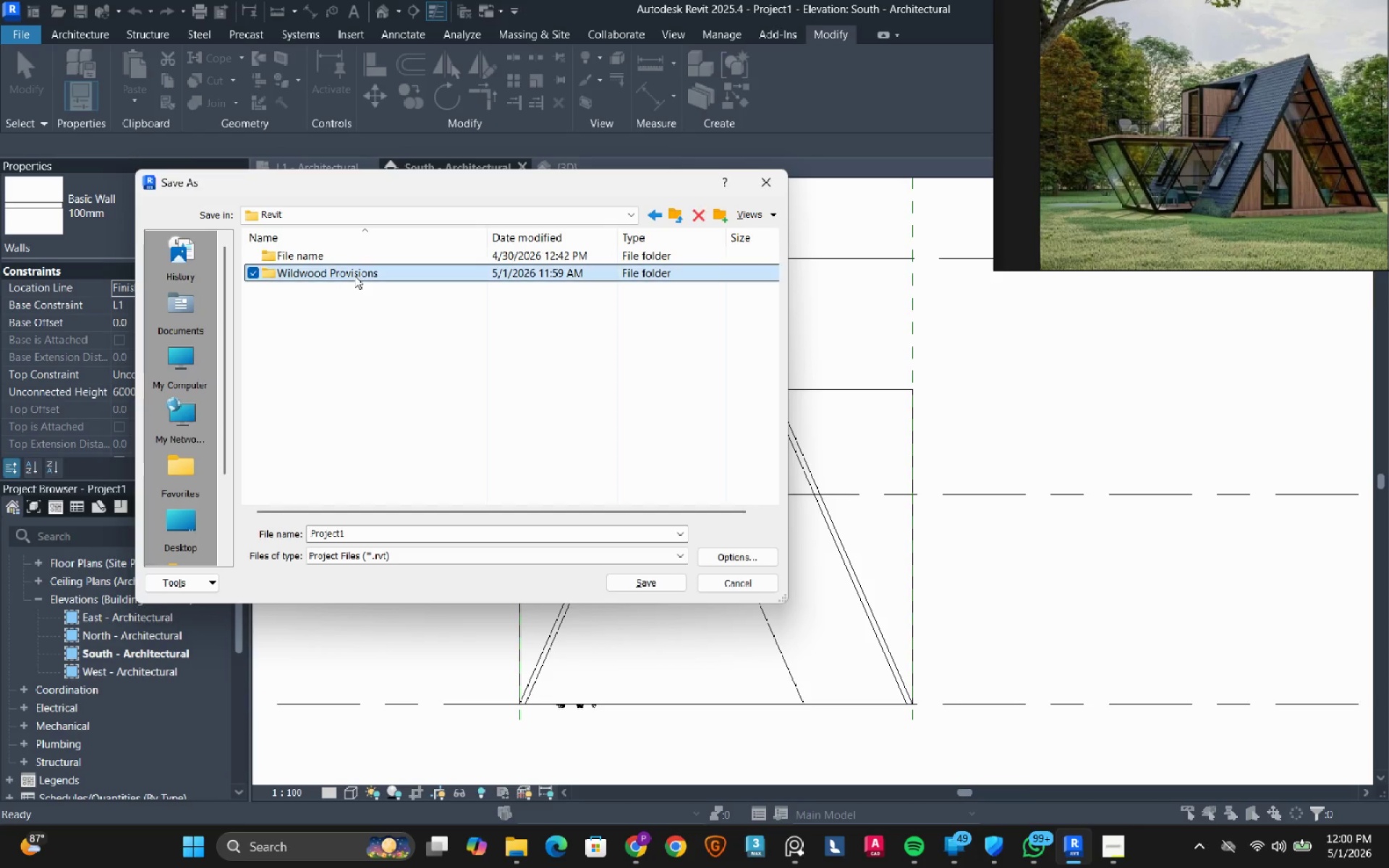 
double_click([354, 276])
 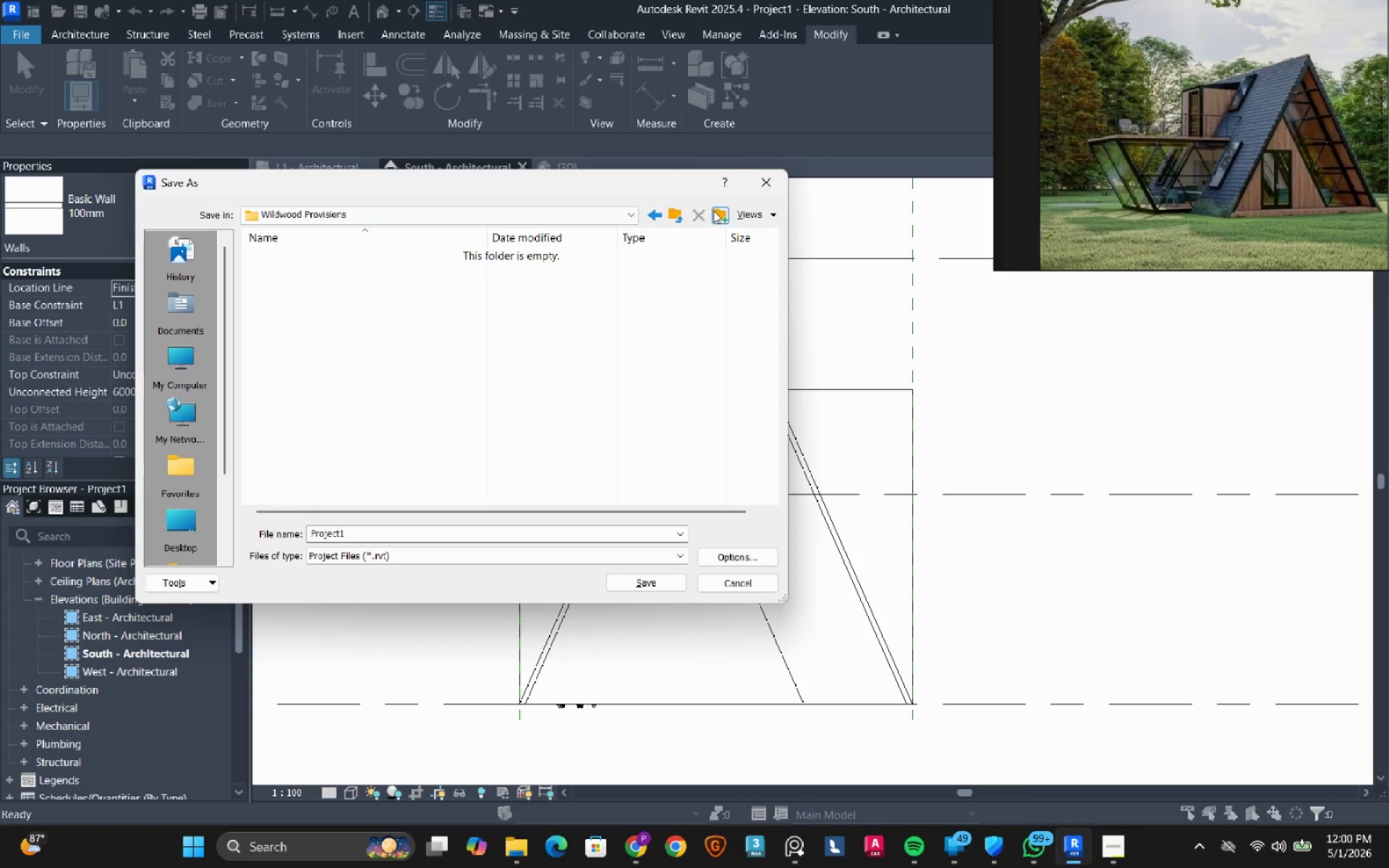 
left_click([719, 213])
 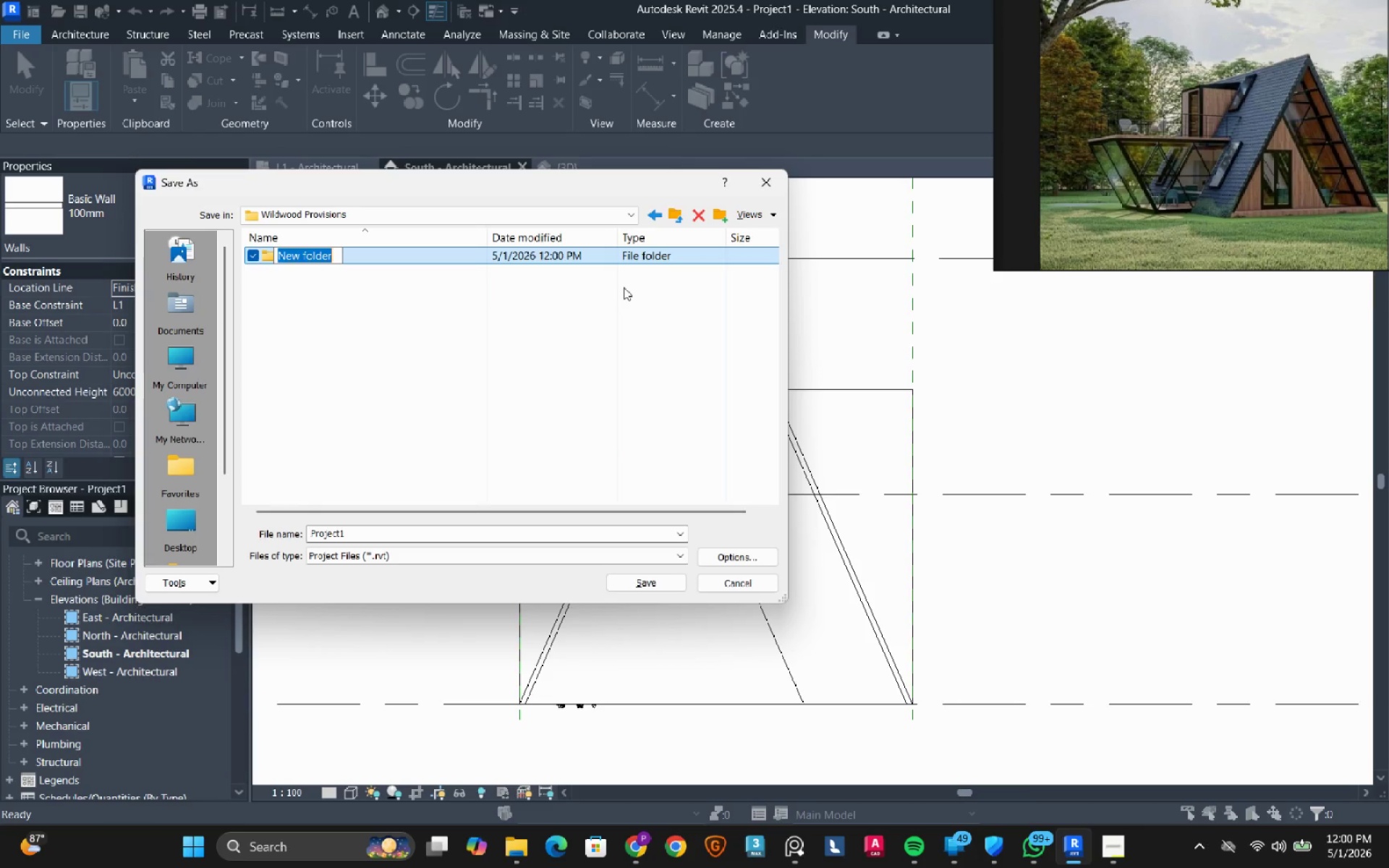 
type(File name)
 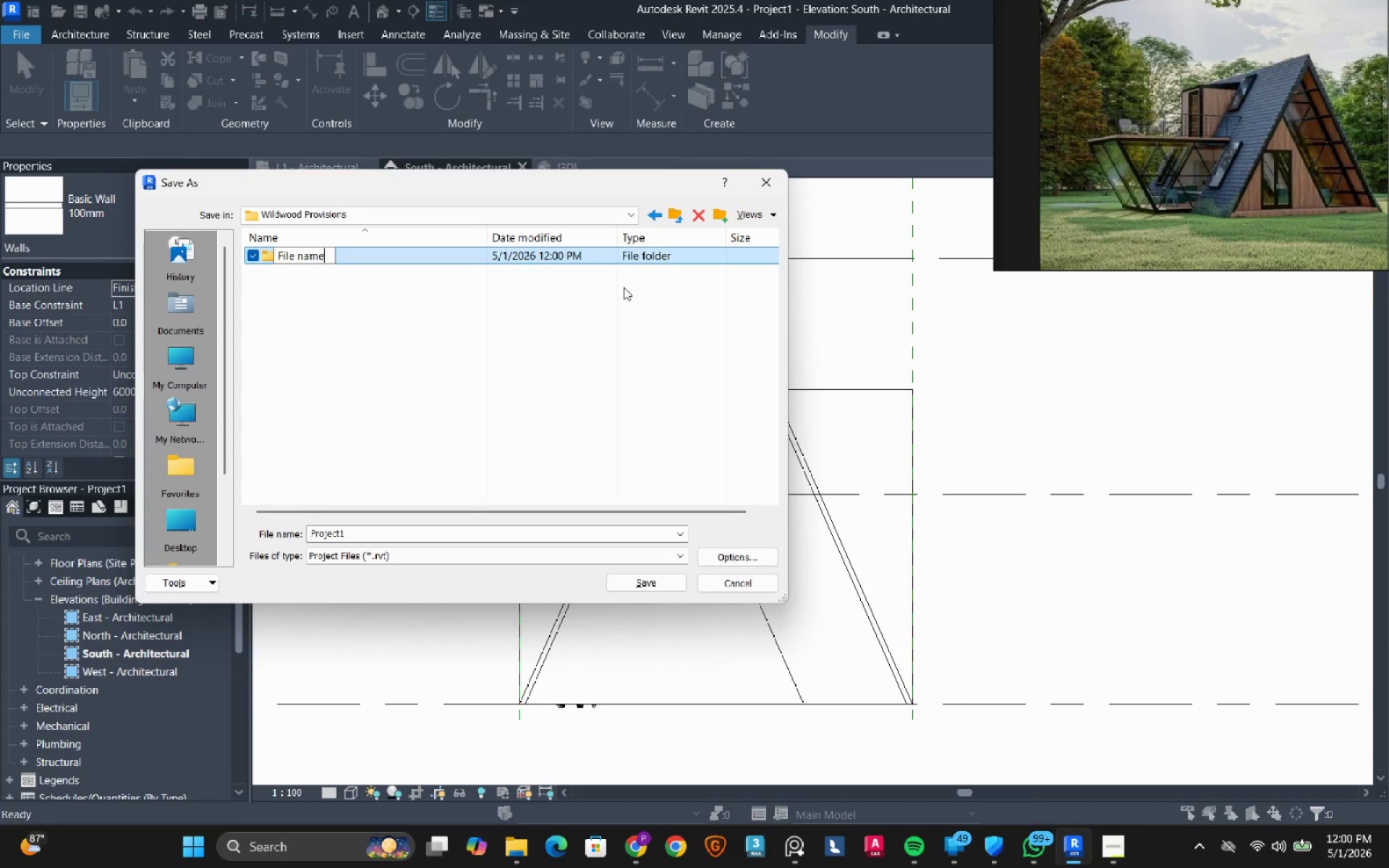 
key(Enter)
 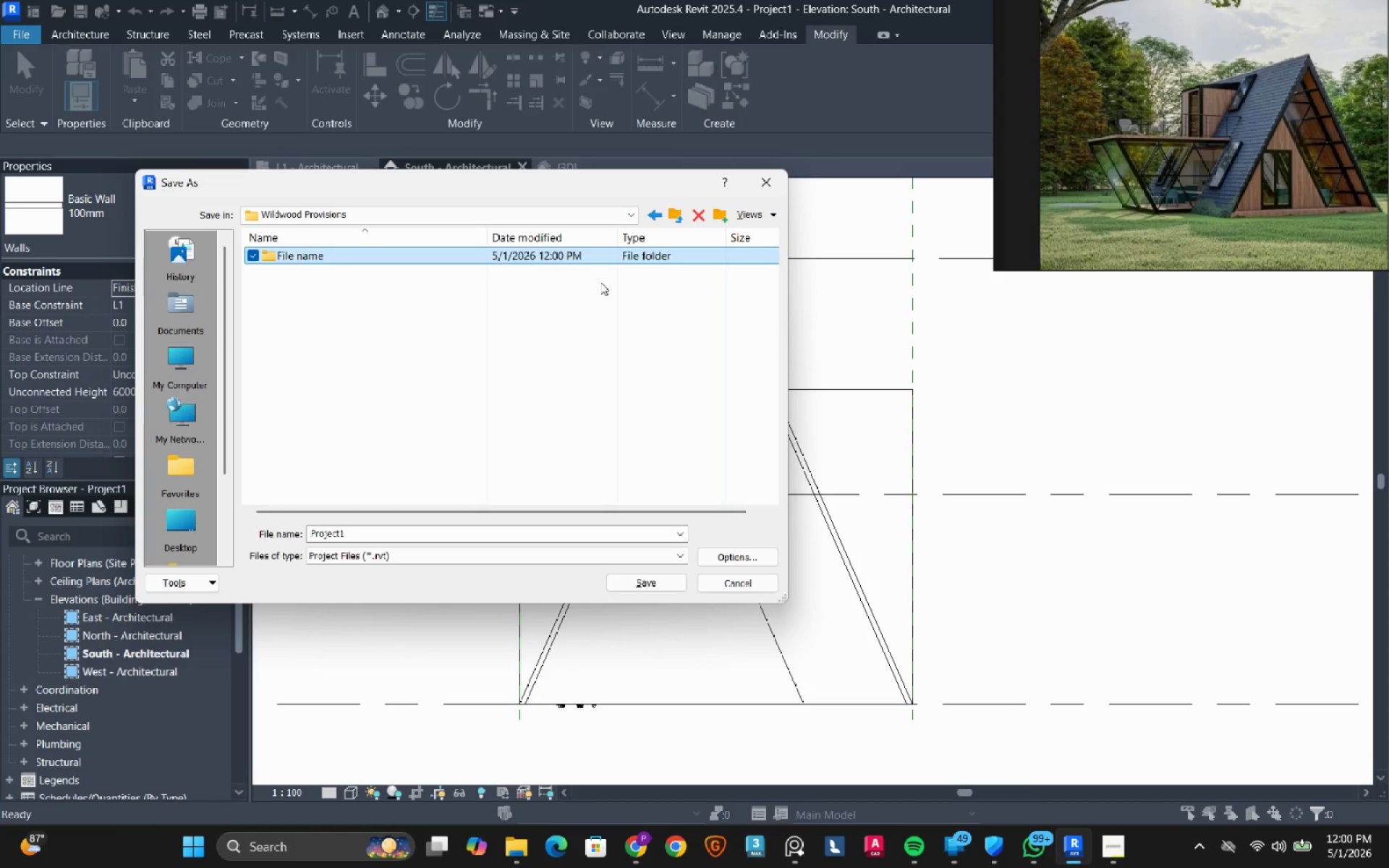 
wait(5.06)
 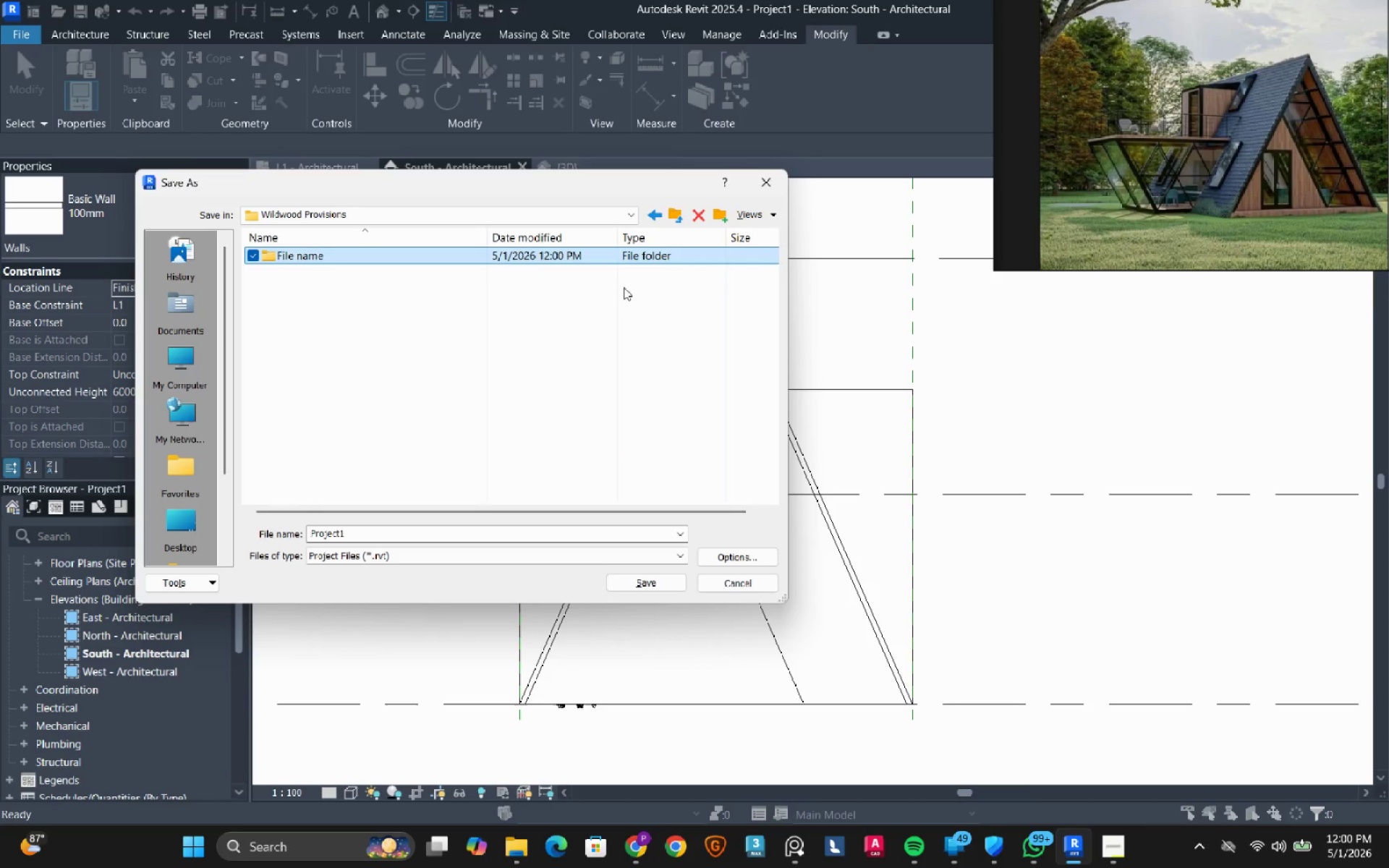 
left_click([726, 218])
 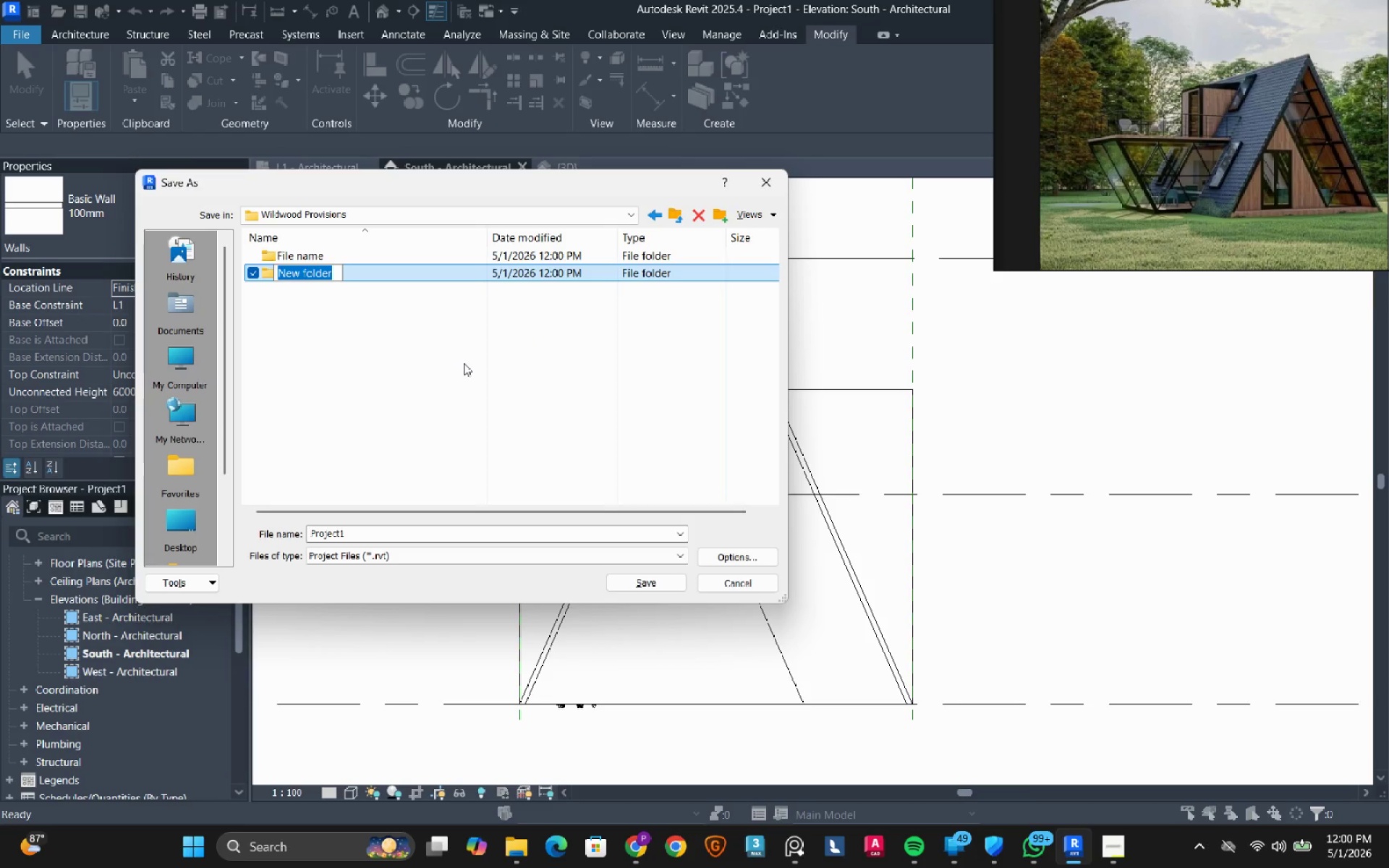 
type(Render)
 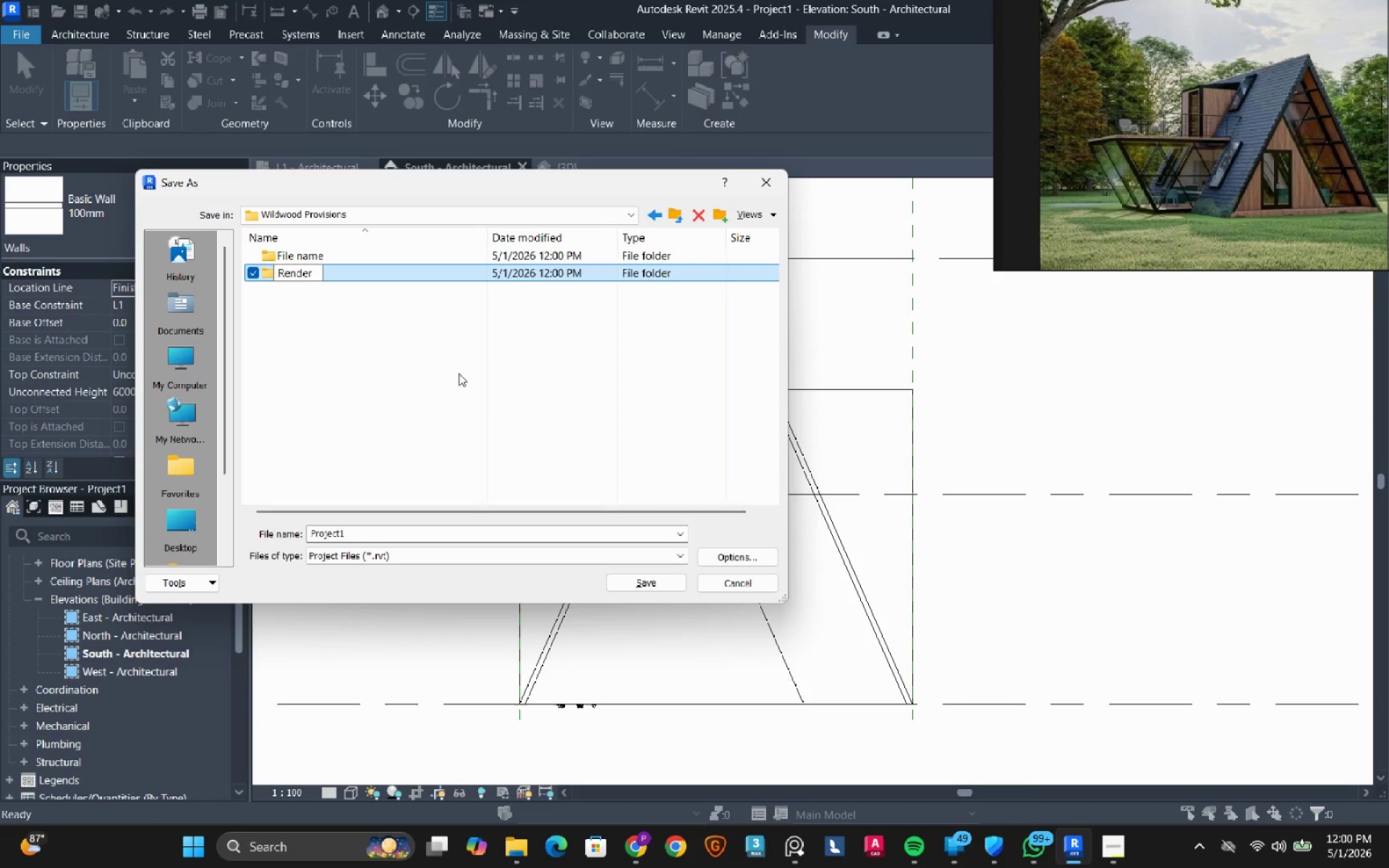 
left_click([459, 373])
 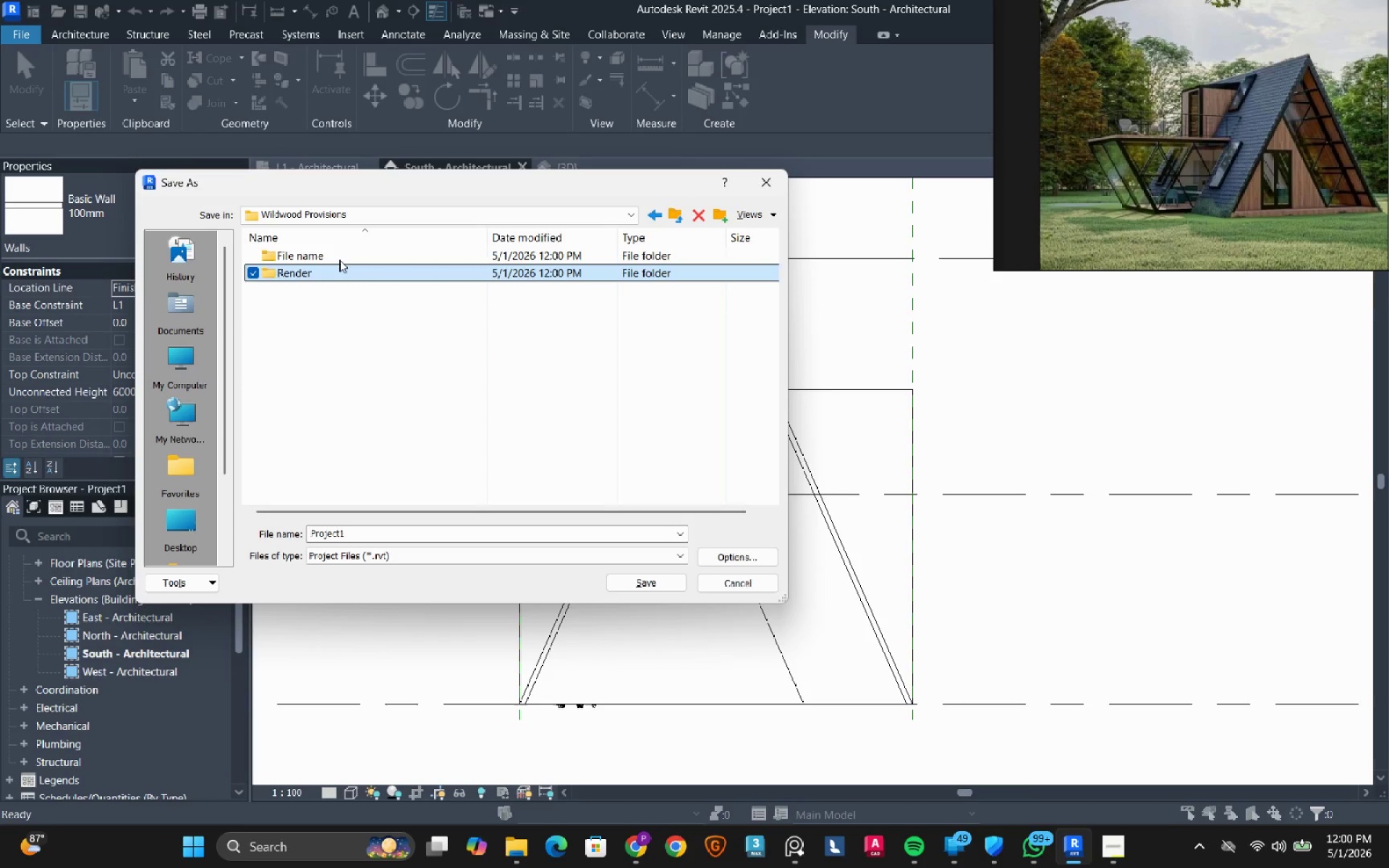 
double_click([339, 255])
 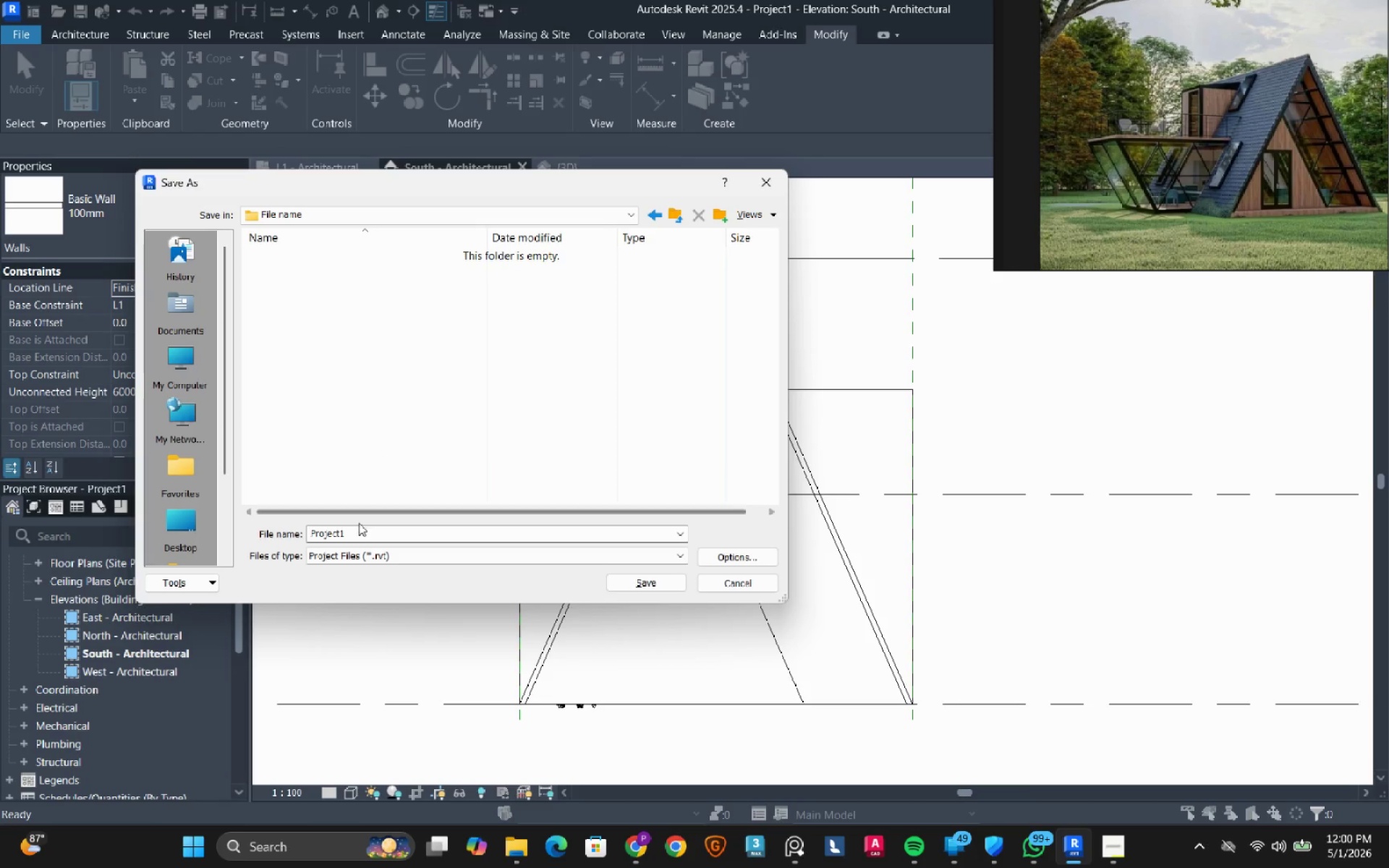 
left_click([358, 534])
 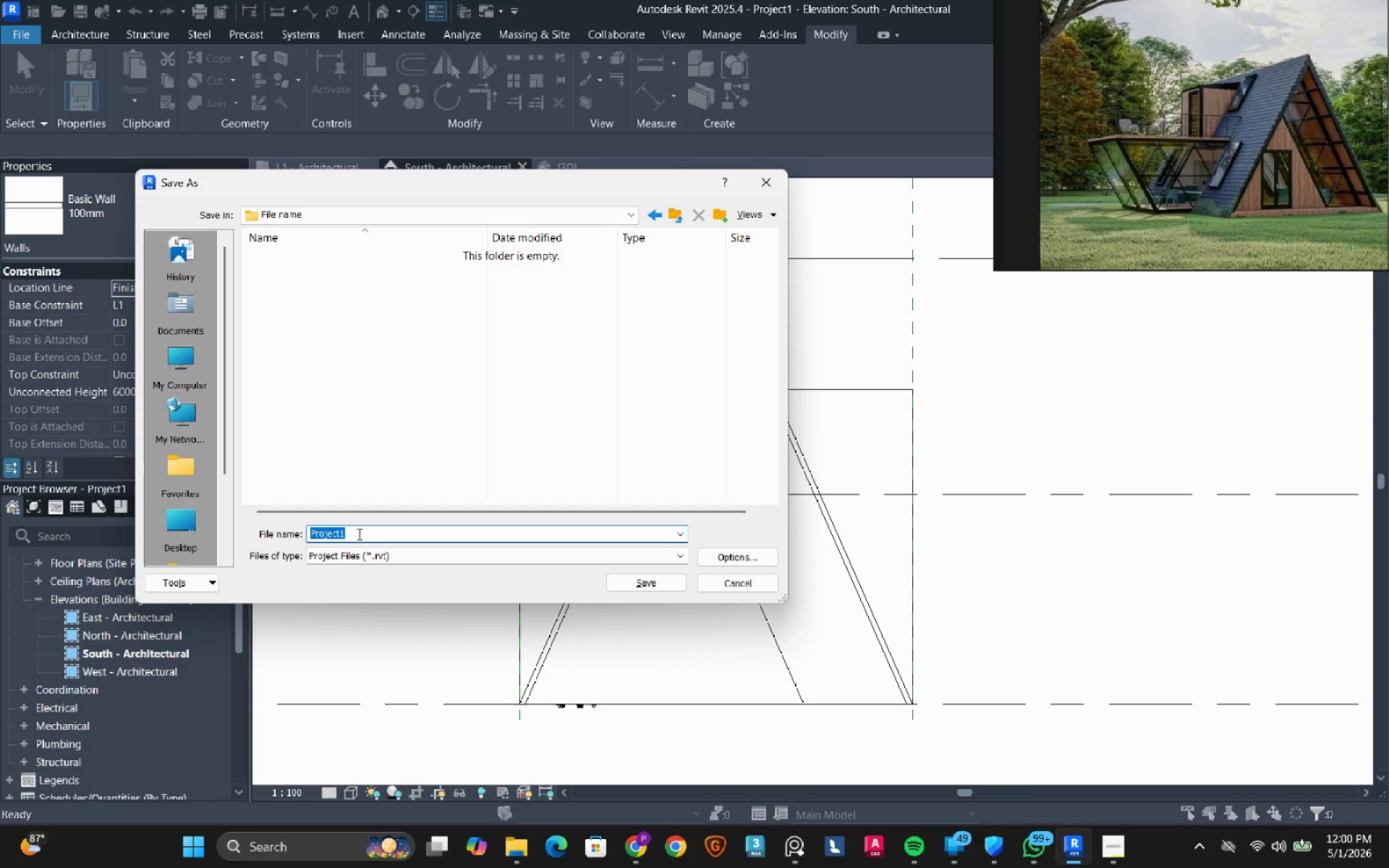 
type(Wildwood Provisions)
 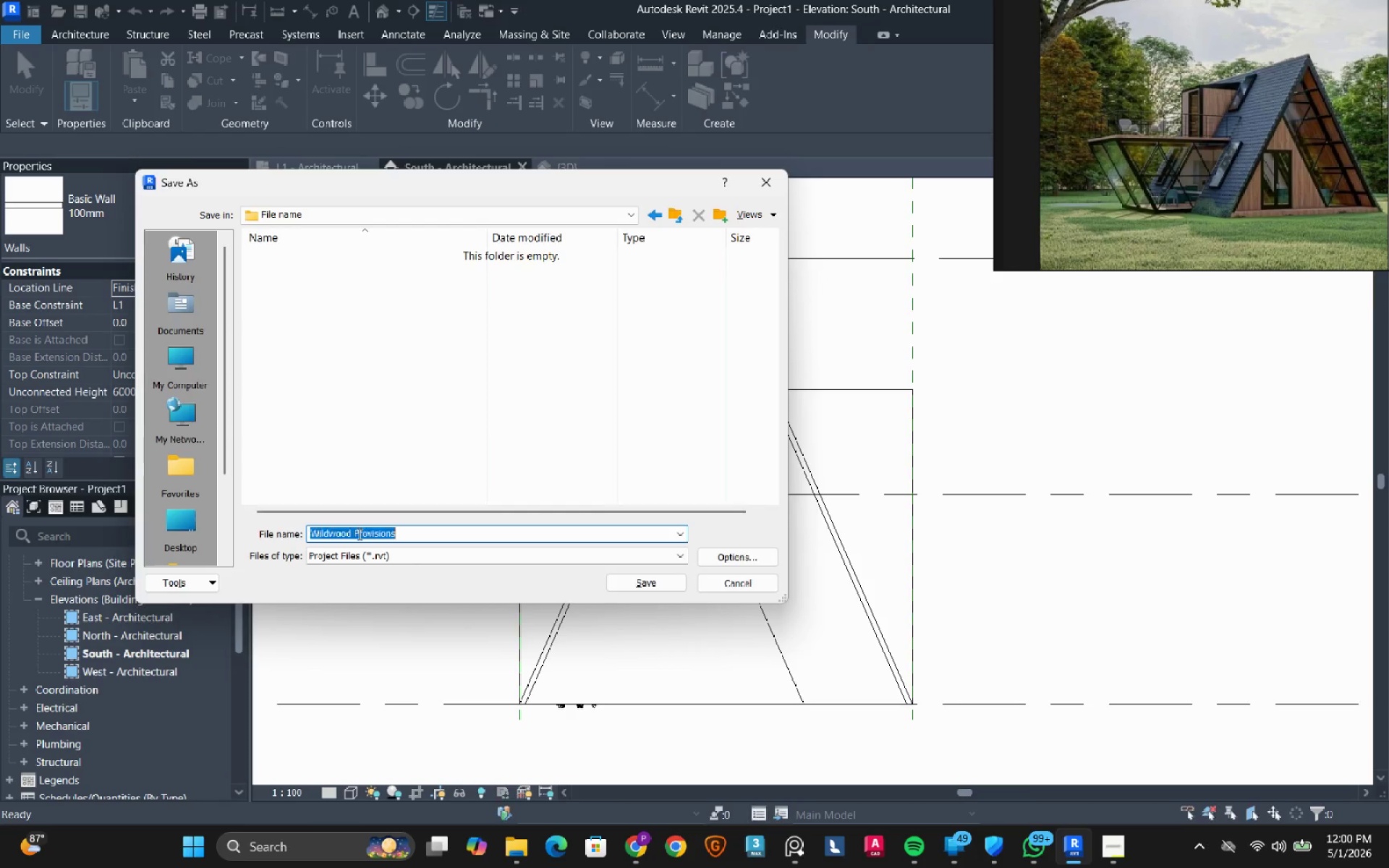 
key(Enter)
 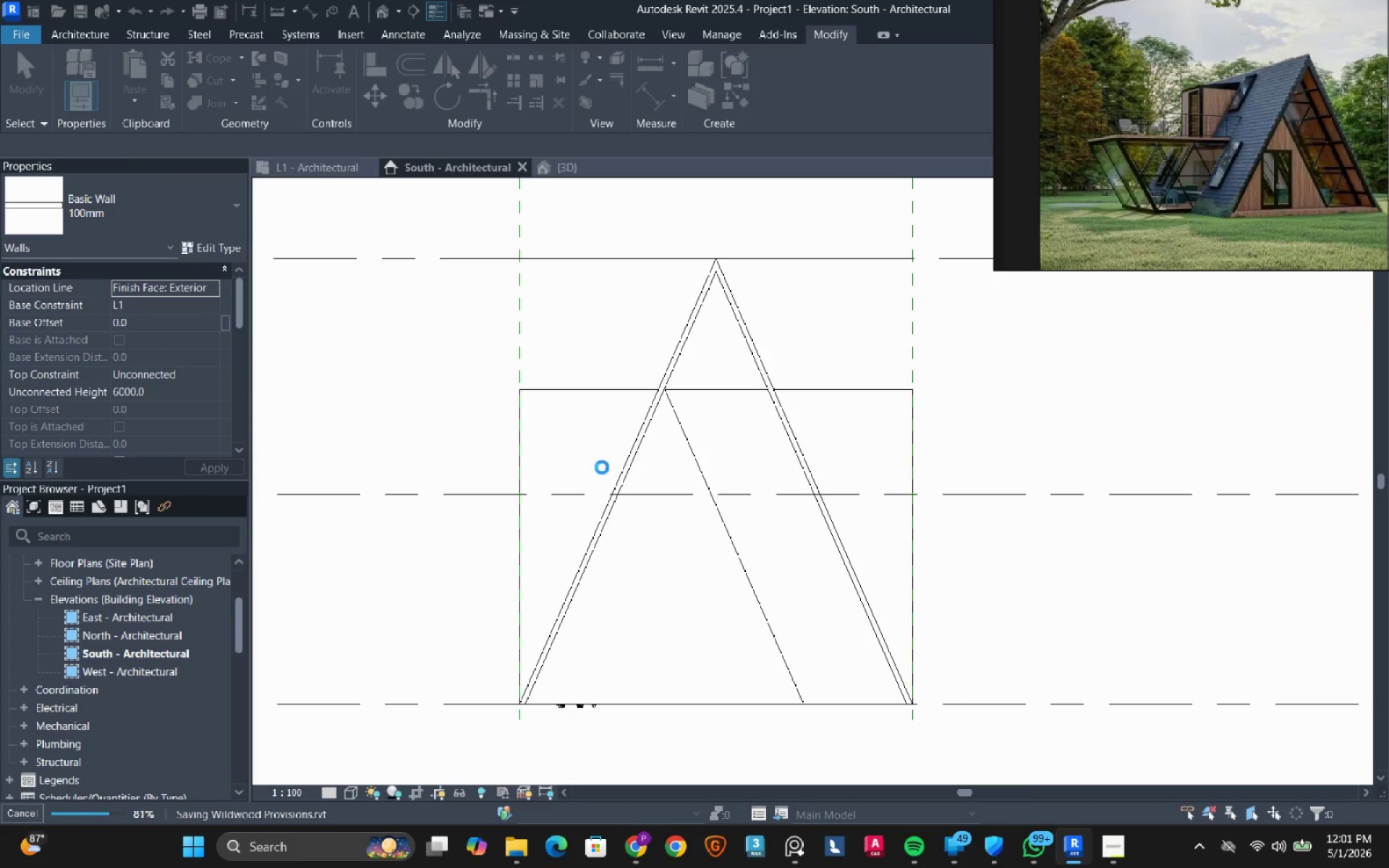 
wait(5.27)
 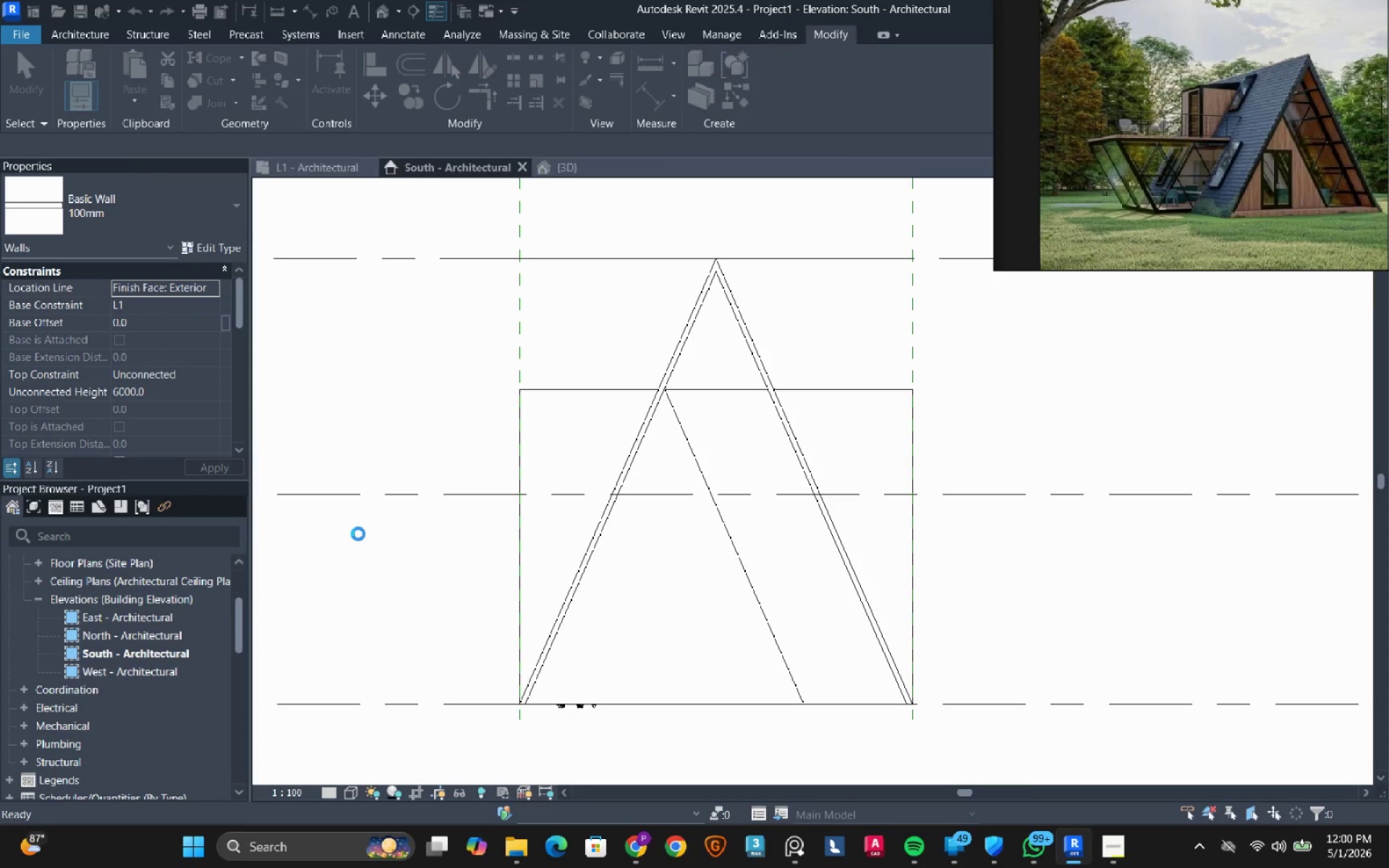 
scroll: coordinate [781, 498], scroll_direction: down, amount: 1.0
 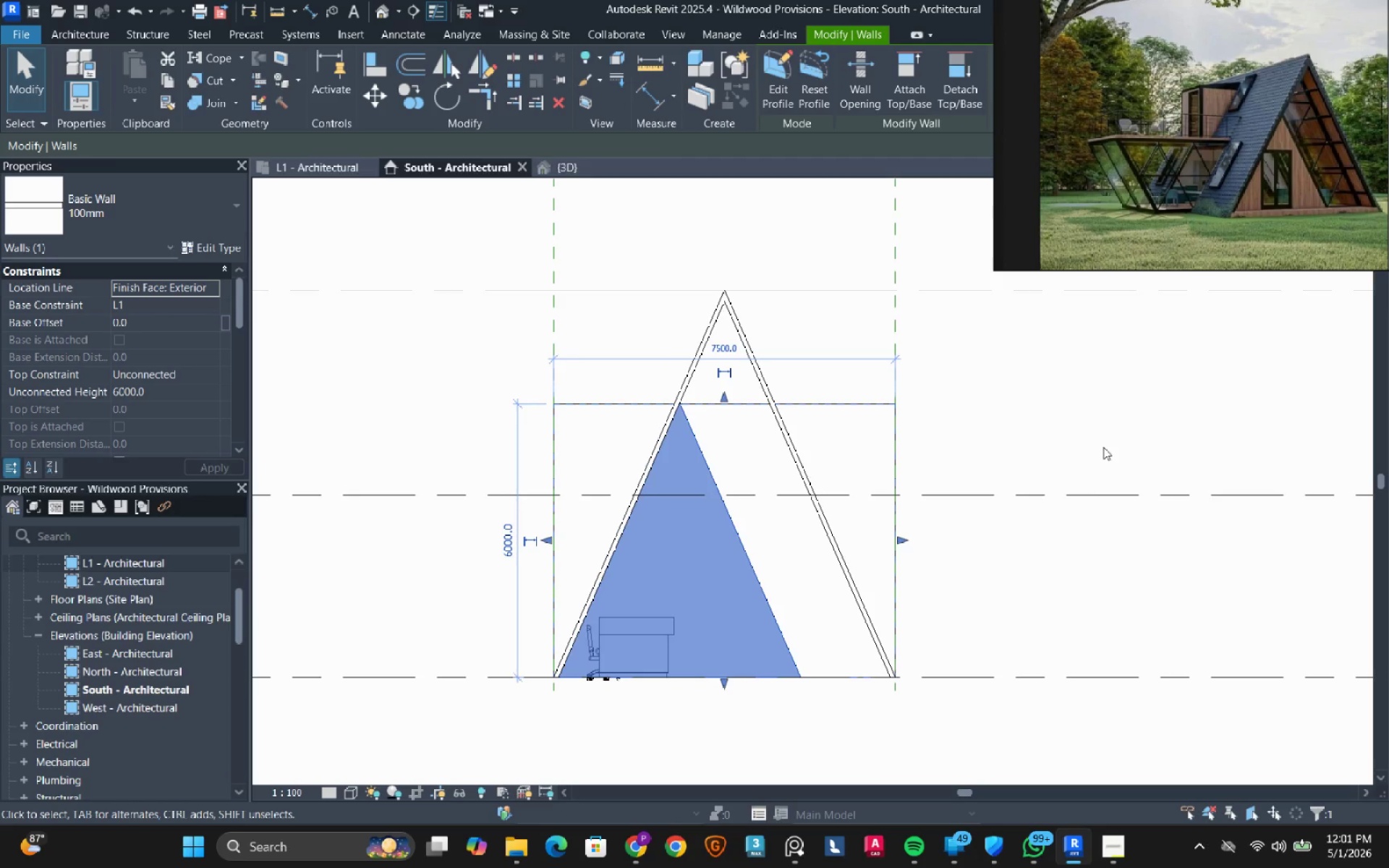 
left_click([1099, 424])
 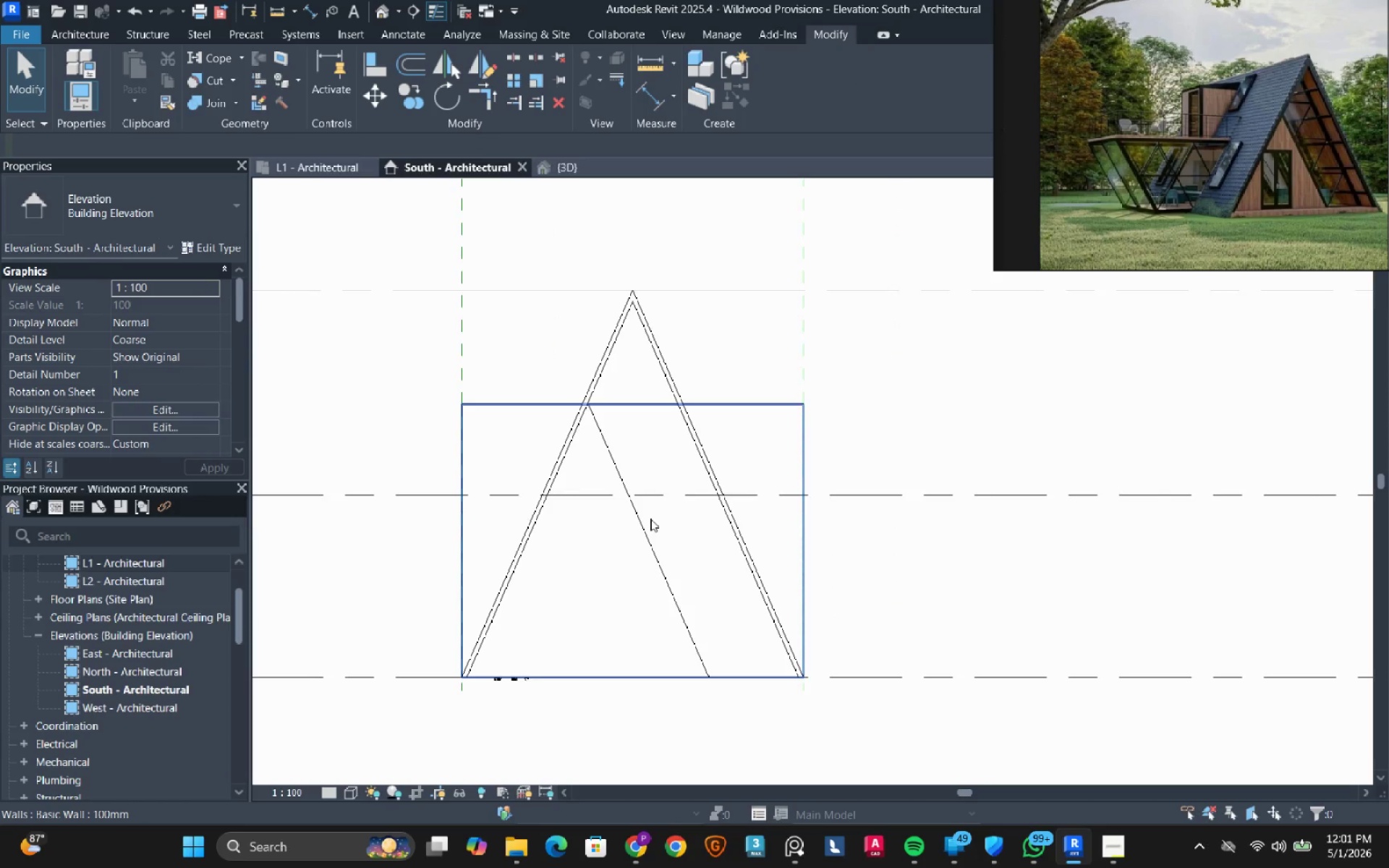 
left_click([915, 377])
 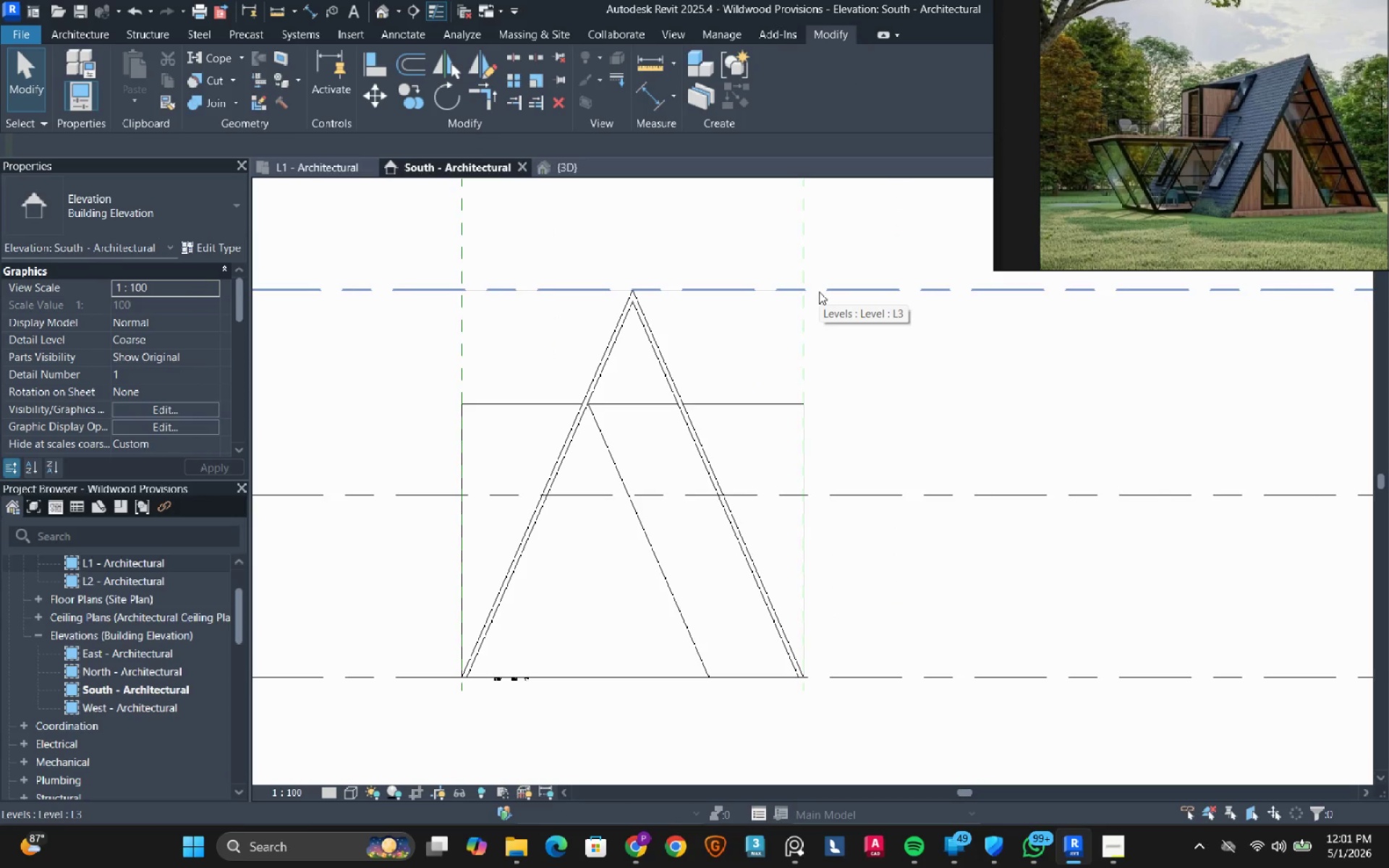 
wait(9.03)
 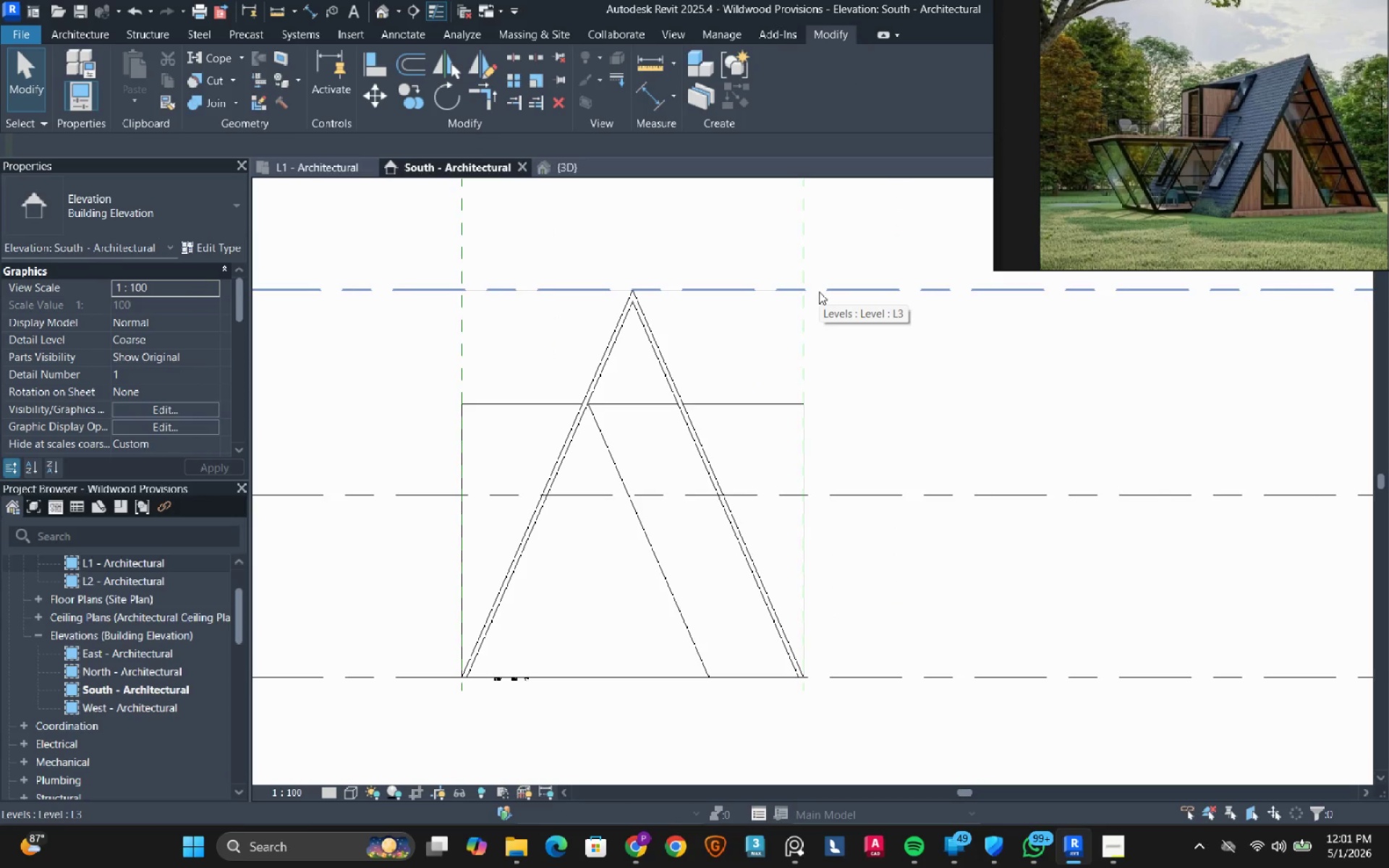 
left_click([965, 370])
 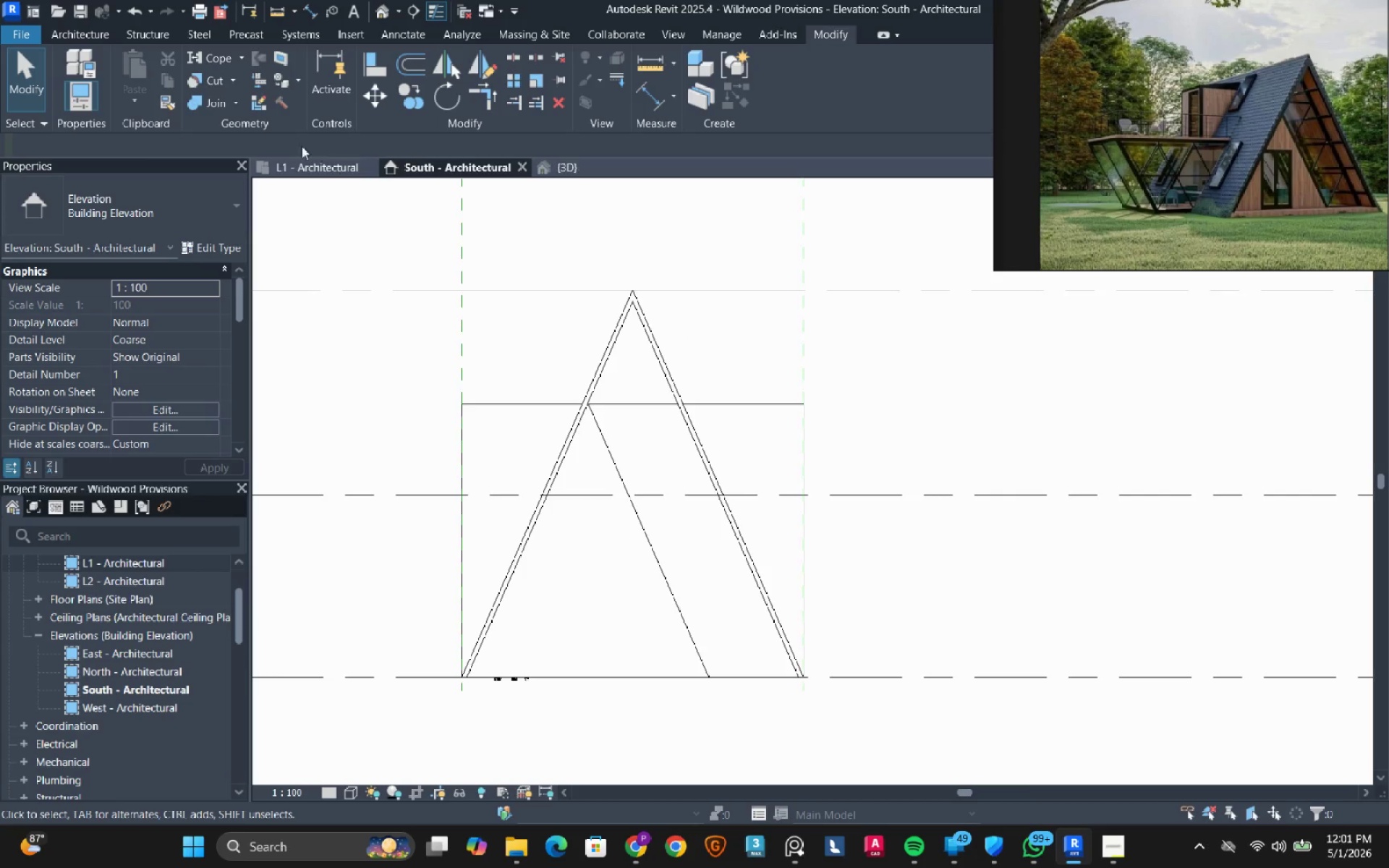 
left_click([100, 35])
 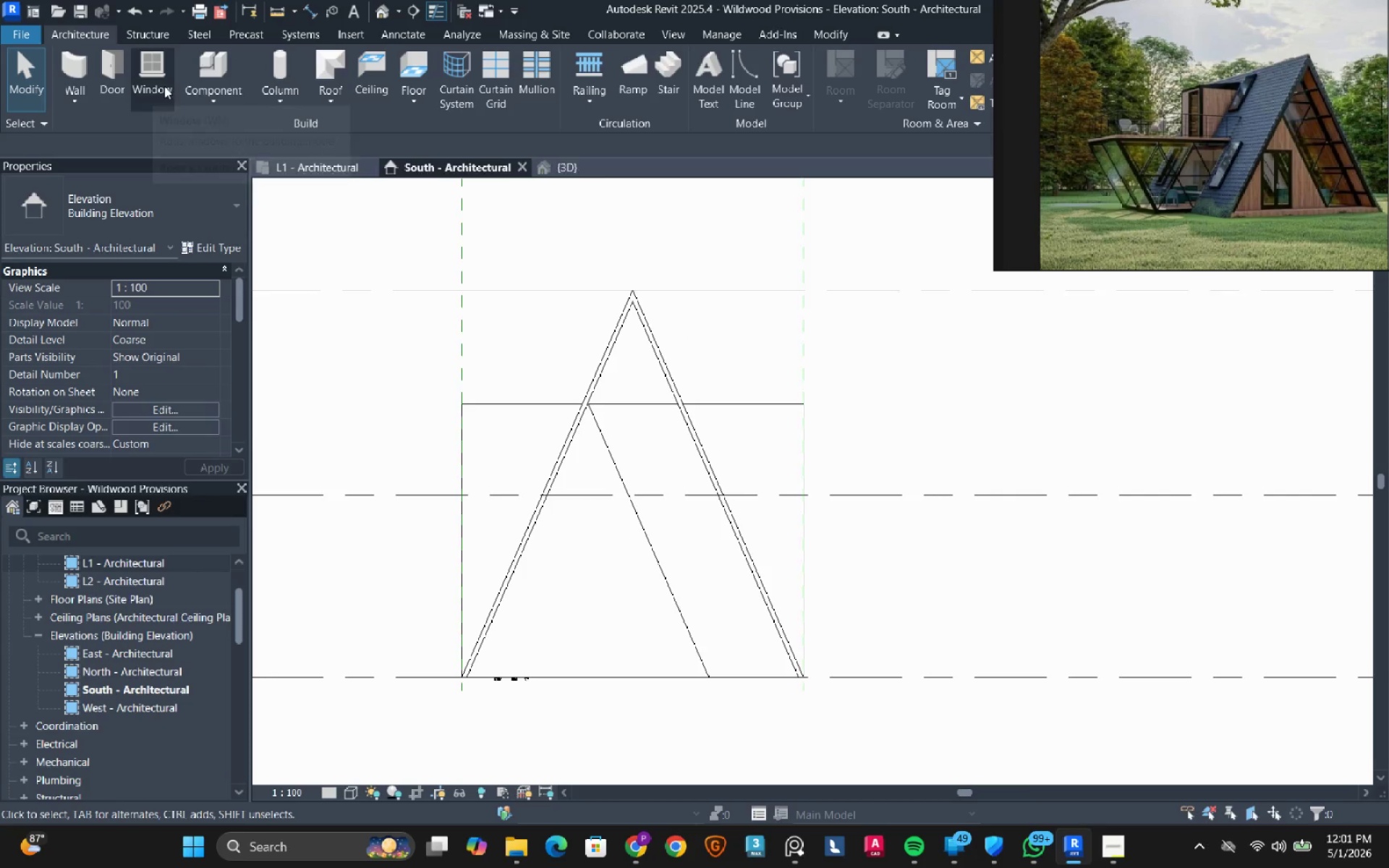 
left_click([179, 91])
 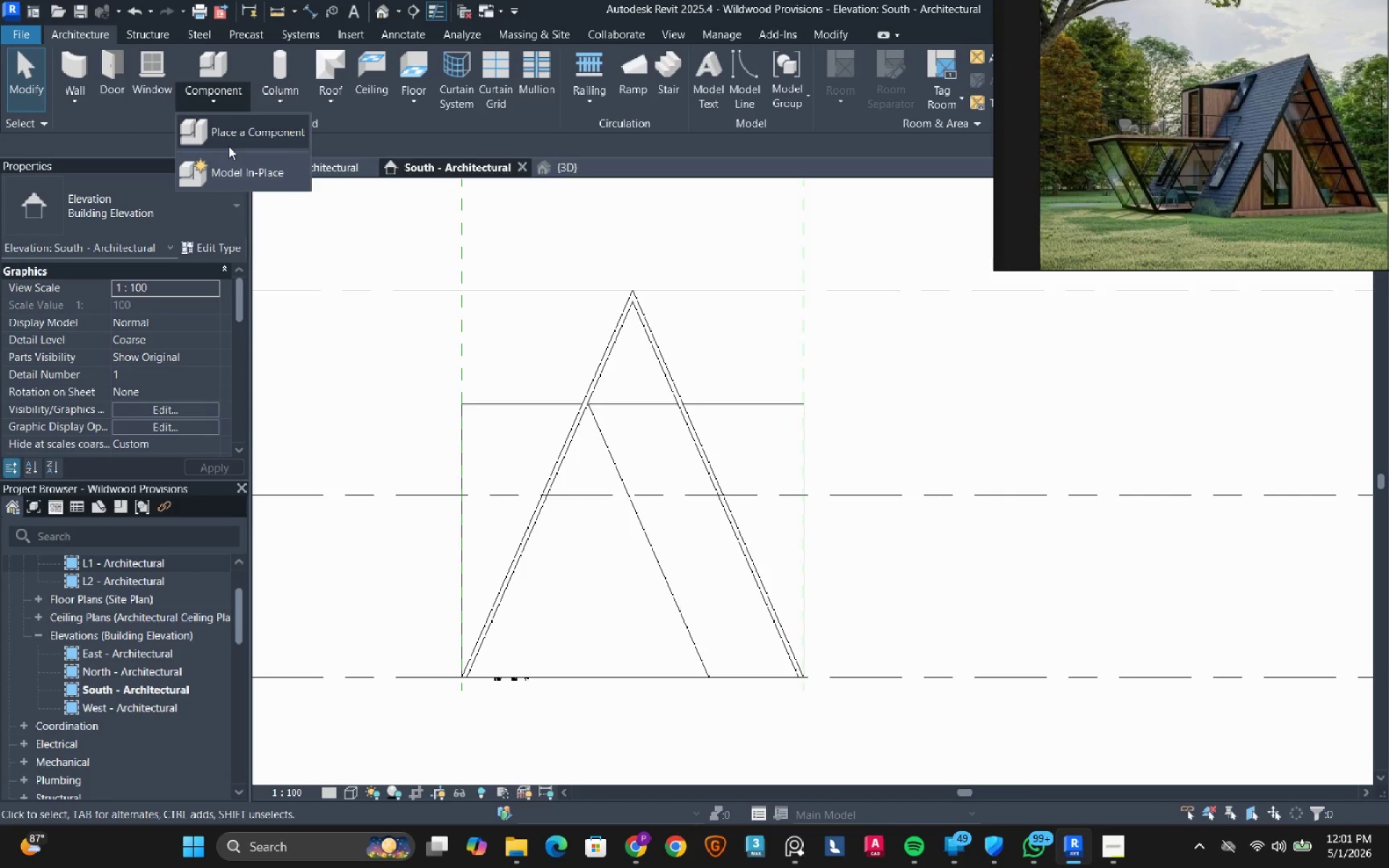 
left_click([232, 165])
 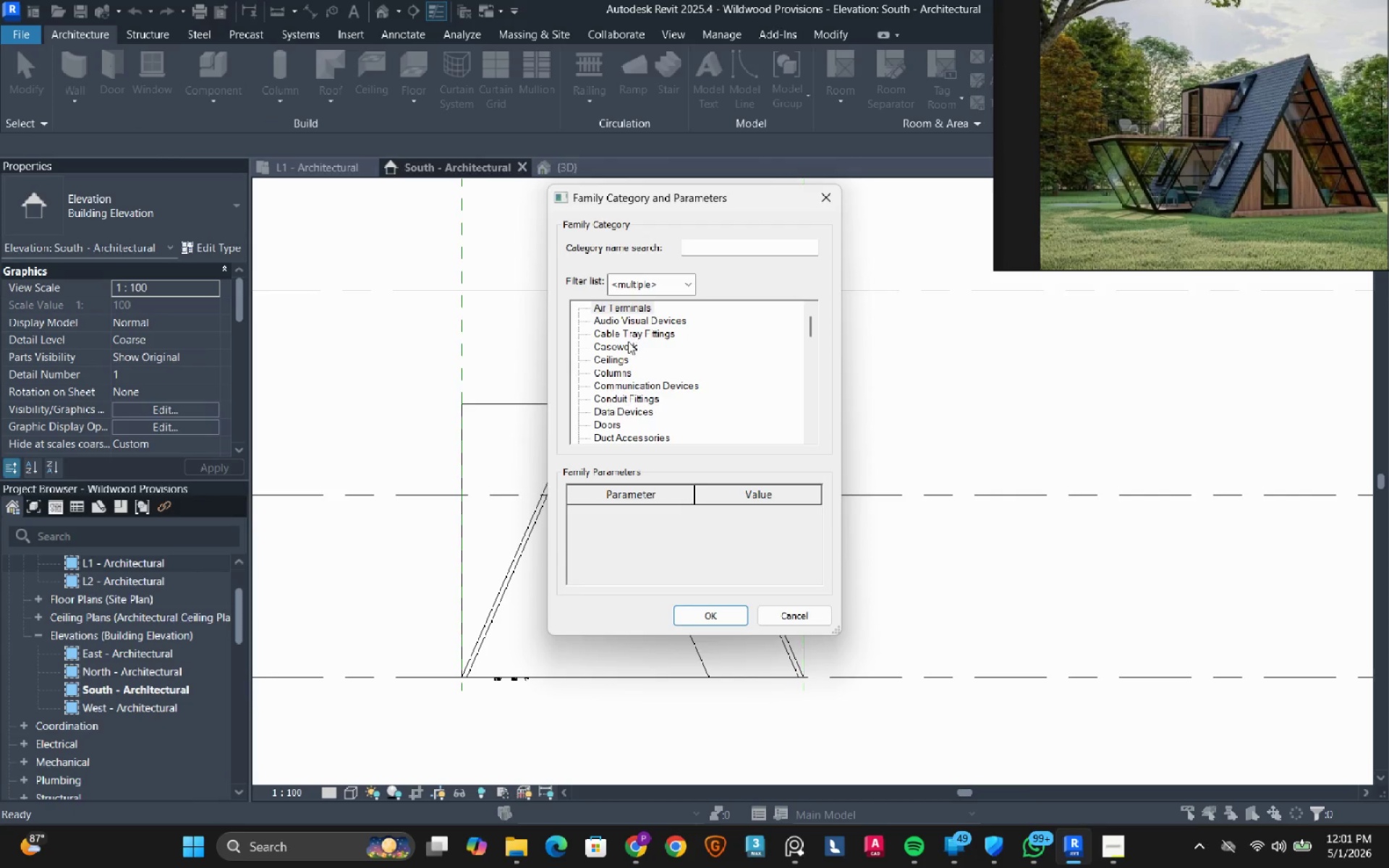 
double_click([626, 344])
 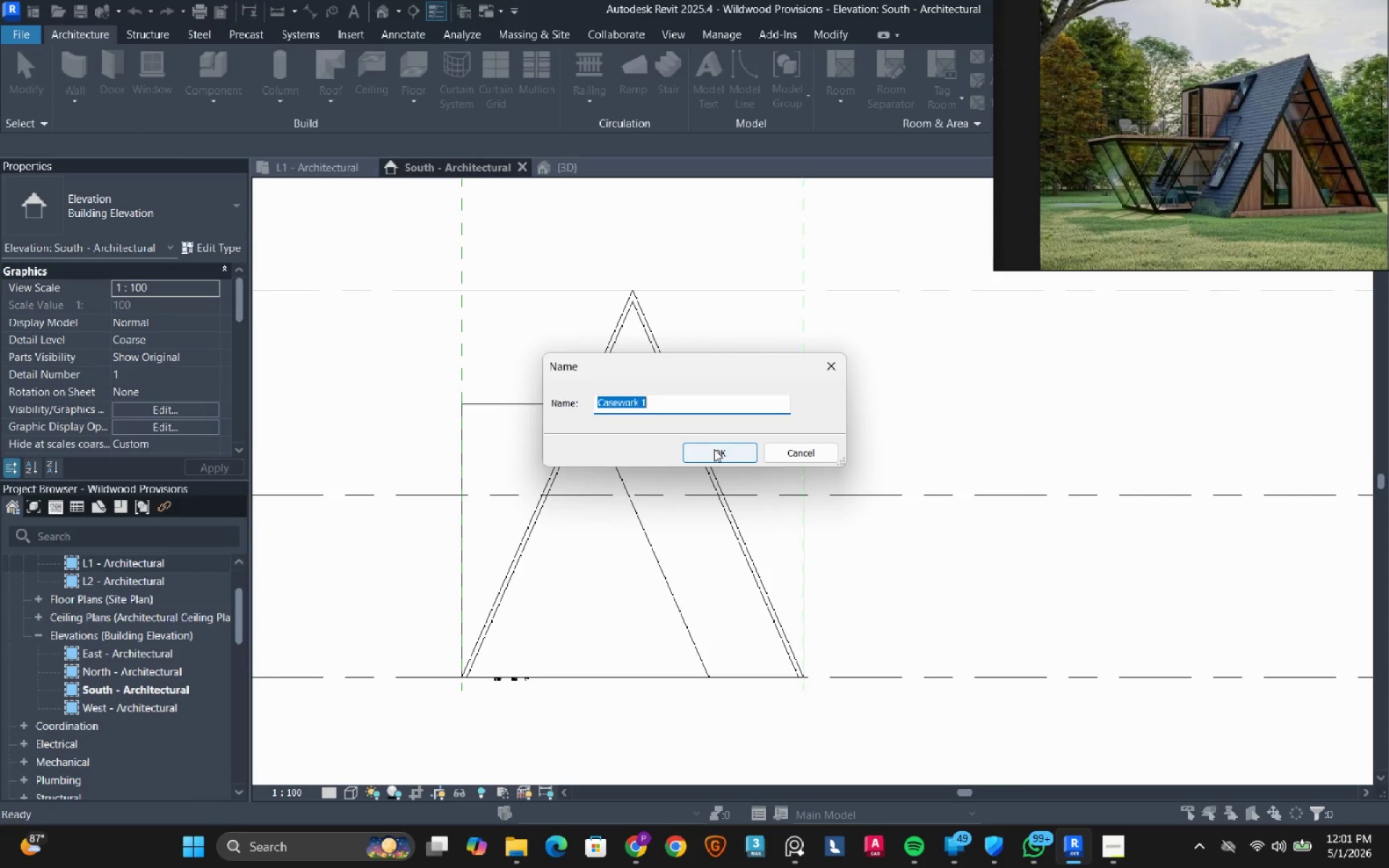 
left_click([713, 449])
 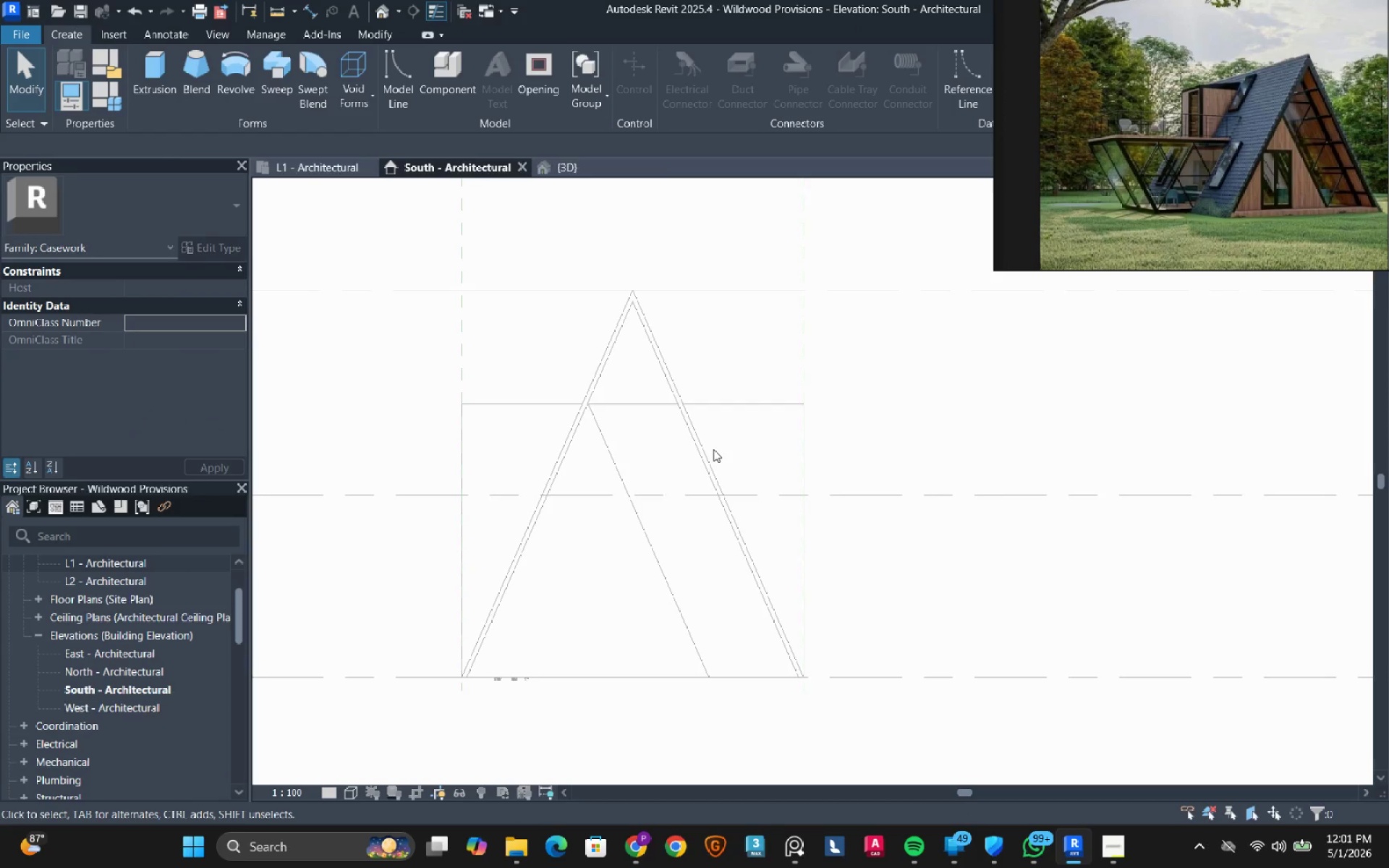 
wait(8.25)
 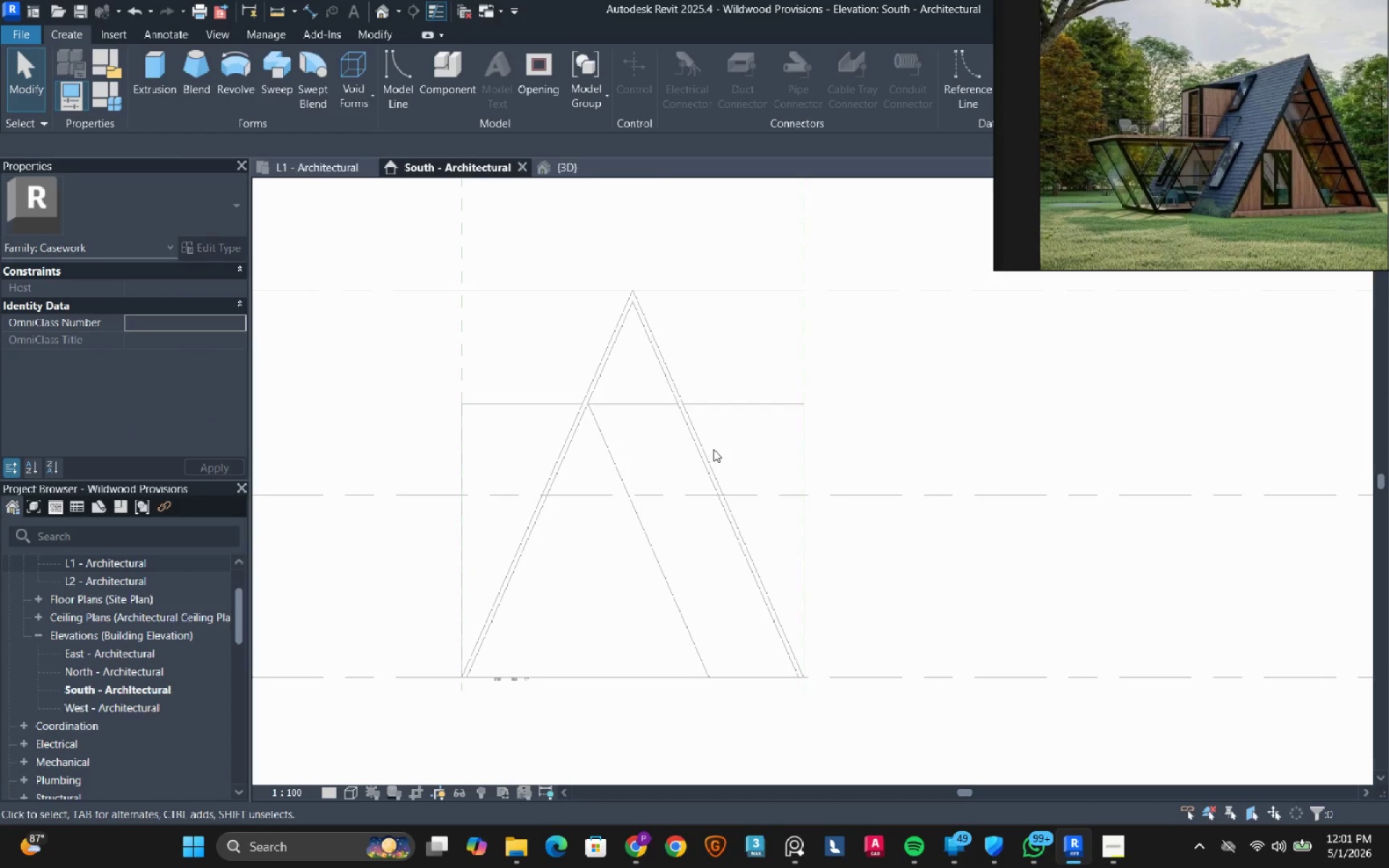 
mouse_move([190, 84])
 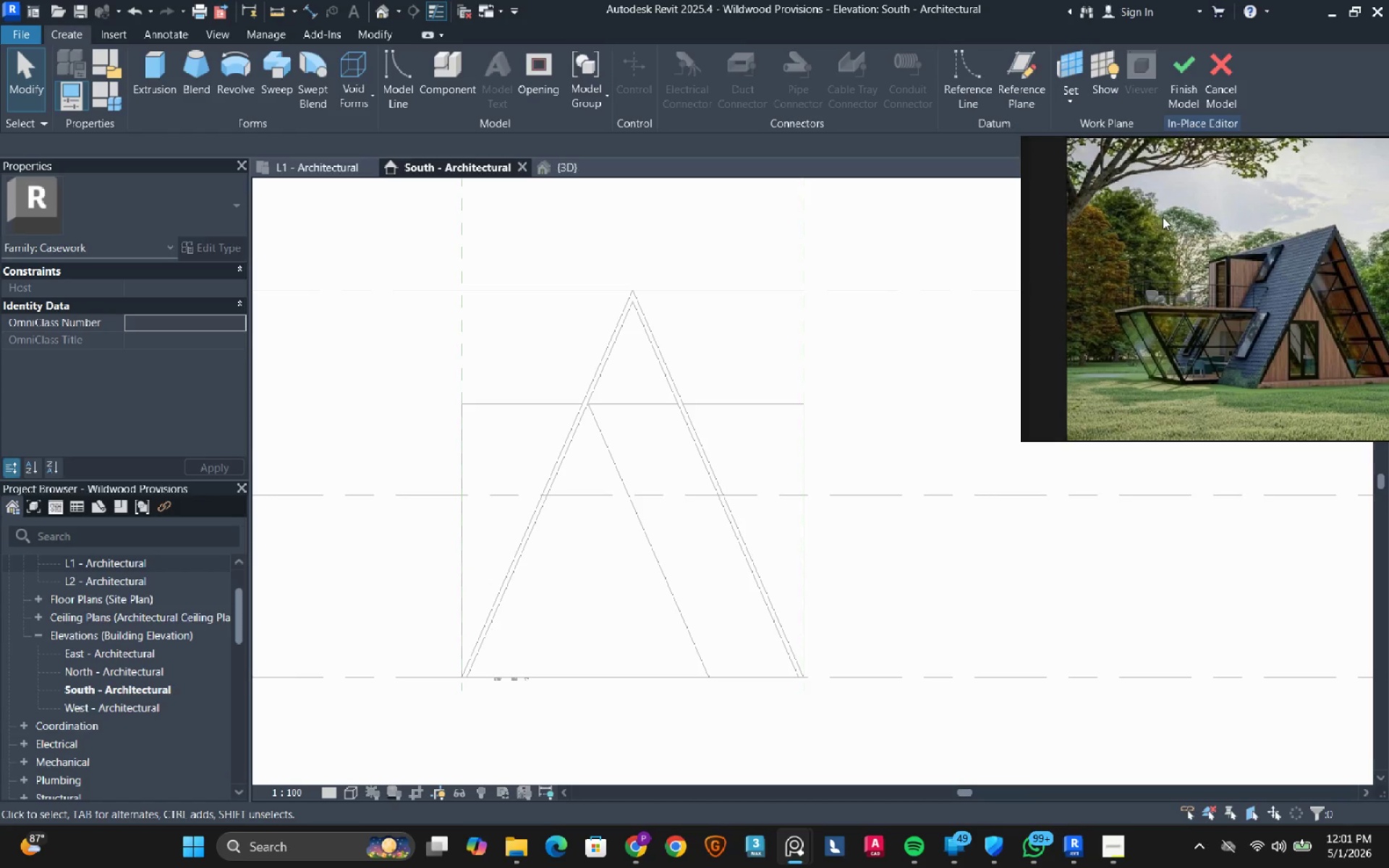 
left_click([1205, 96])
 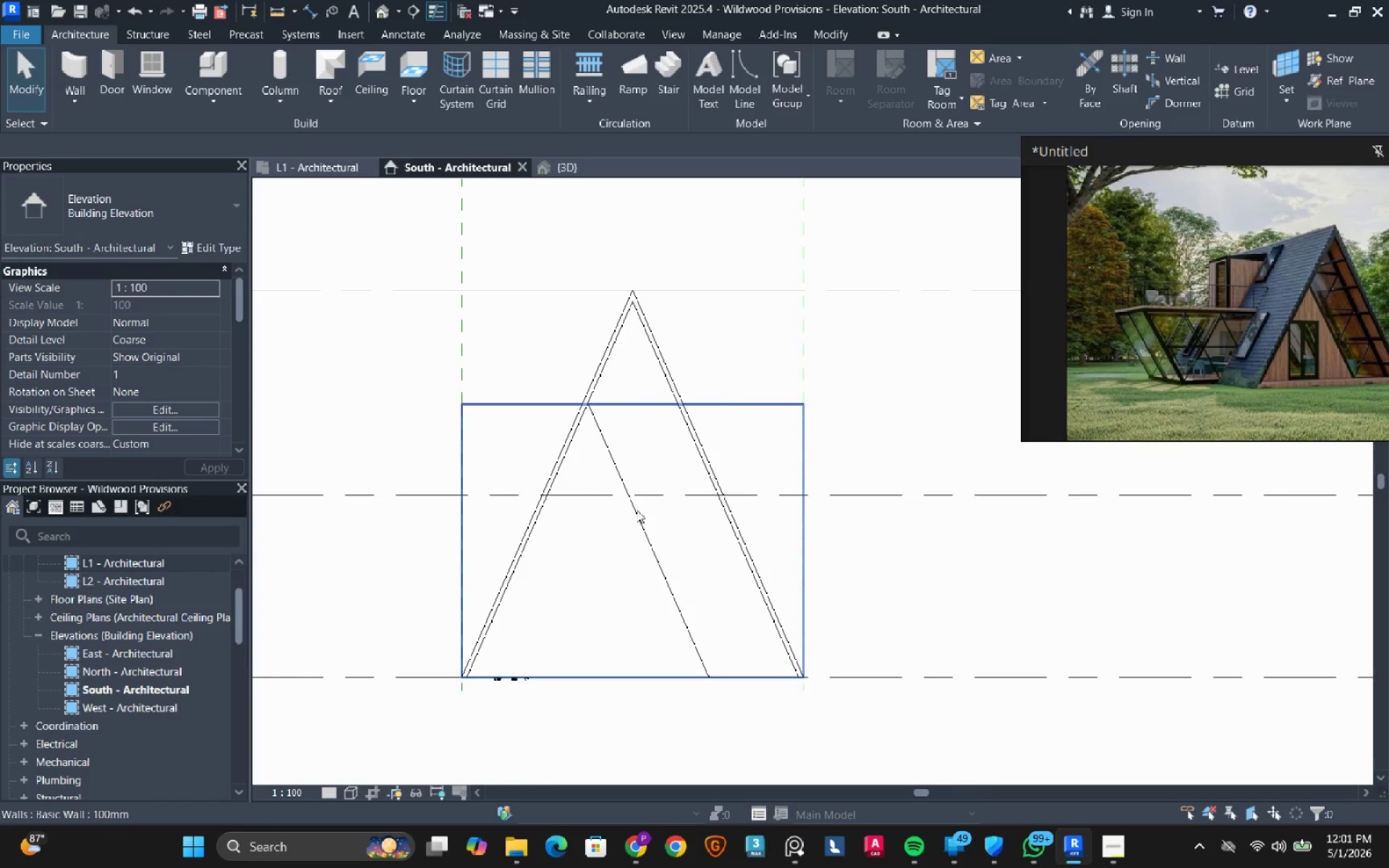 
left_click([596, 524])
 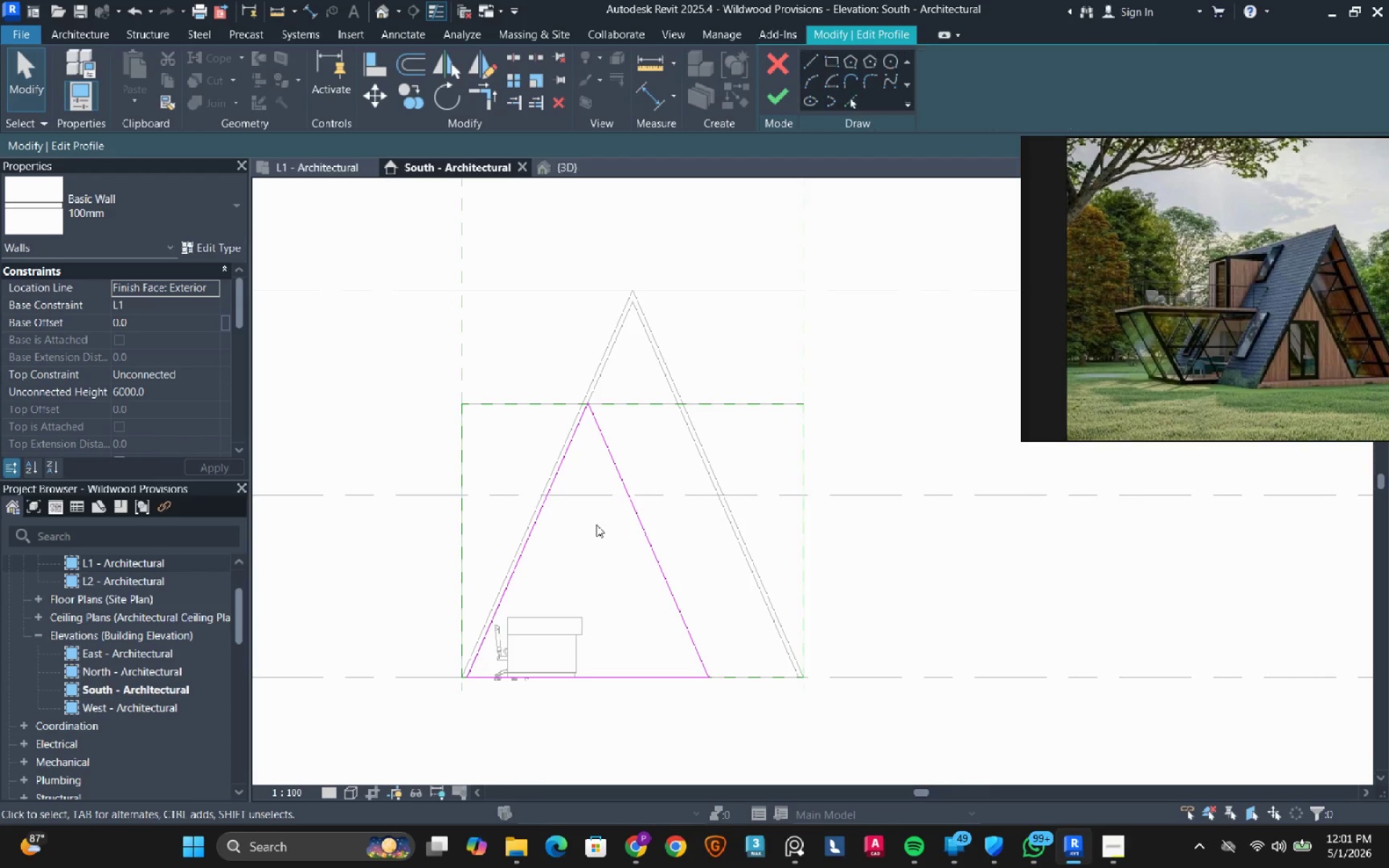 
left_click([596, 524])
 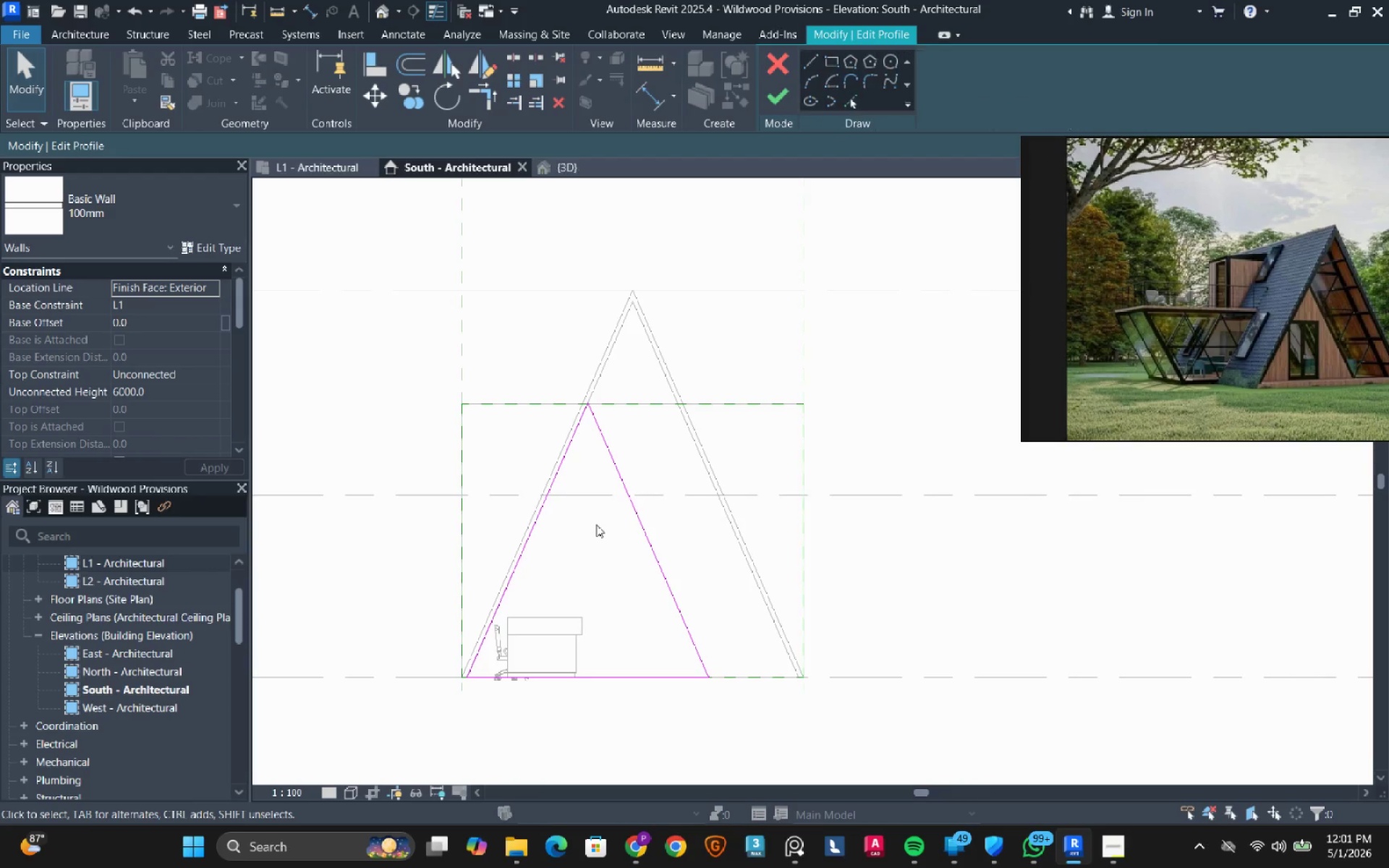 
mouse_move([629, 482])
 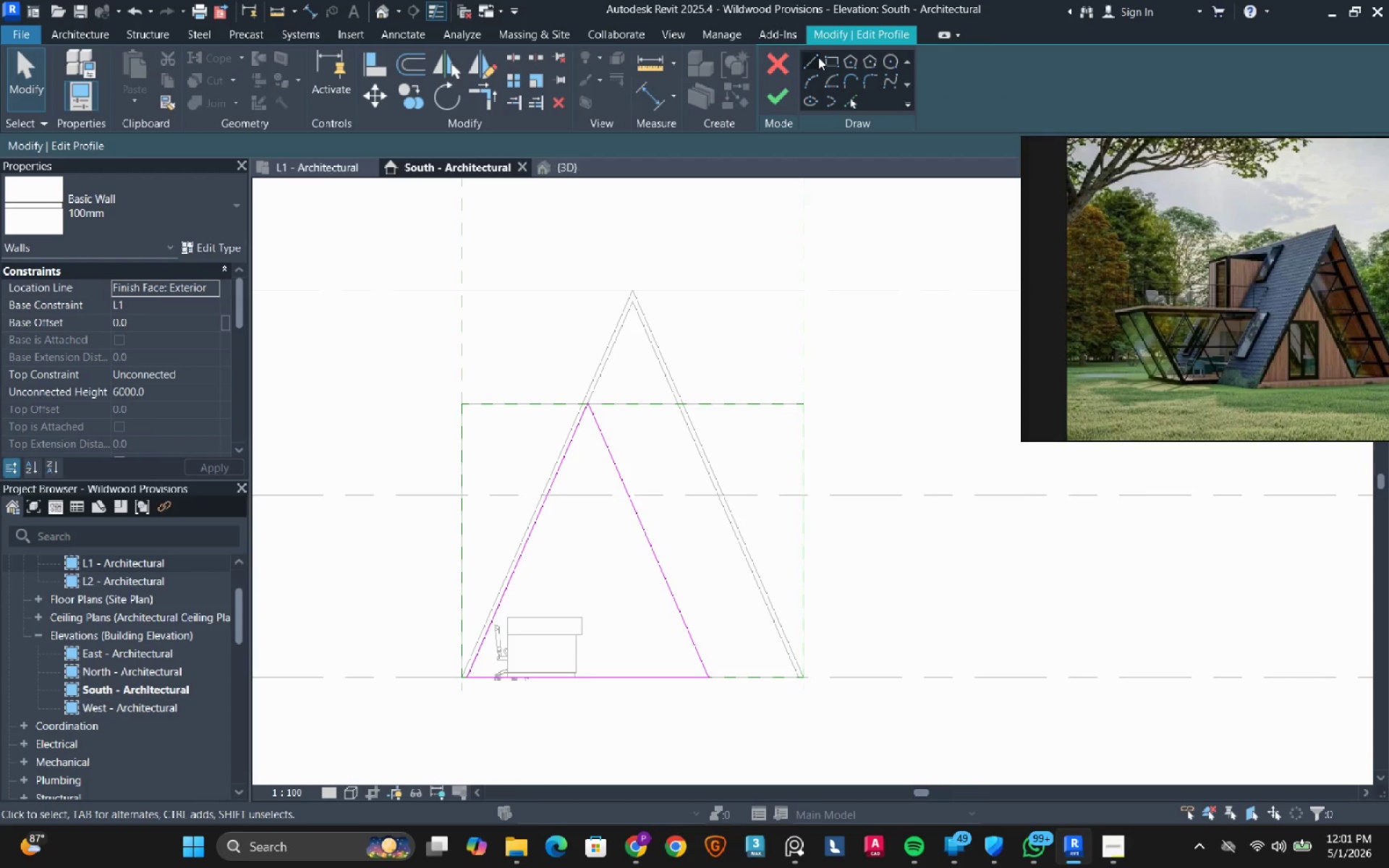 
left_click([817, 59])
 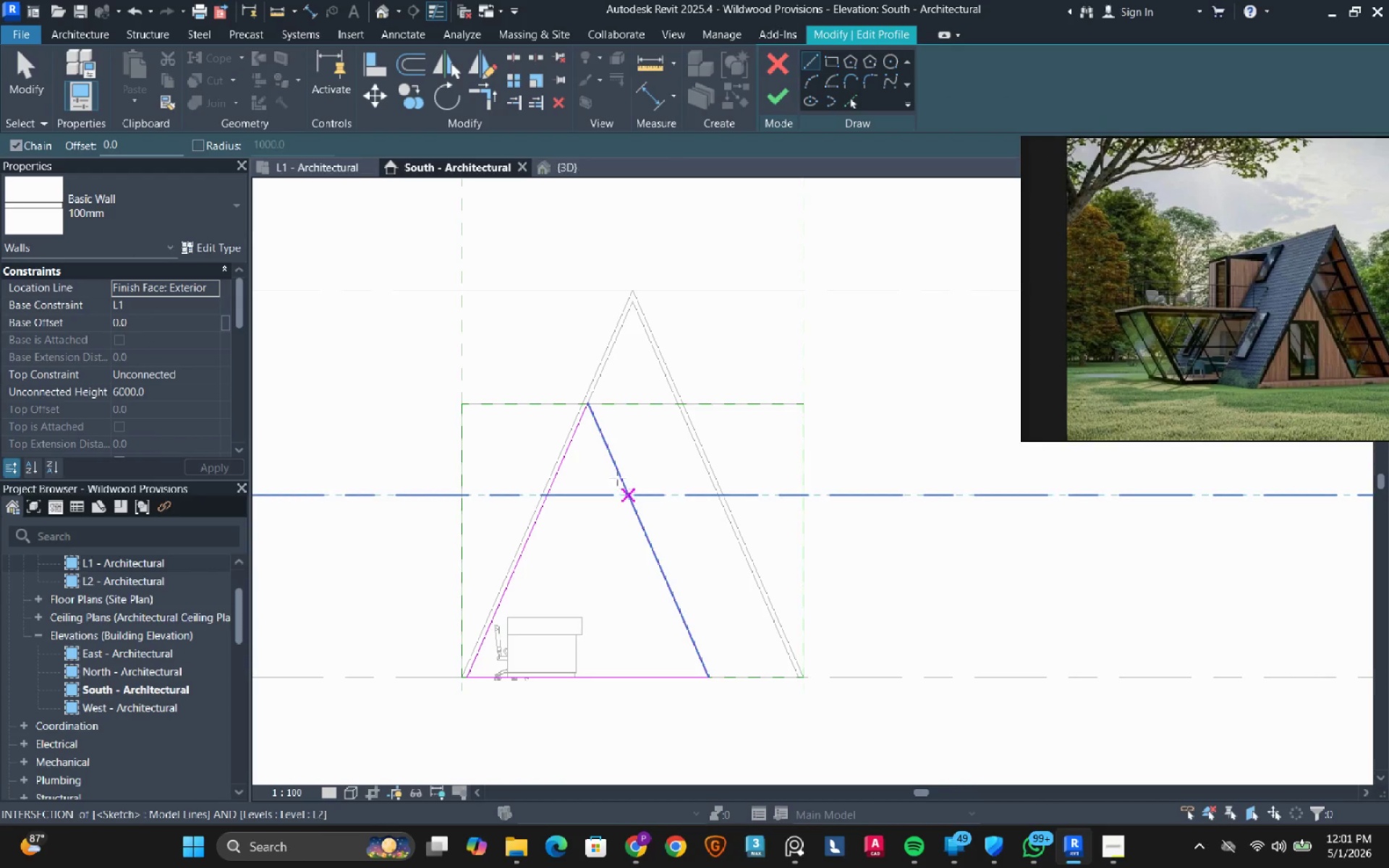 
left_click([616, 471])
 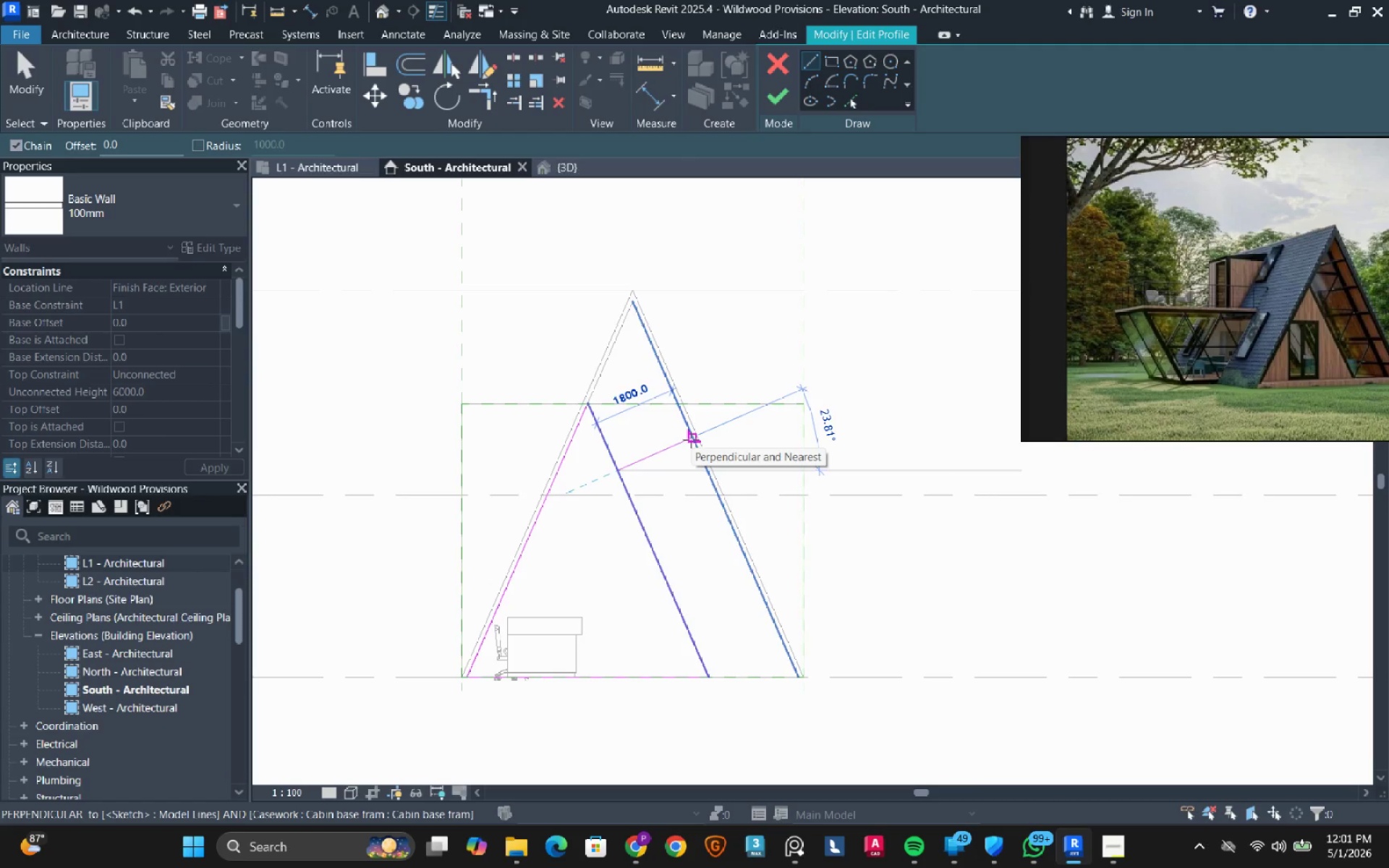 
wait(8.11)
 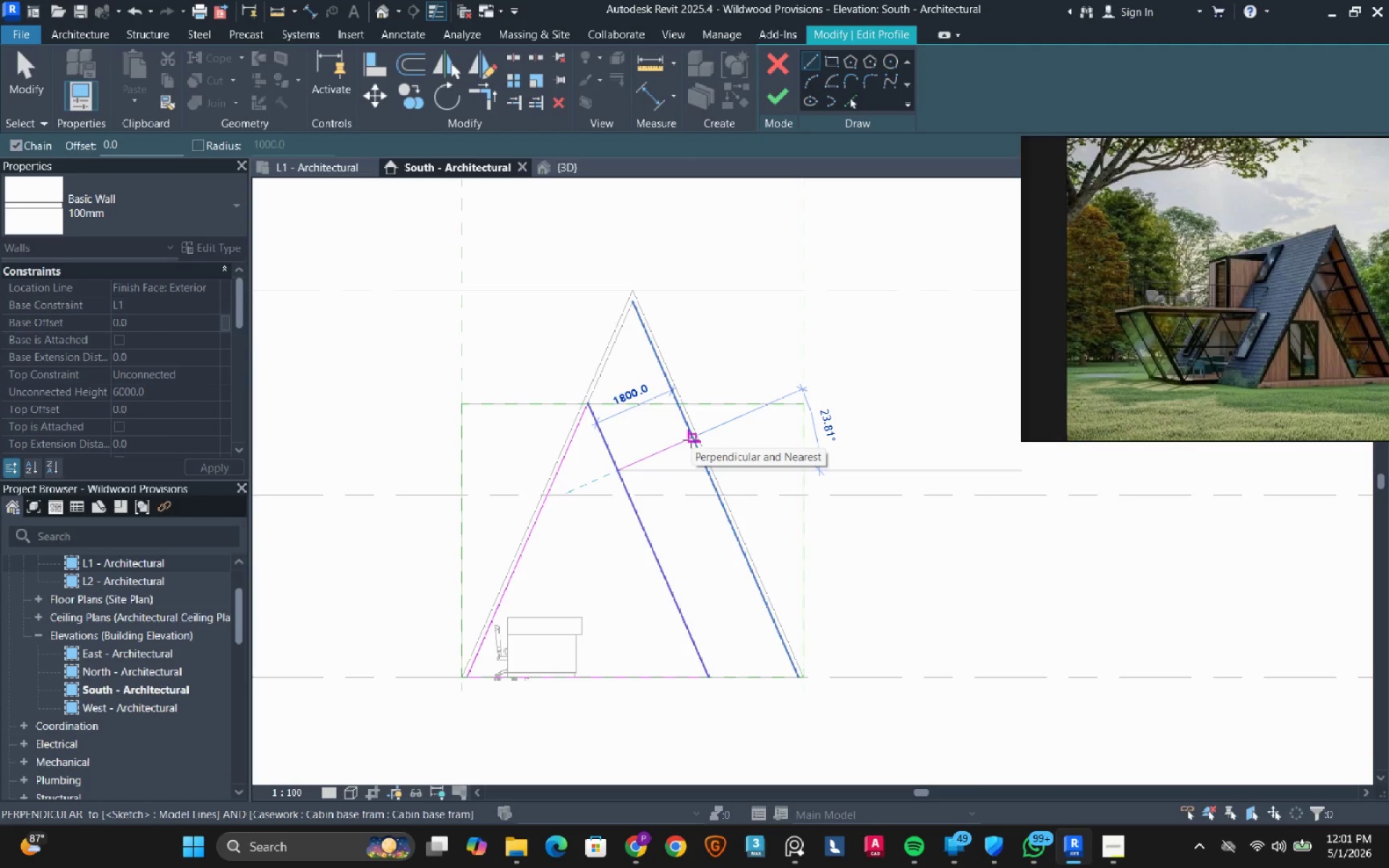 
key(Escape)
 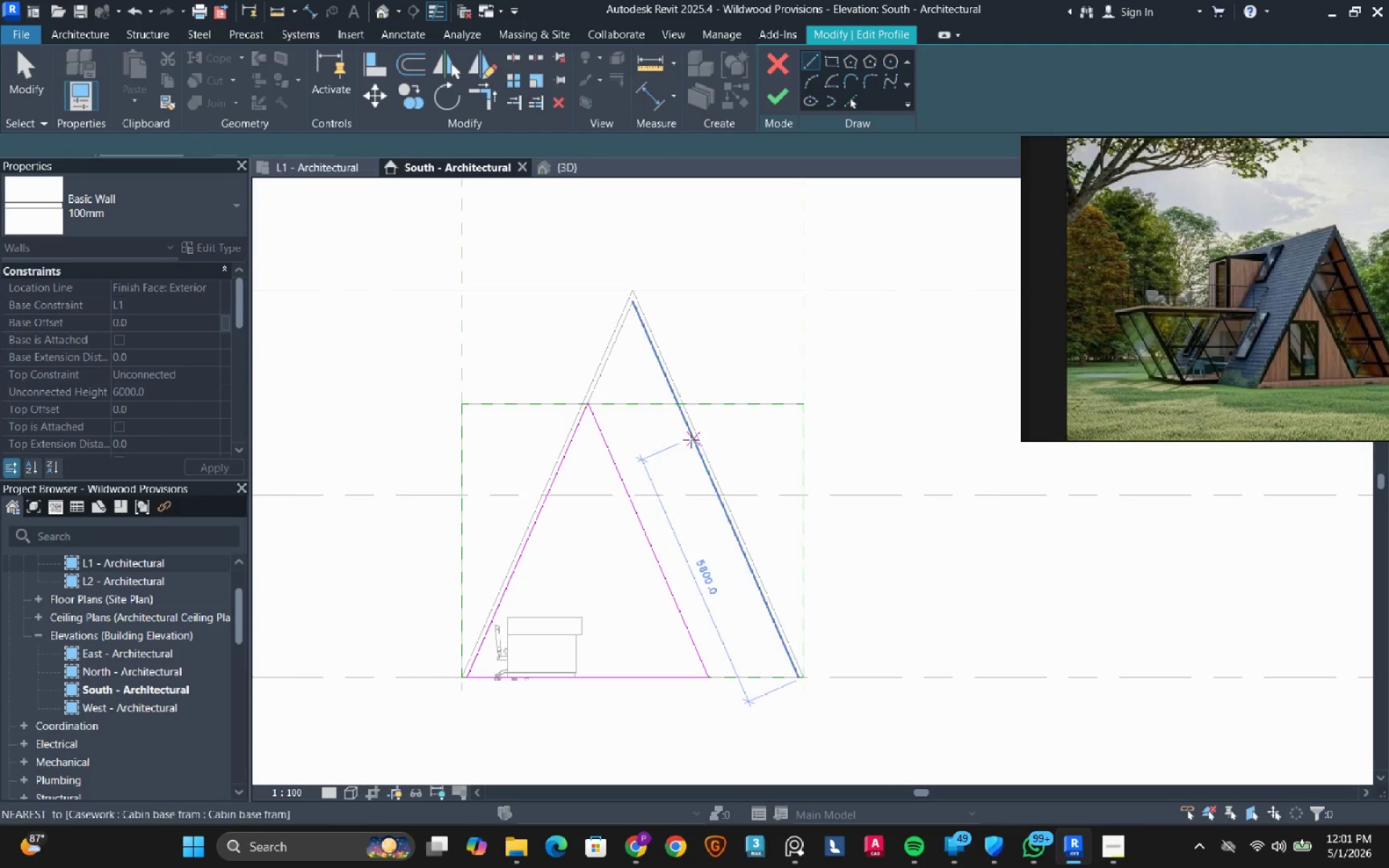 
key(Escape)
 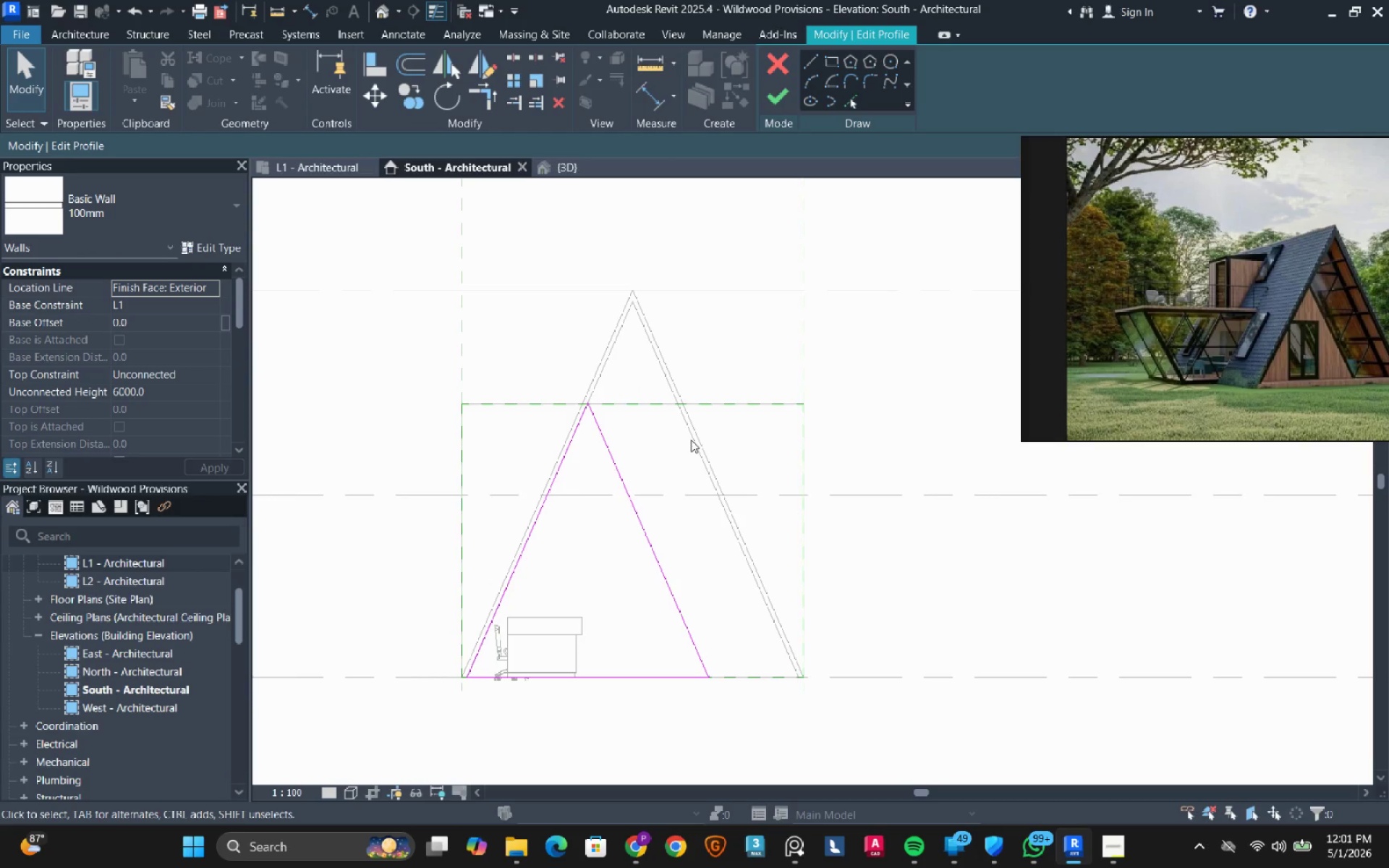 
left_click([606, 453])
 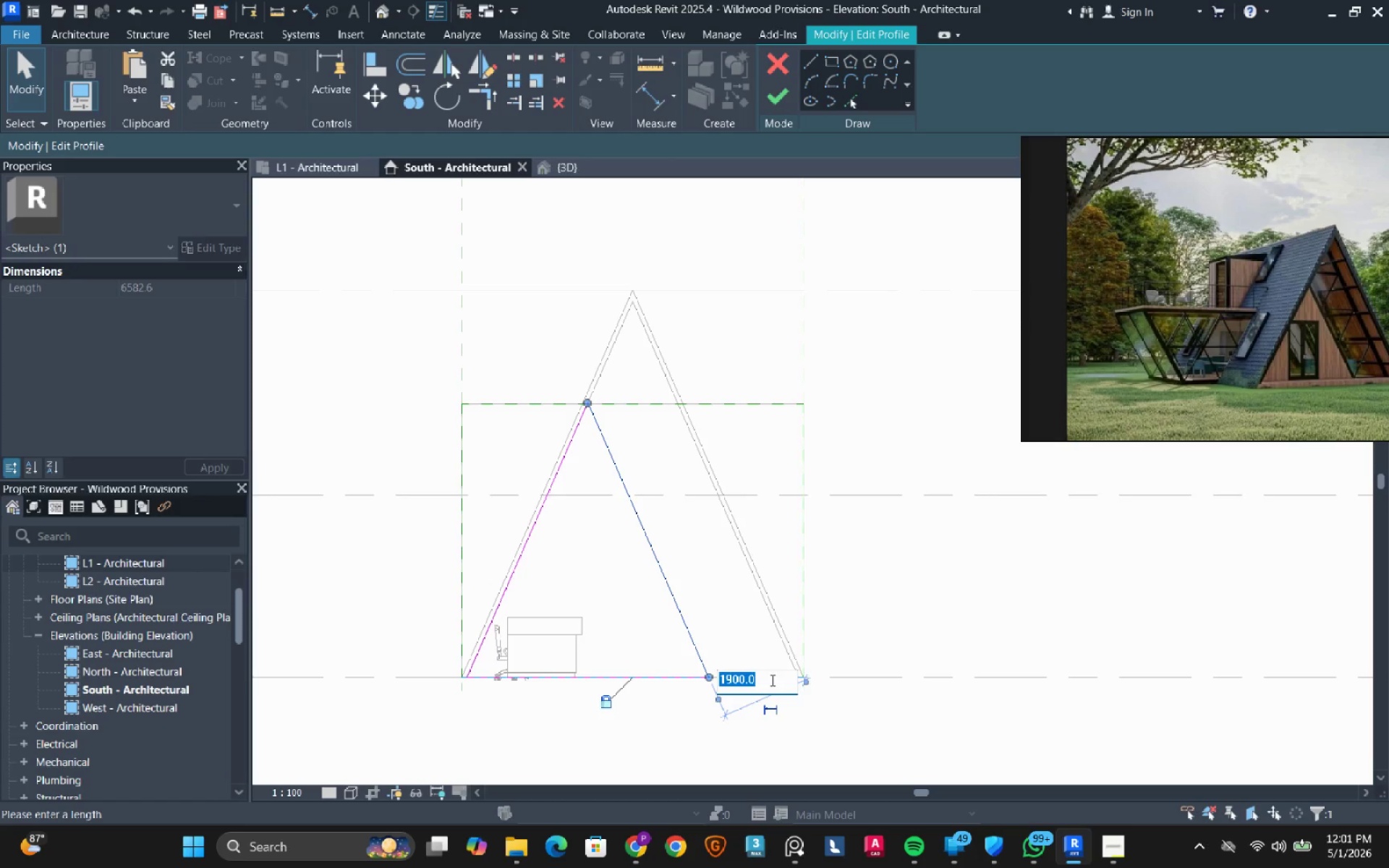 
key(Numpad1)
 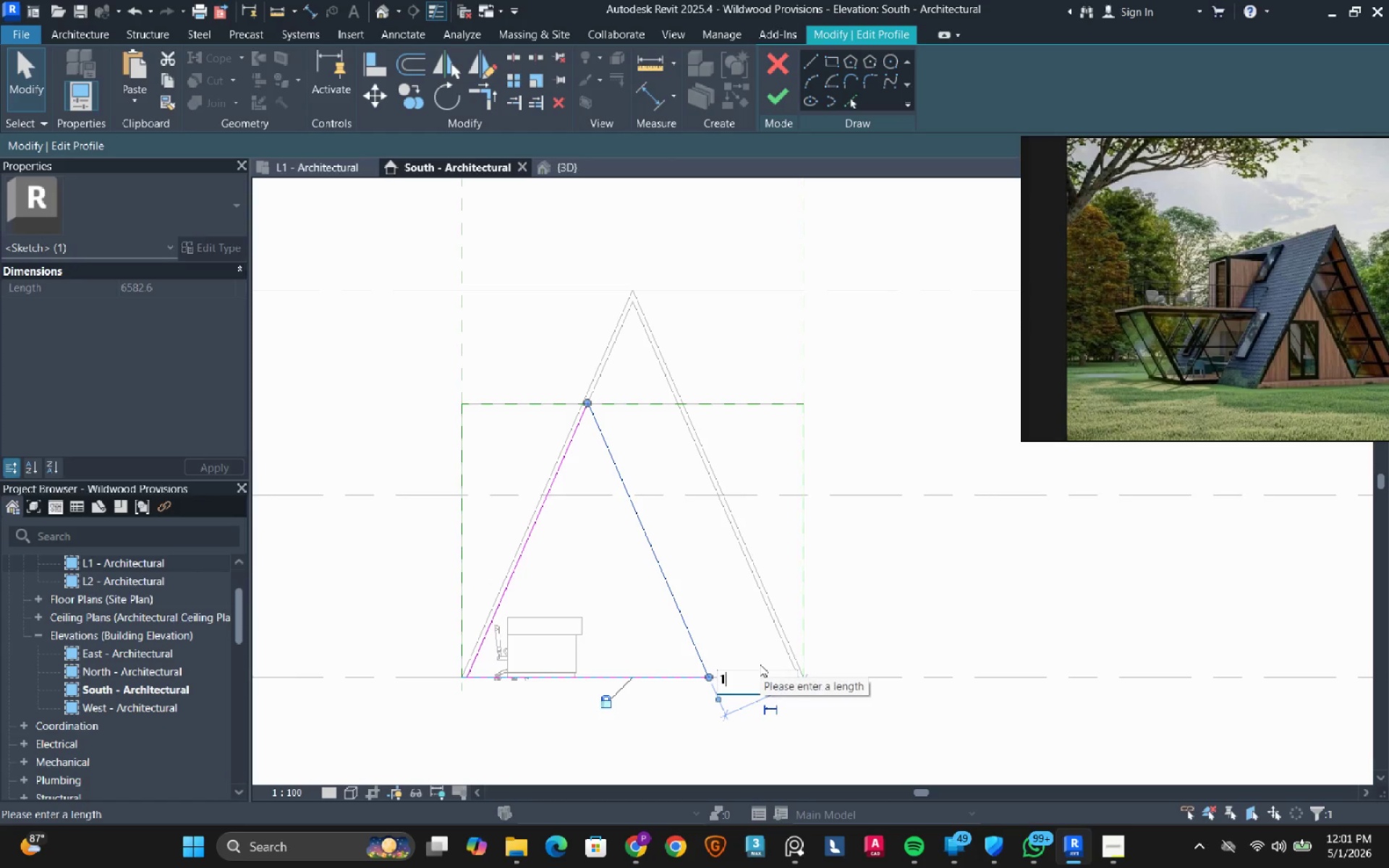 
key(Numpad5)
 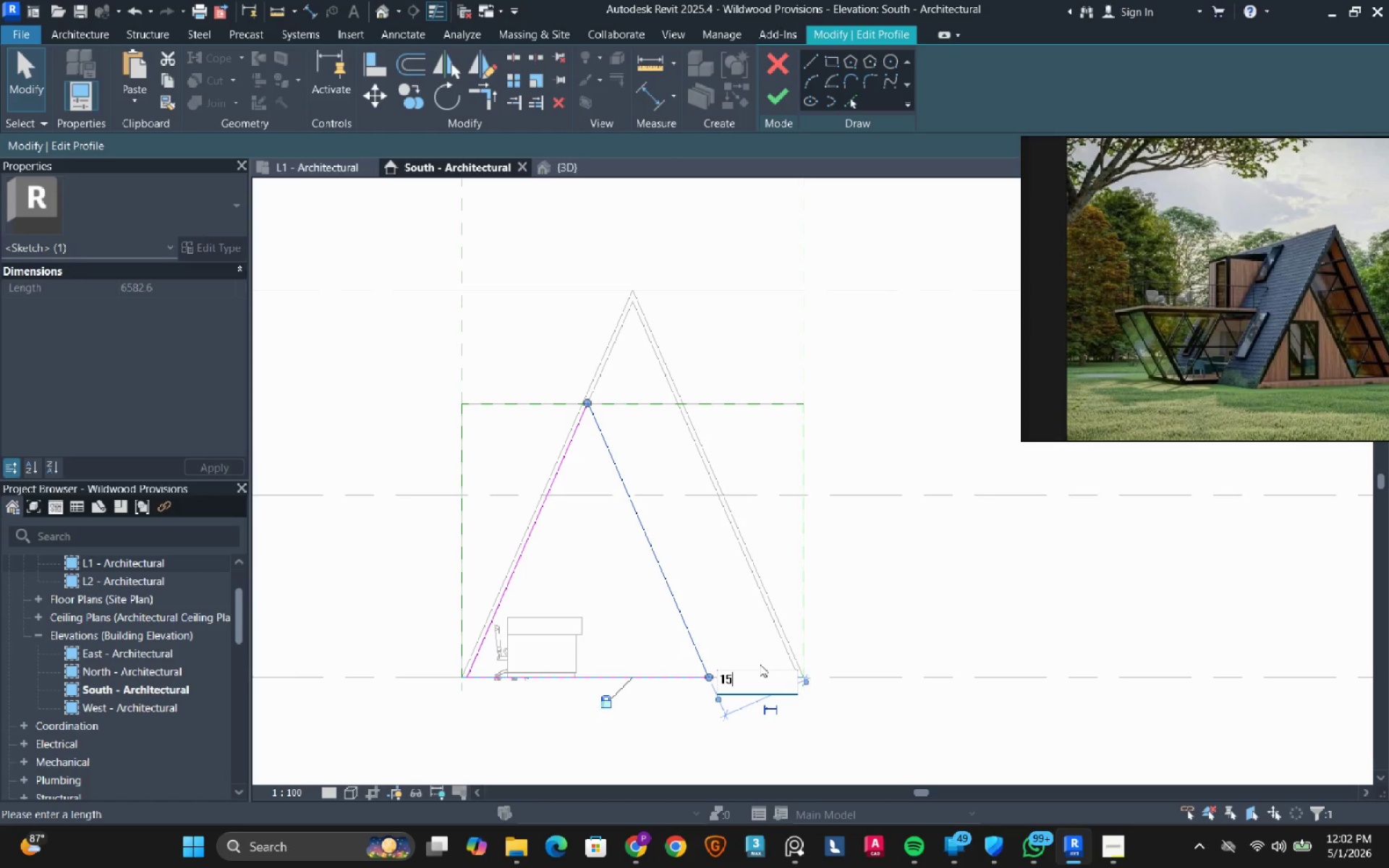 
key(Numpad0)
 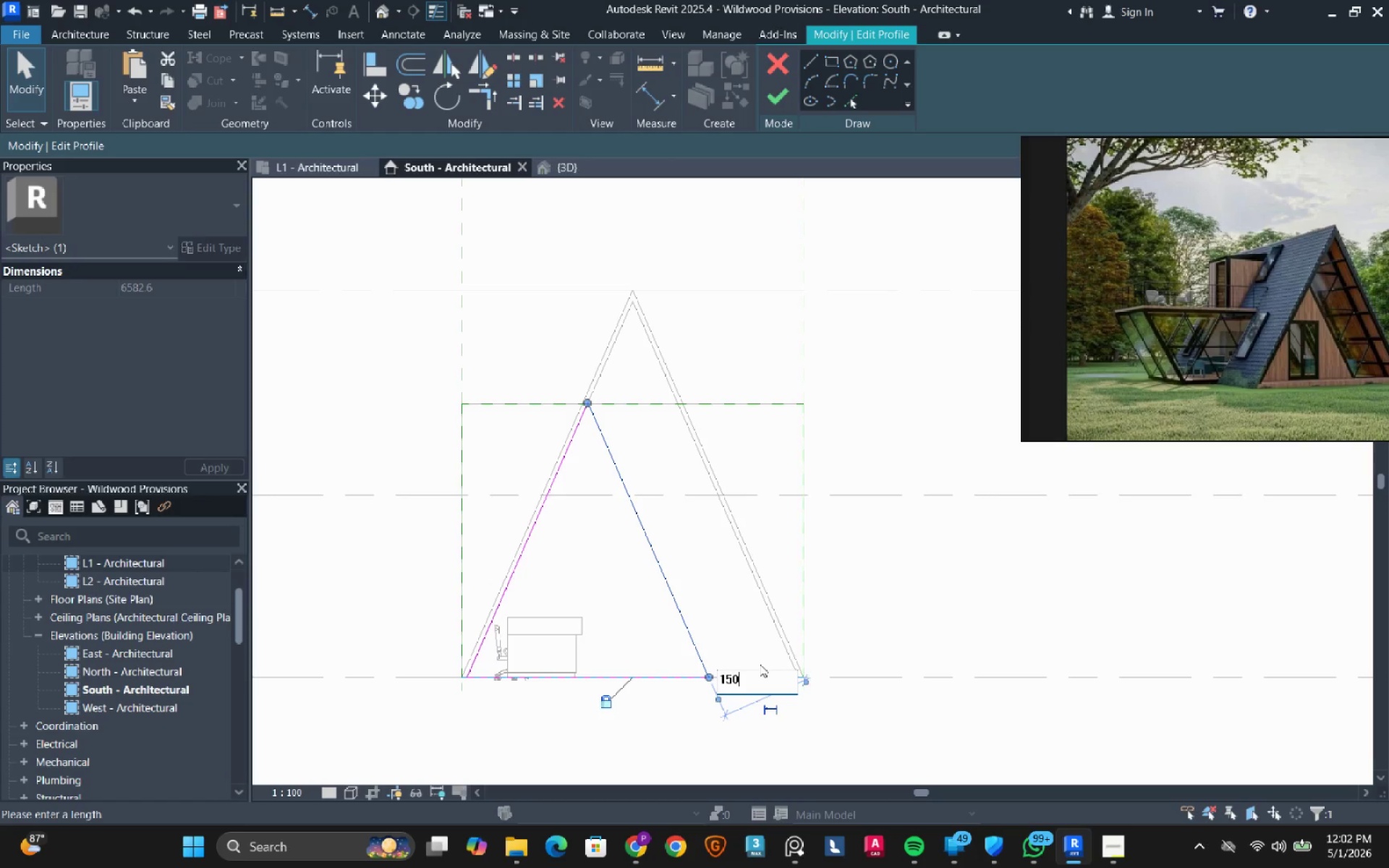 
key(Numpad0)
 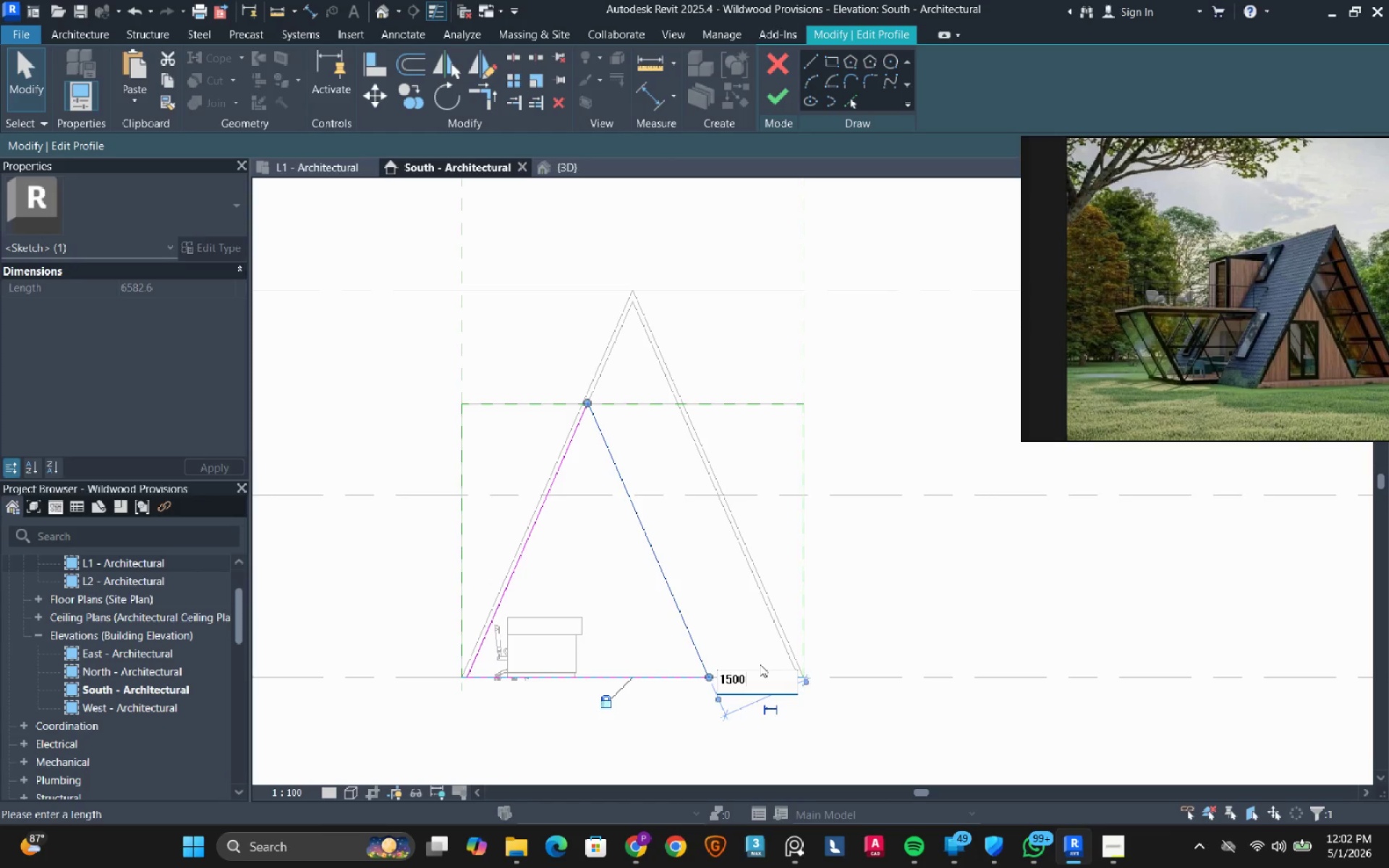 
key(NumpadEnter)
 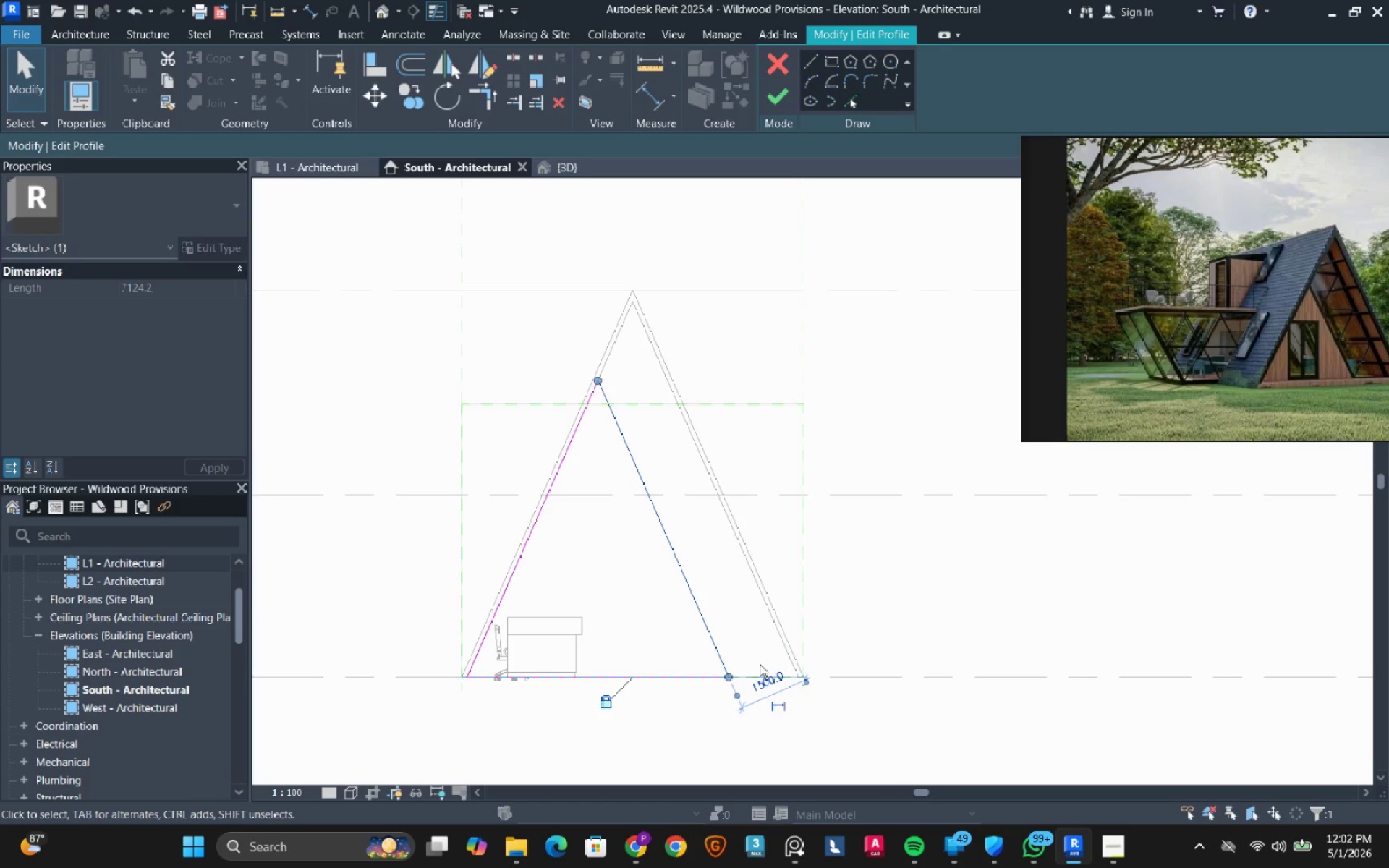 
wait(9.67)
 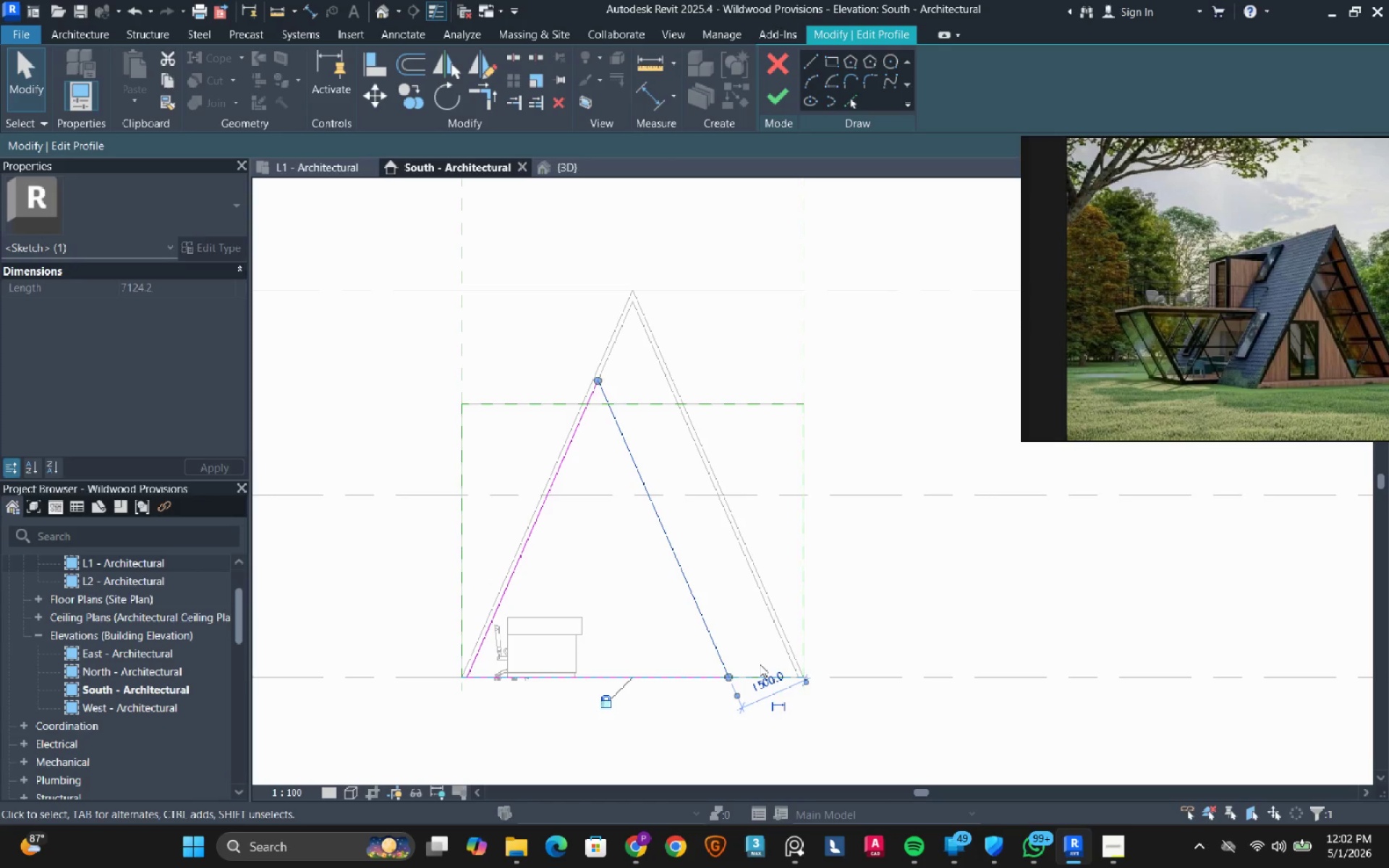 
left_click([754, 443])
 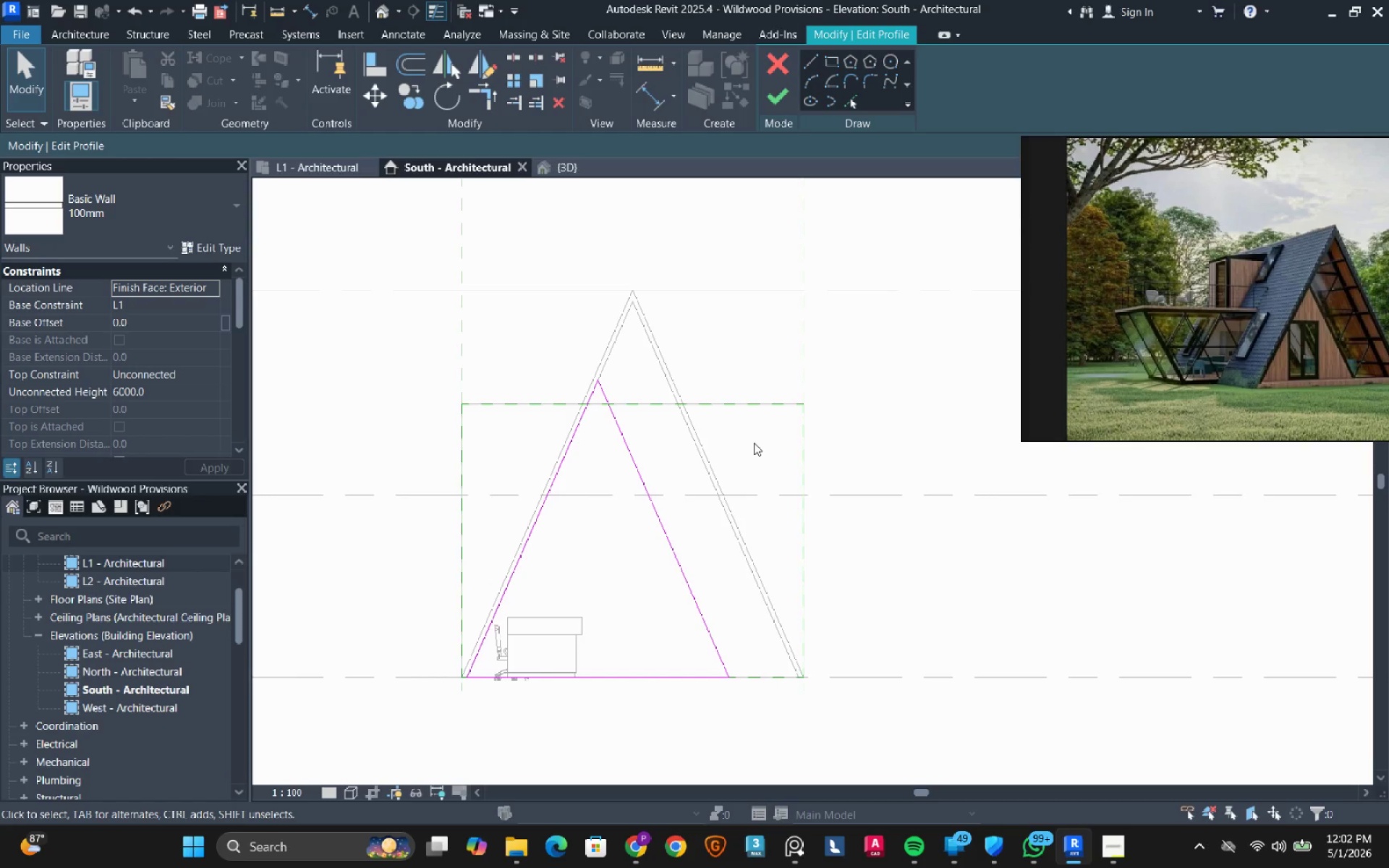 
left_click([666, 507])
 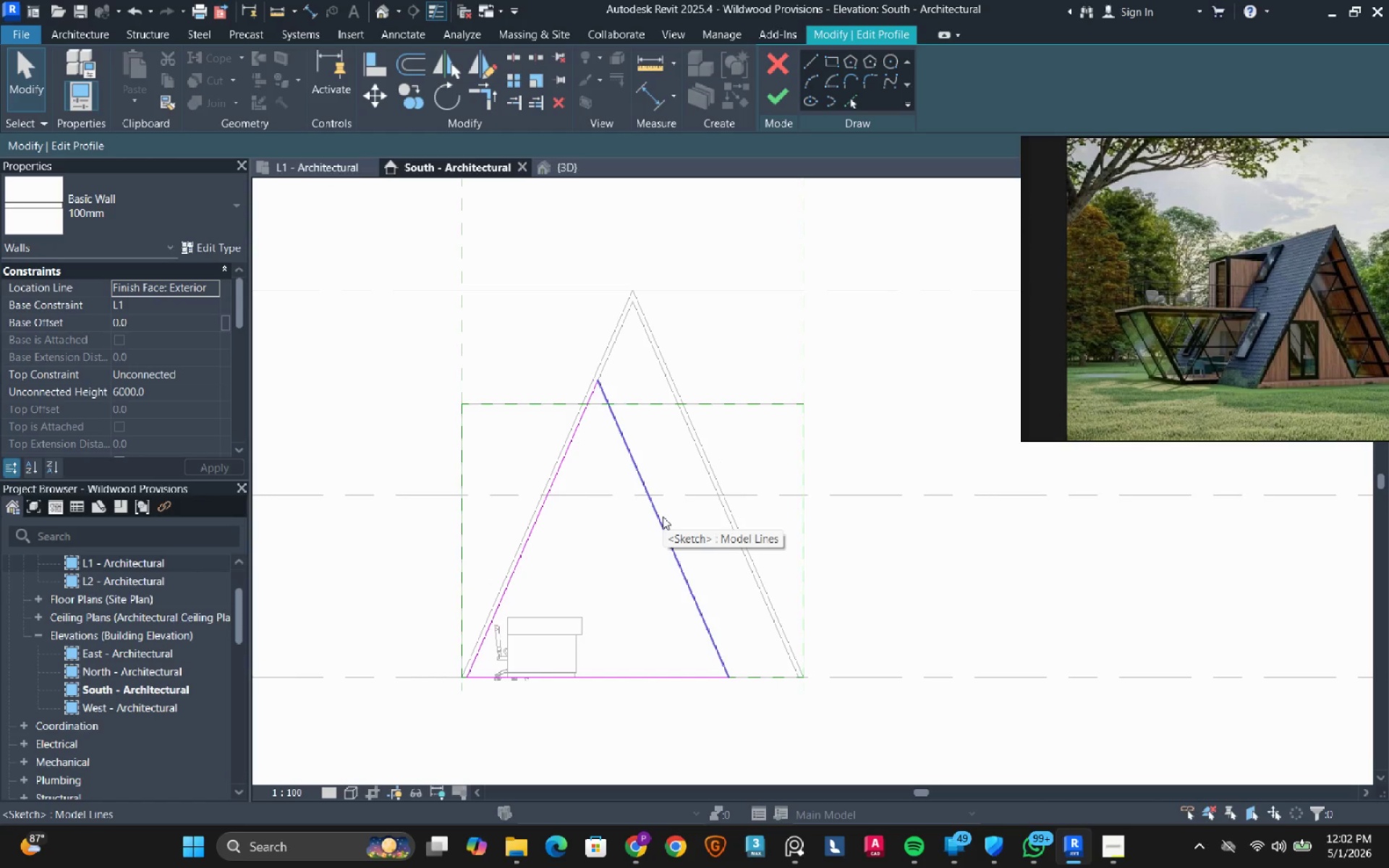 
left_click([663, 516])
 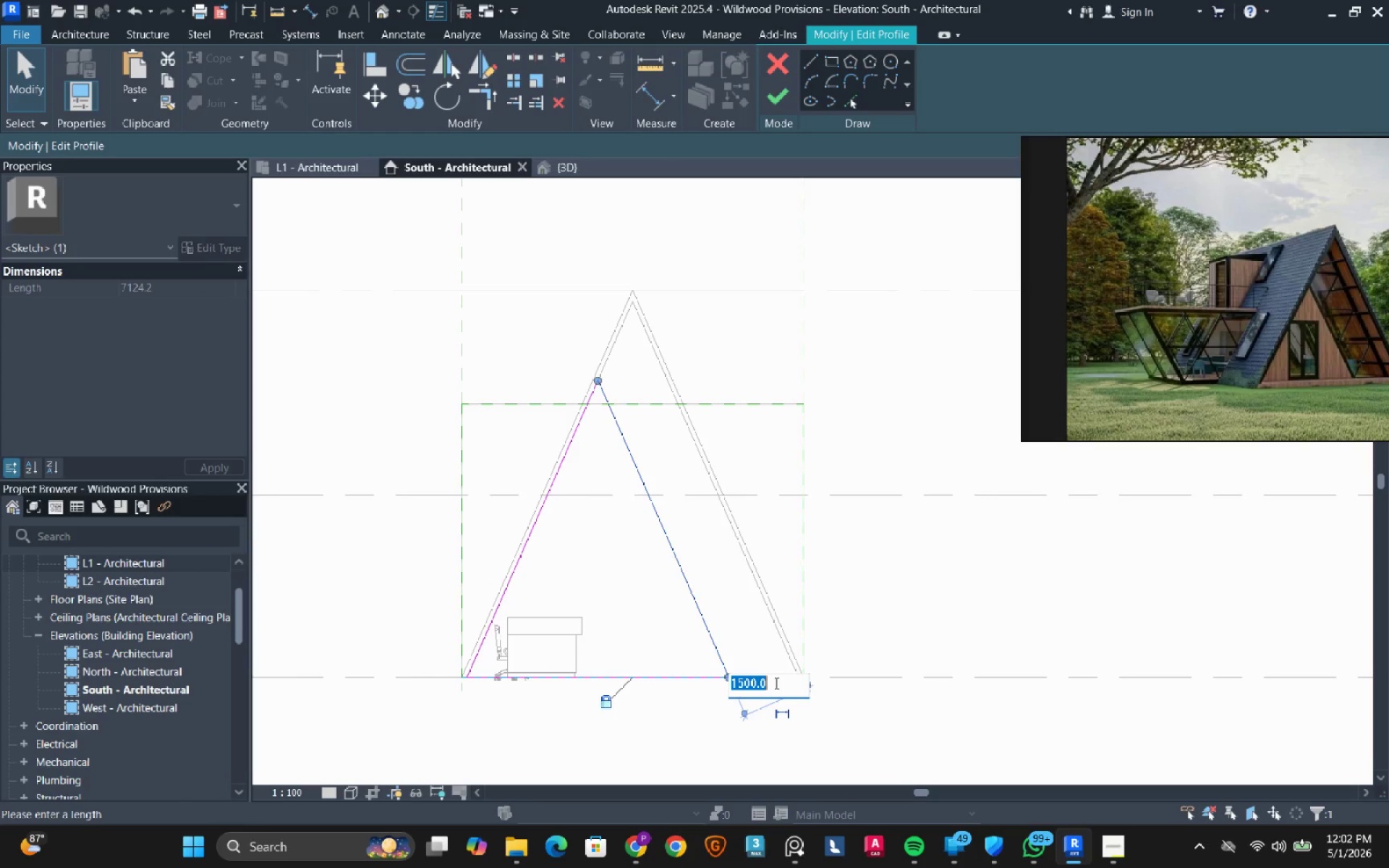 
key(Numpad1)
 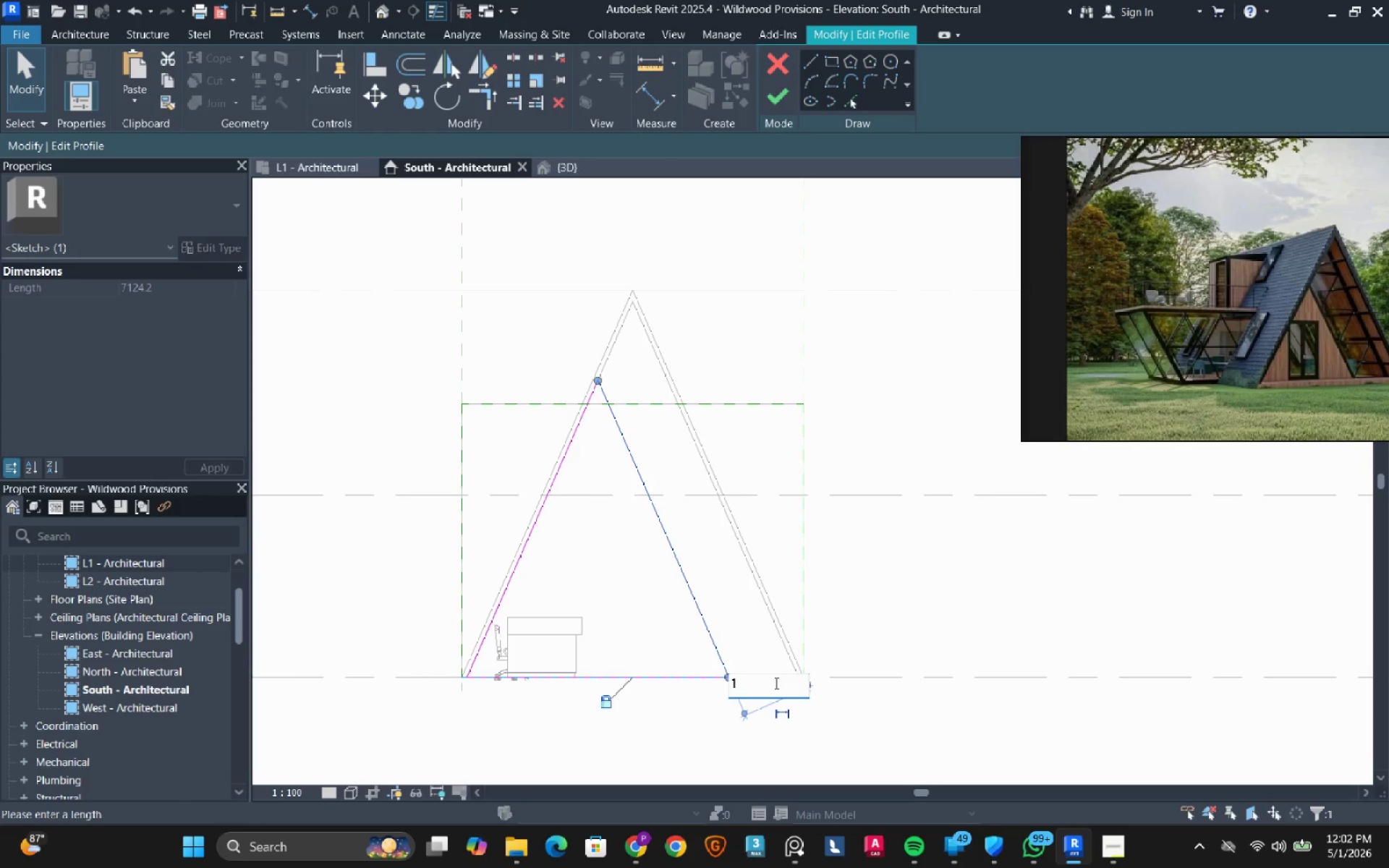 
key(Numpad6)
 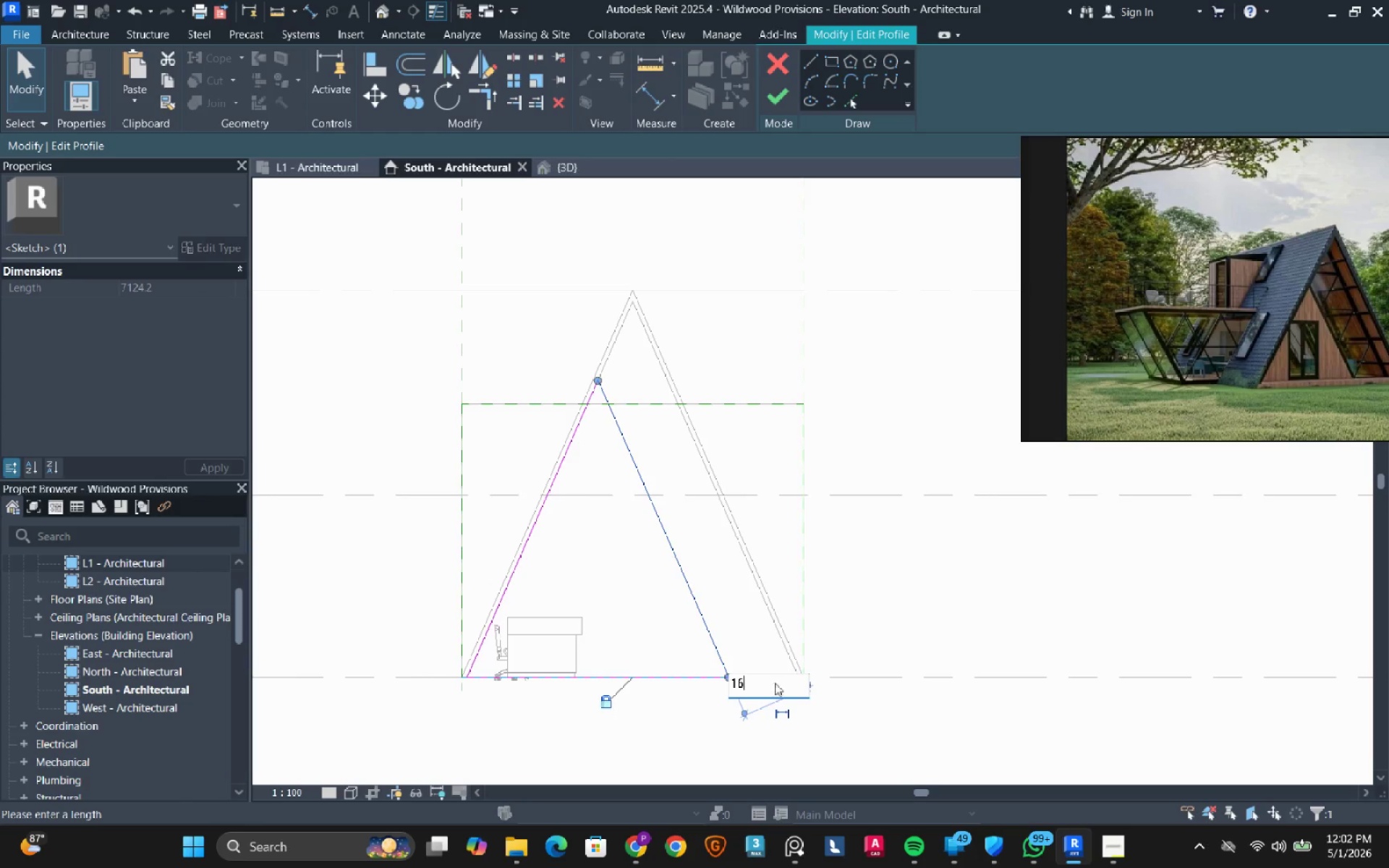 
key(Numpad0)
 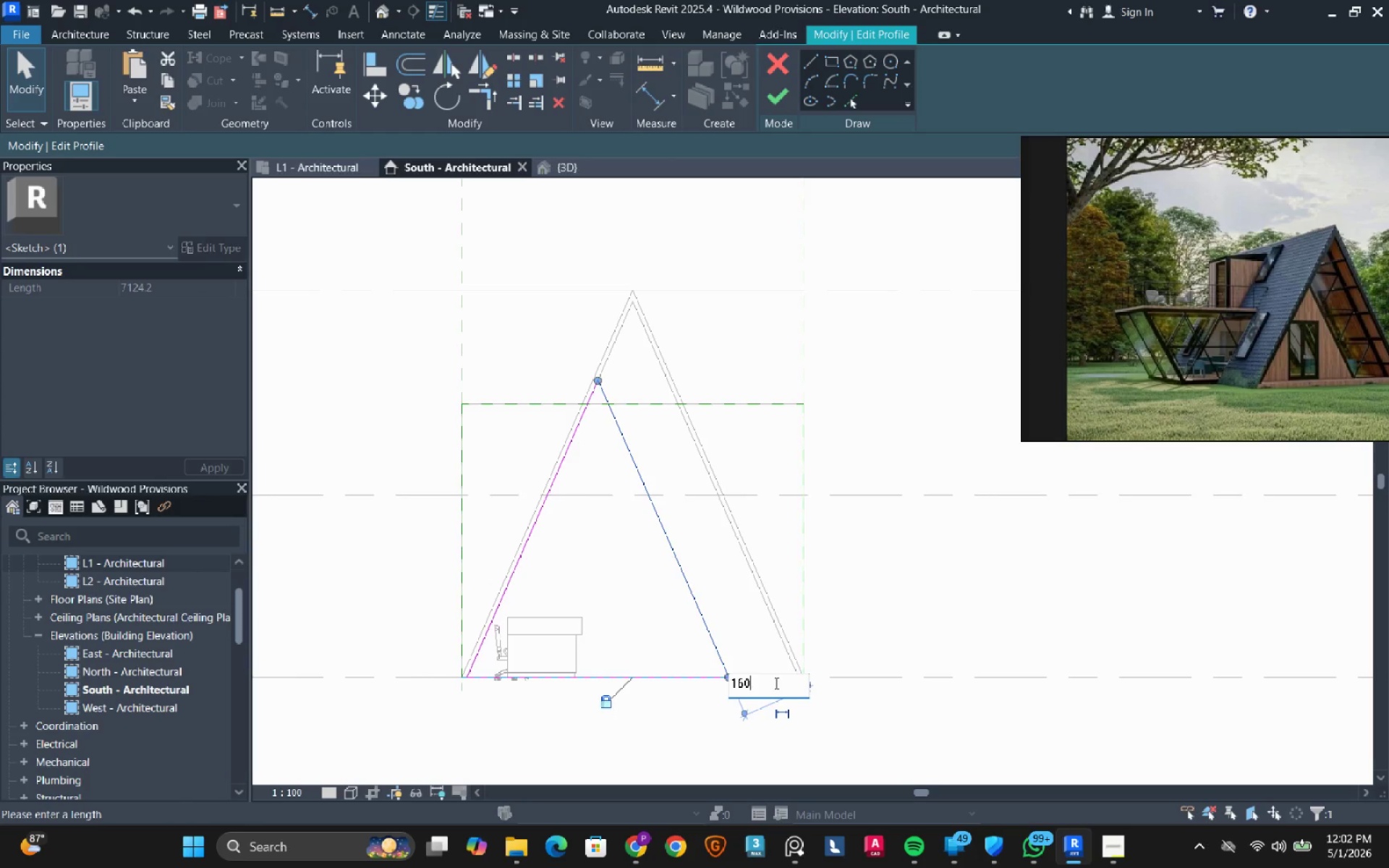 
key(Numpad0)
 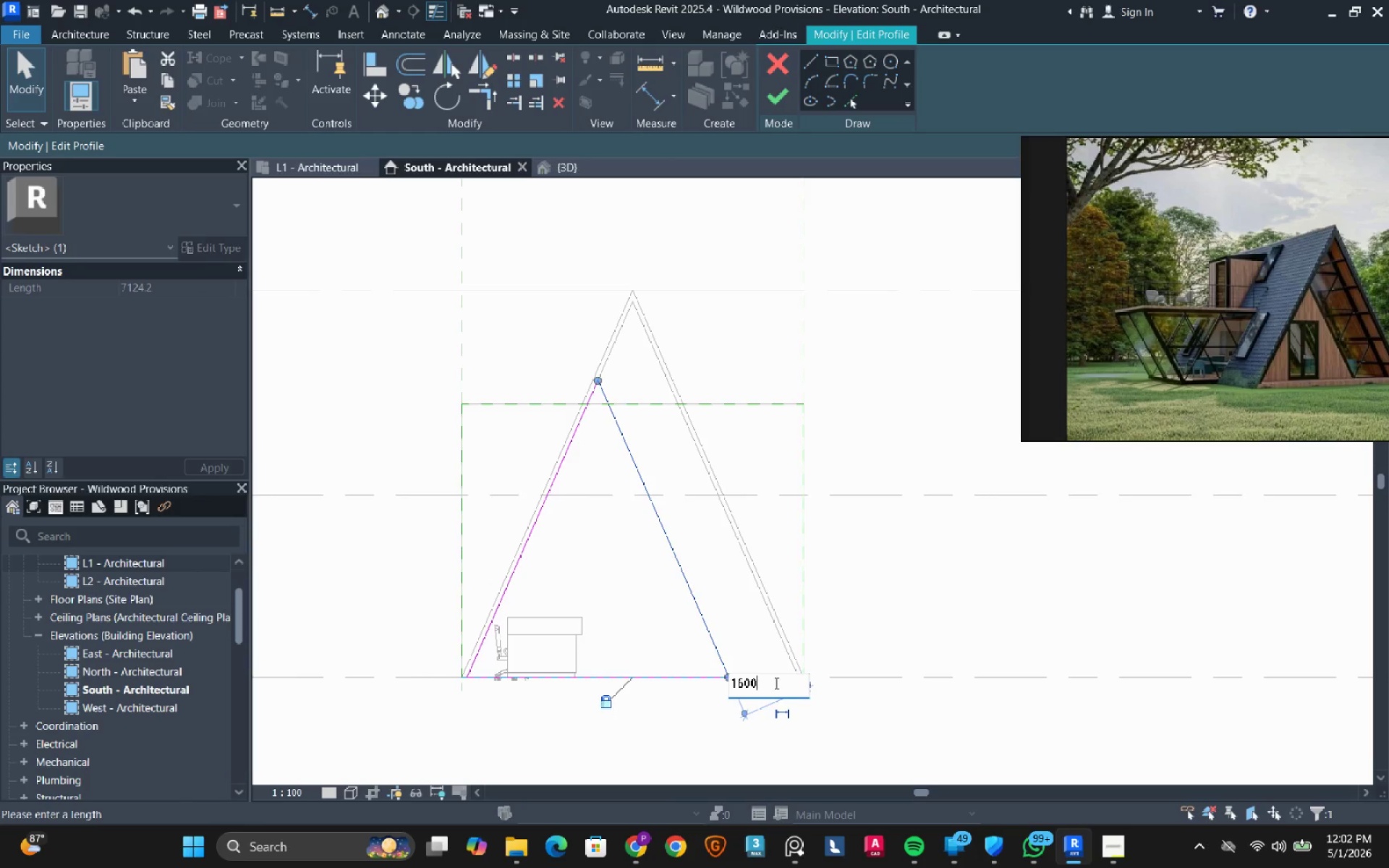 
key(NumpadEnter)
 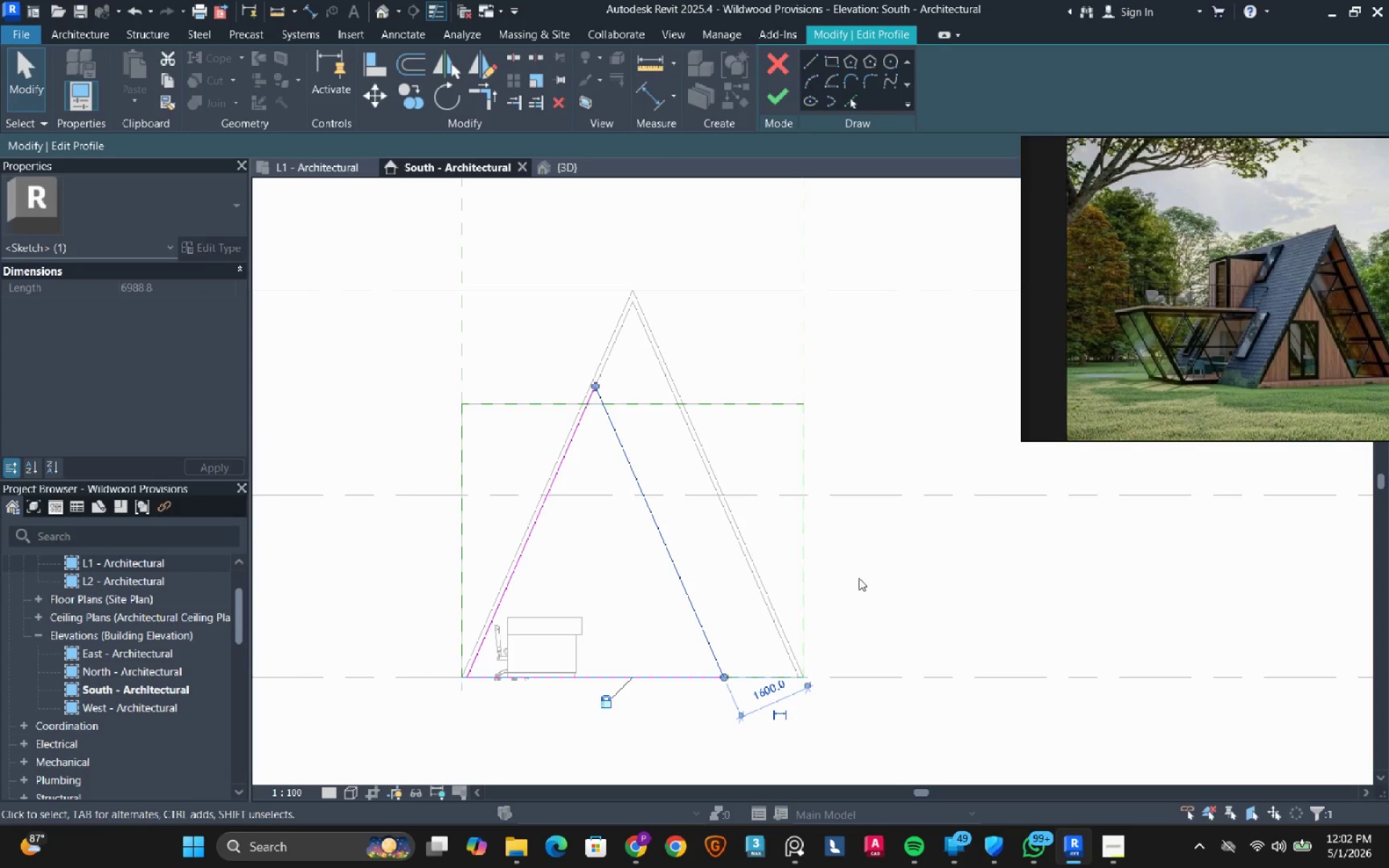 
left_click([869, 573])
 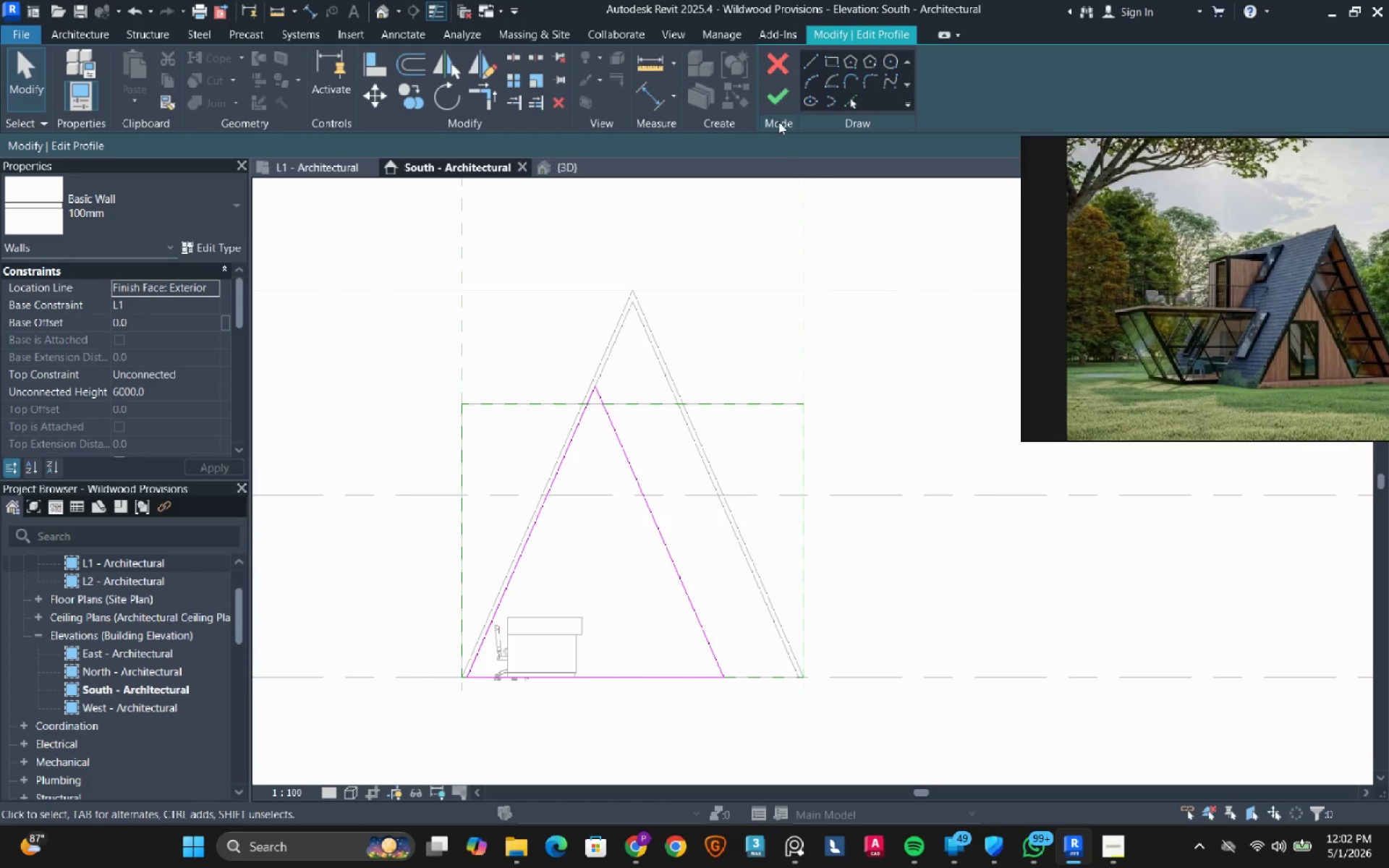 
left_click([773, 101])
 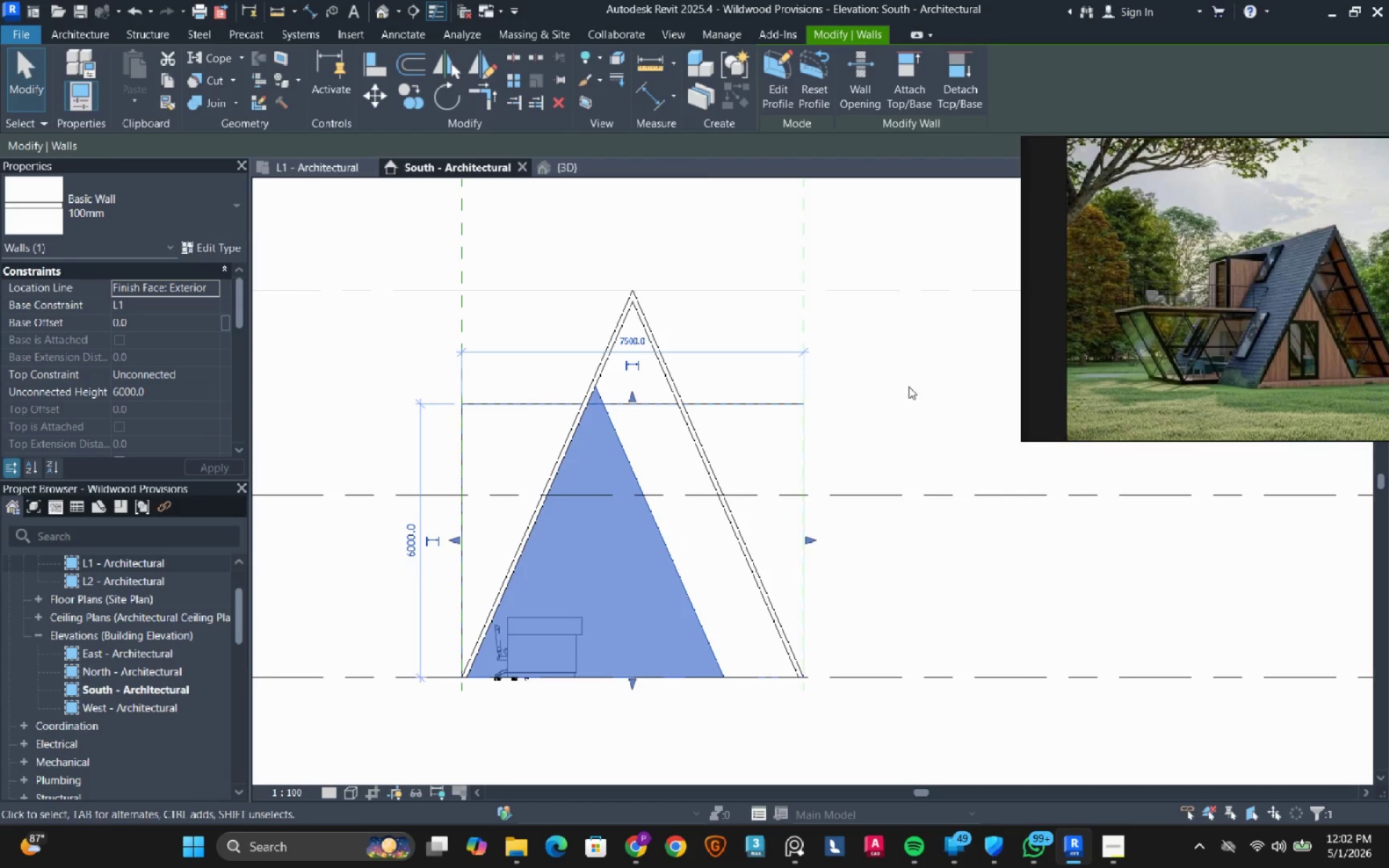 
left_click([960, 363])
 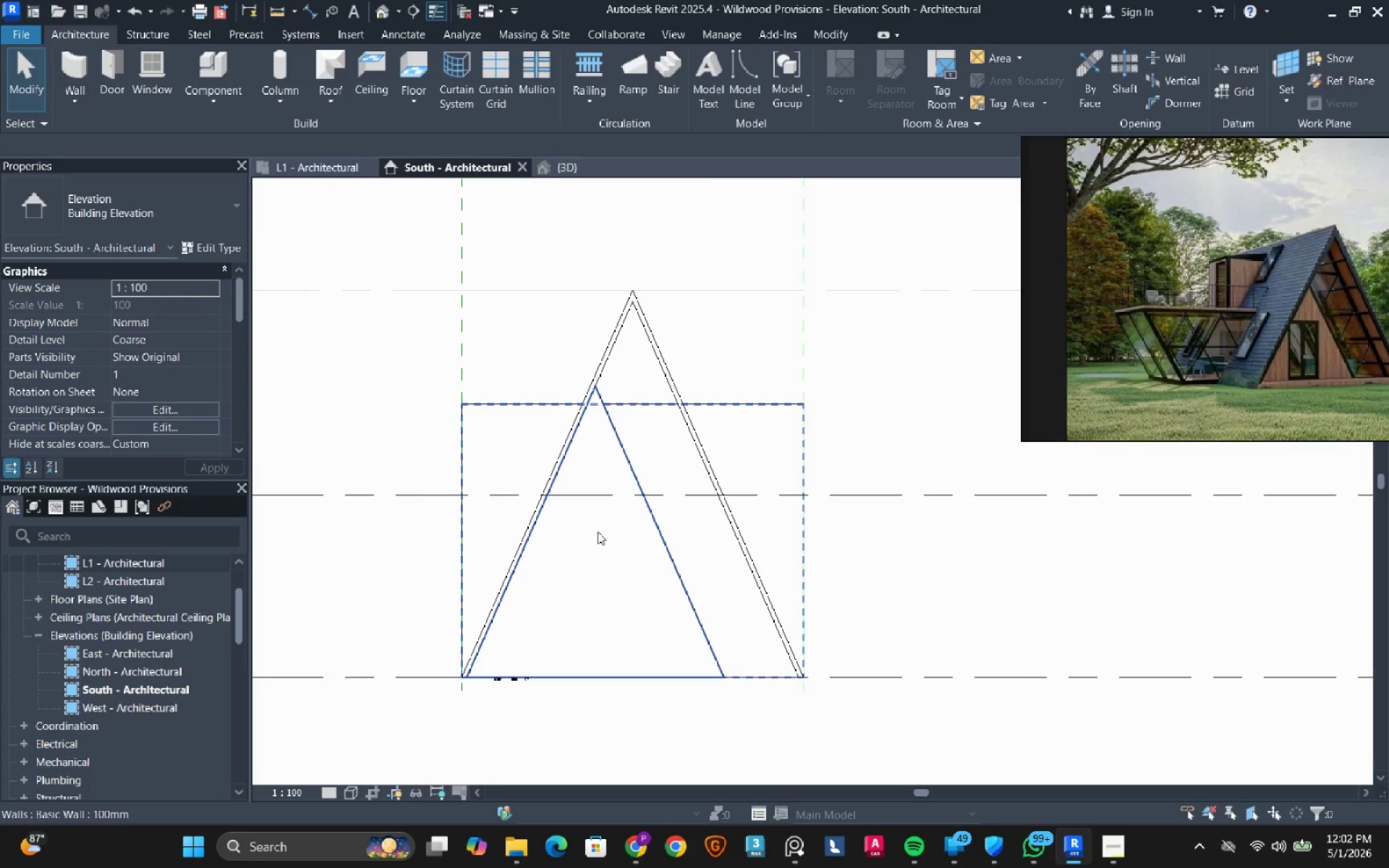 
left_click([910, 344])
 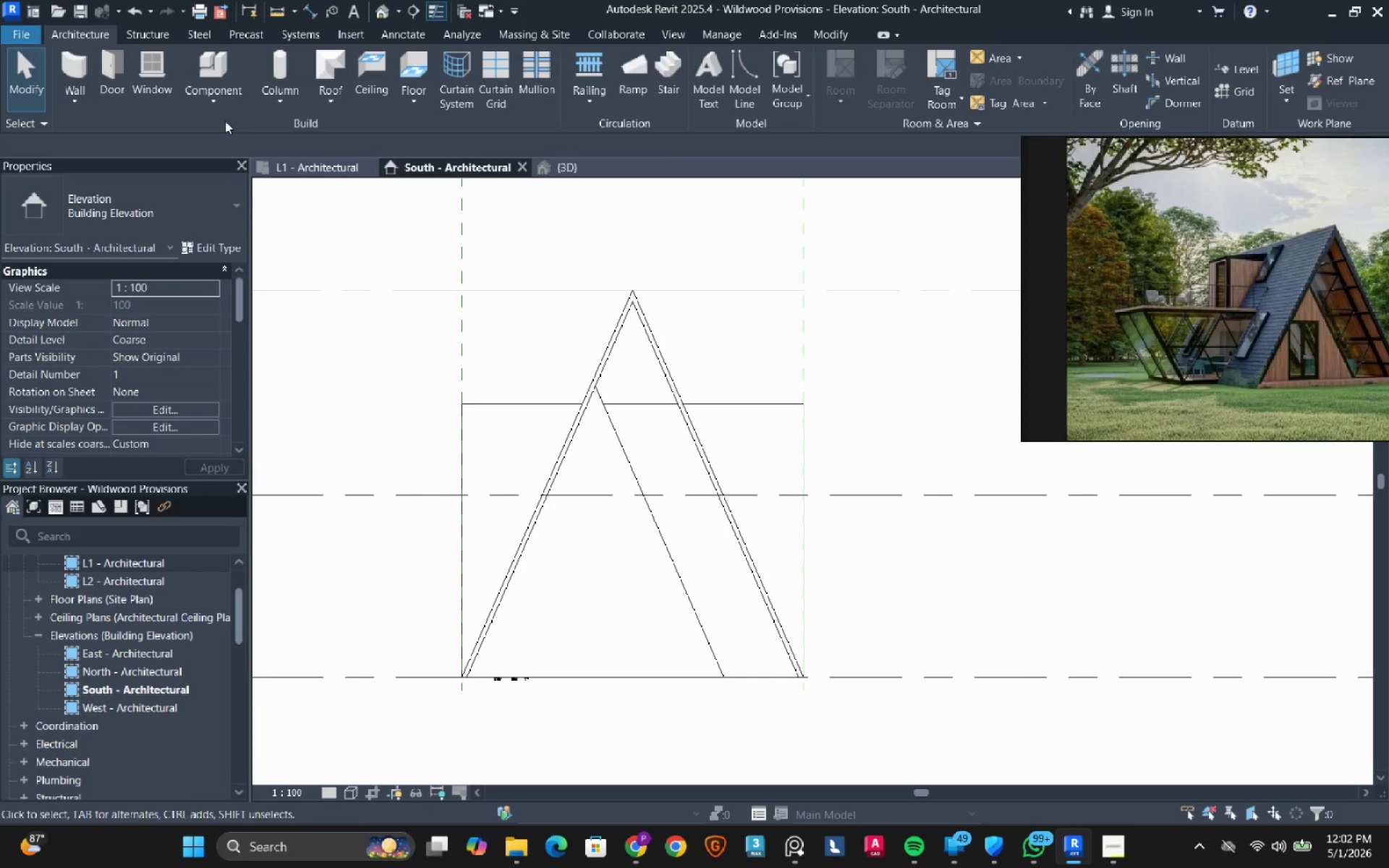 
left_click([225, 107])
 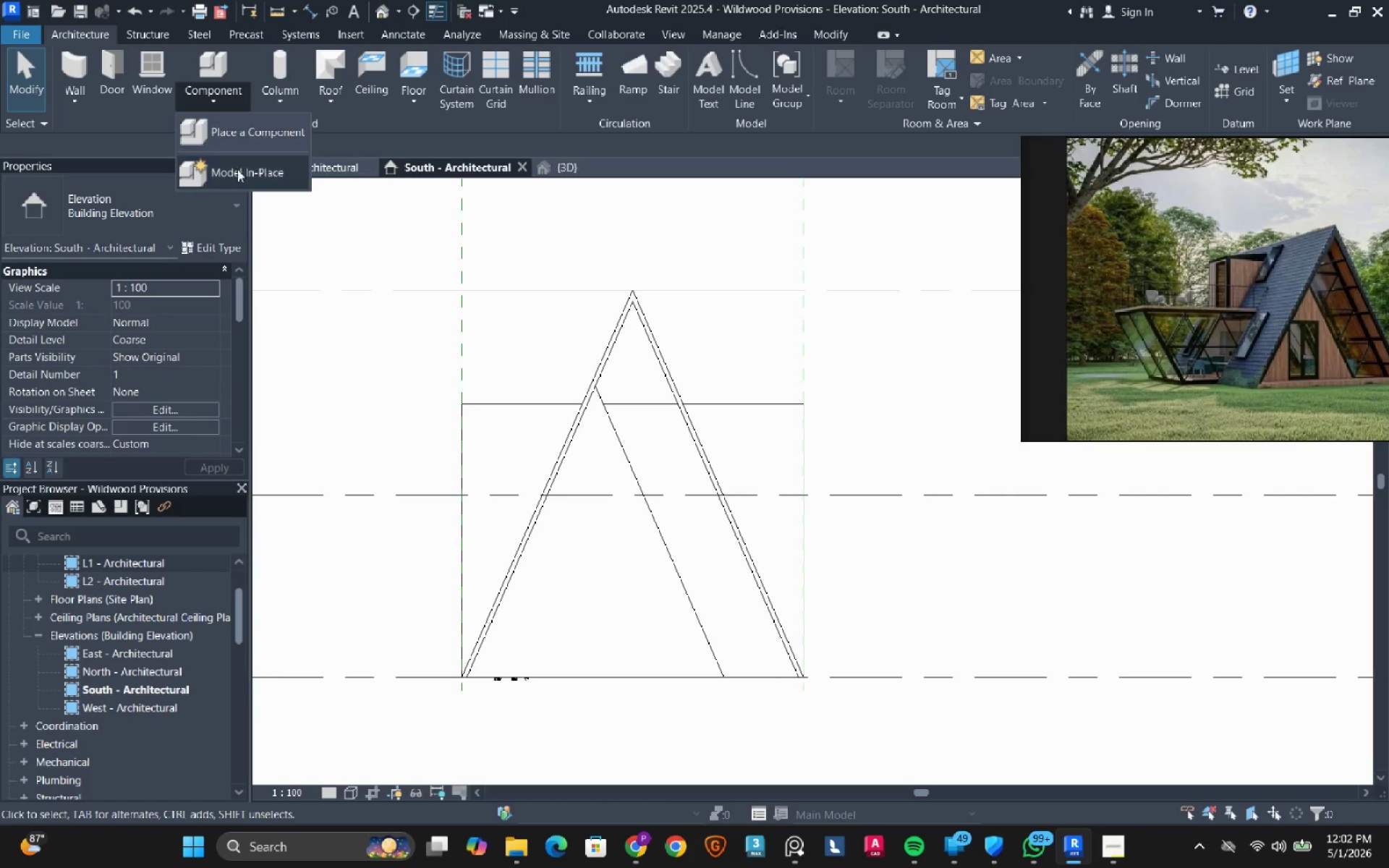 
left_click([238, 173])
 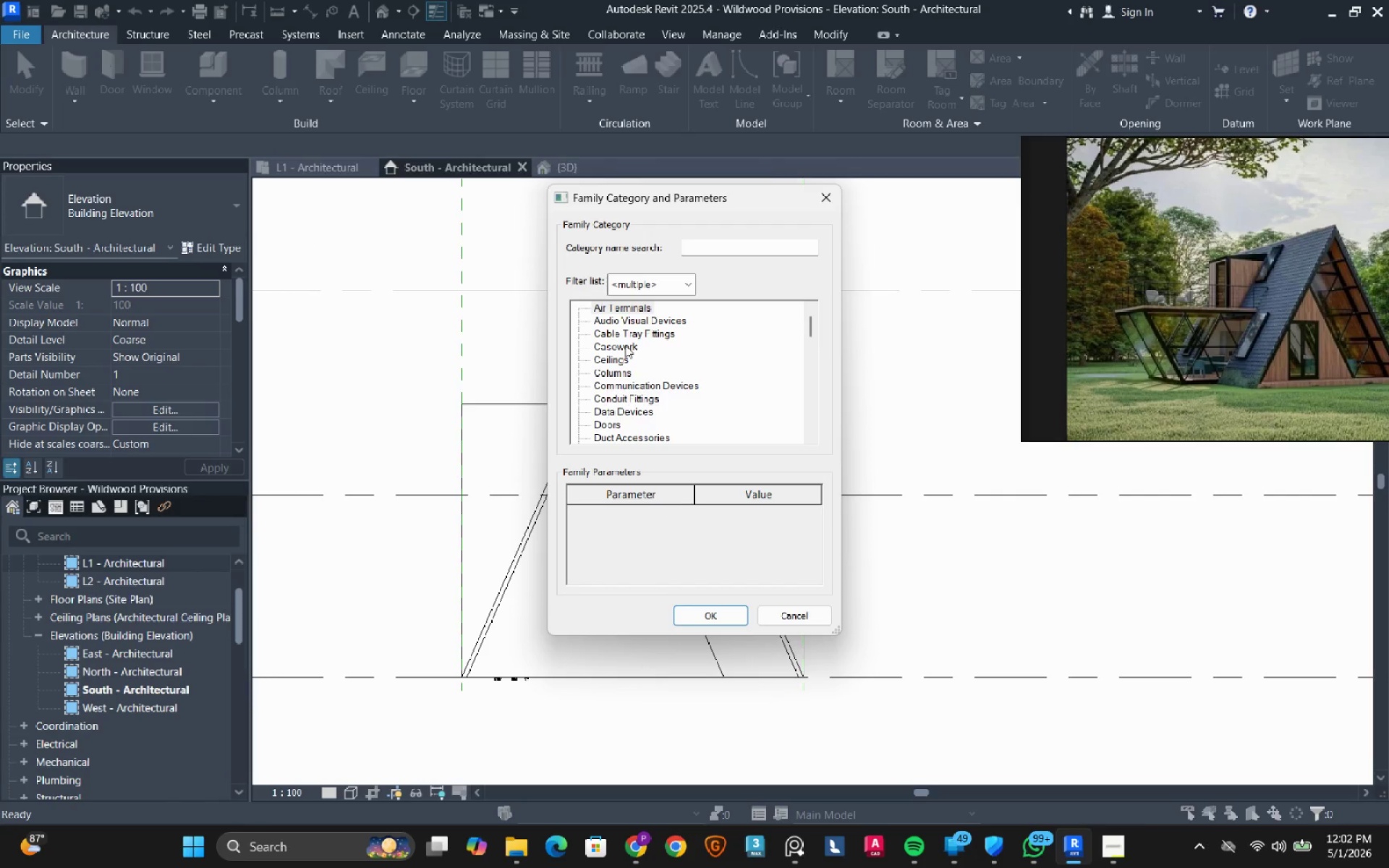 
double_click([623, 344])
 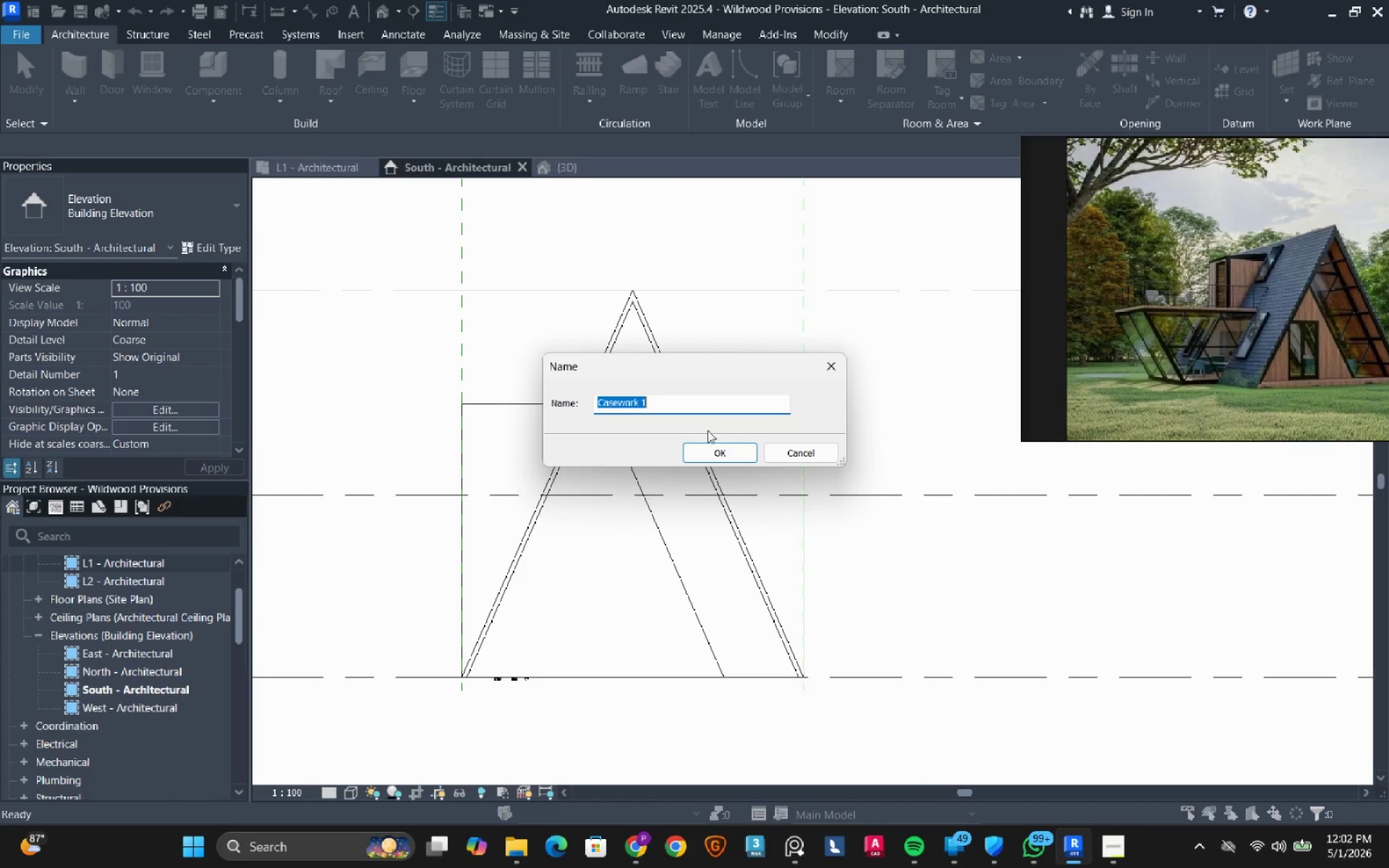 
left_click([704, 451])
 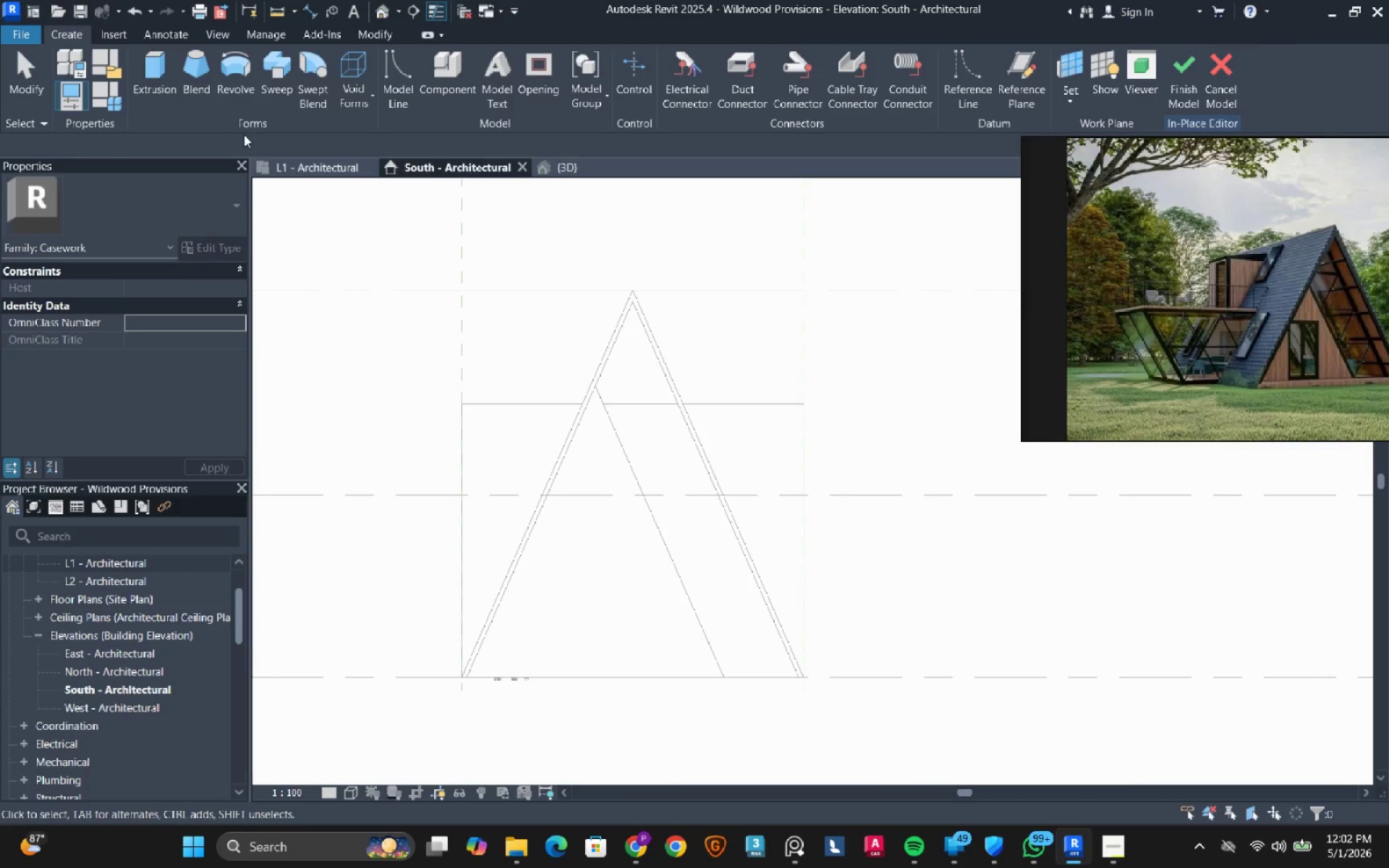 
left_click([165, 81])
 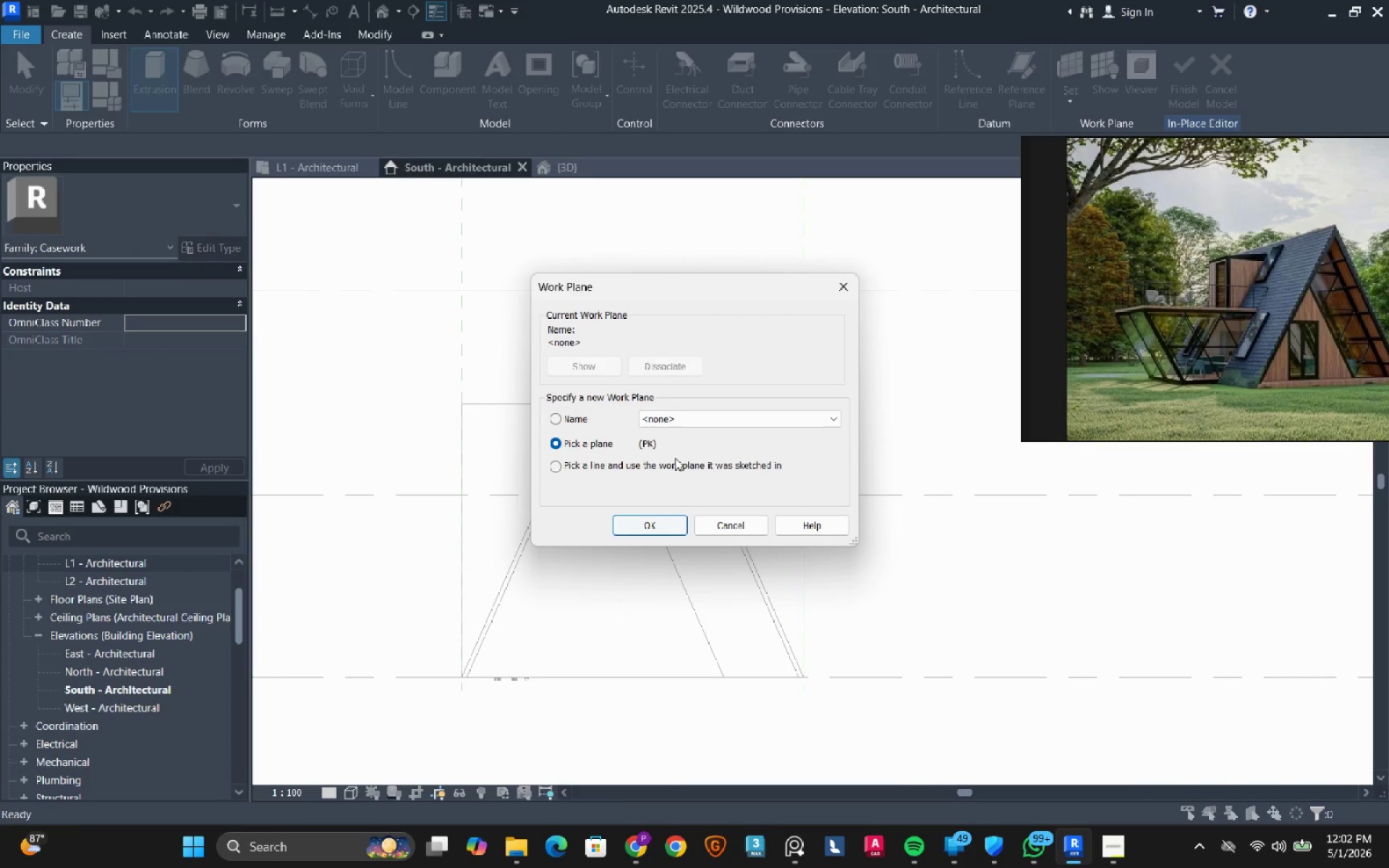 
left_click([689, 417])
 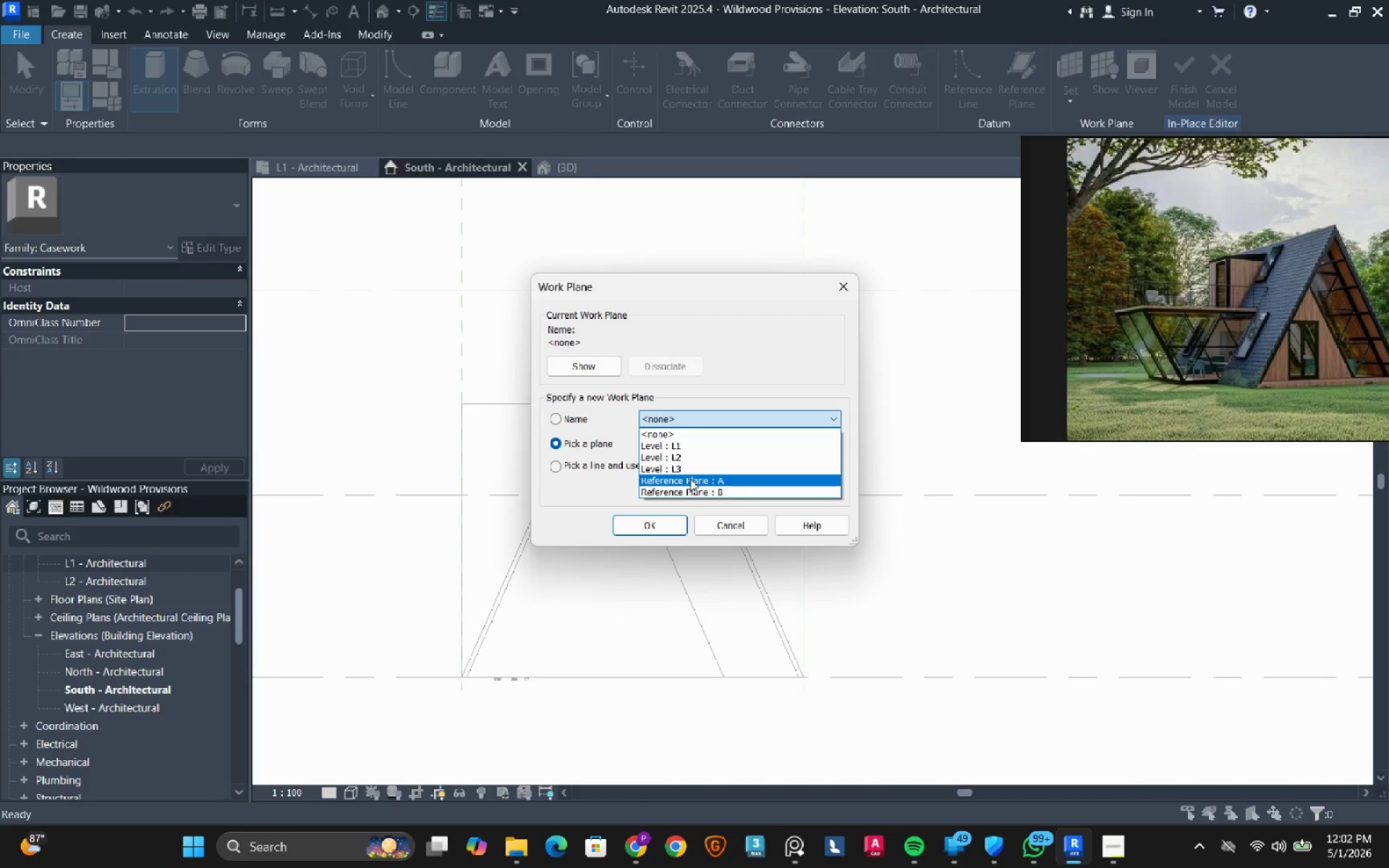 
wait(14.56)
 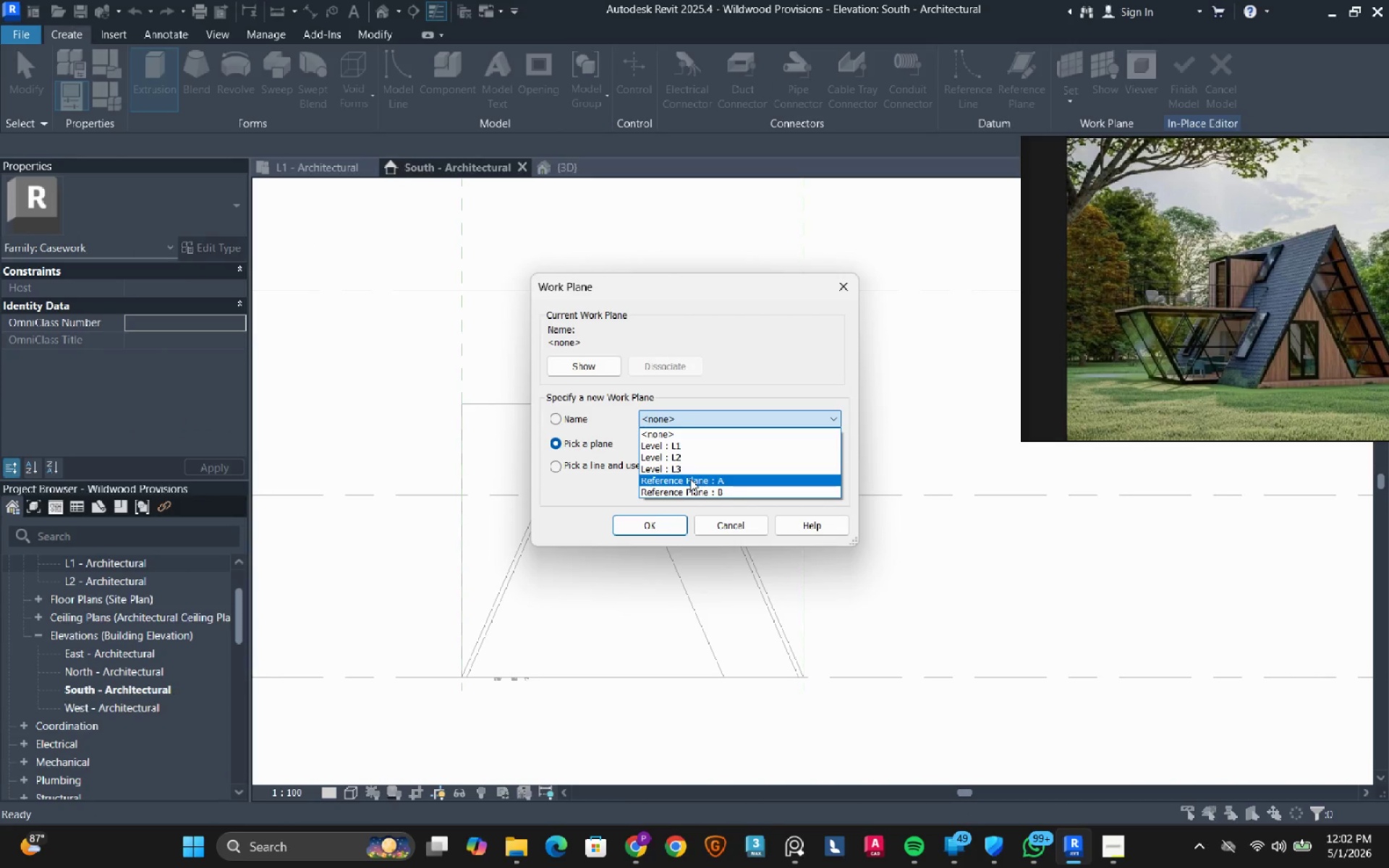 
left_click([692, 481])
 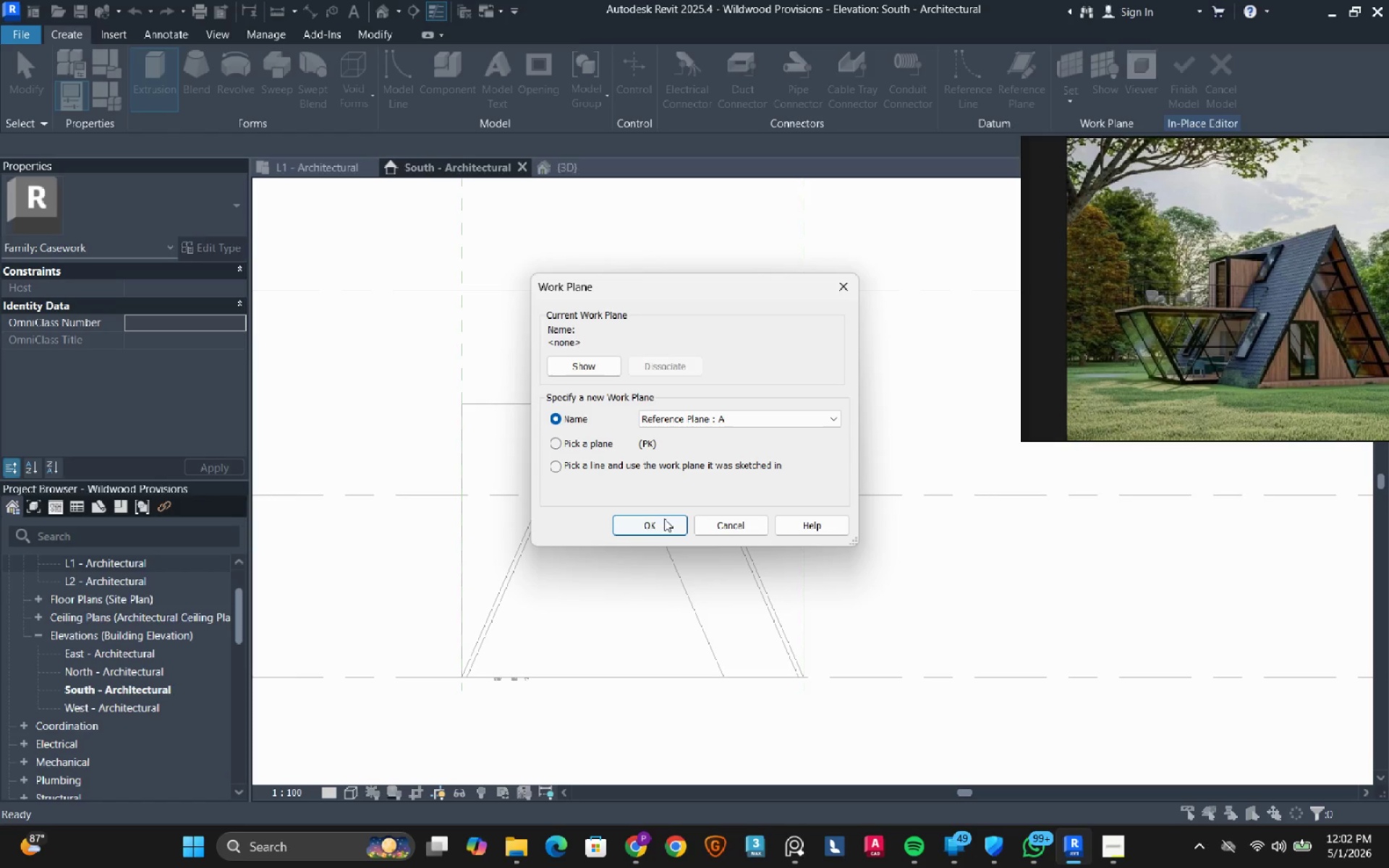 
left_click([663, 520])
 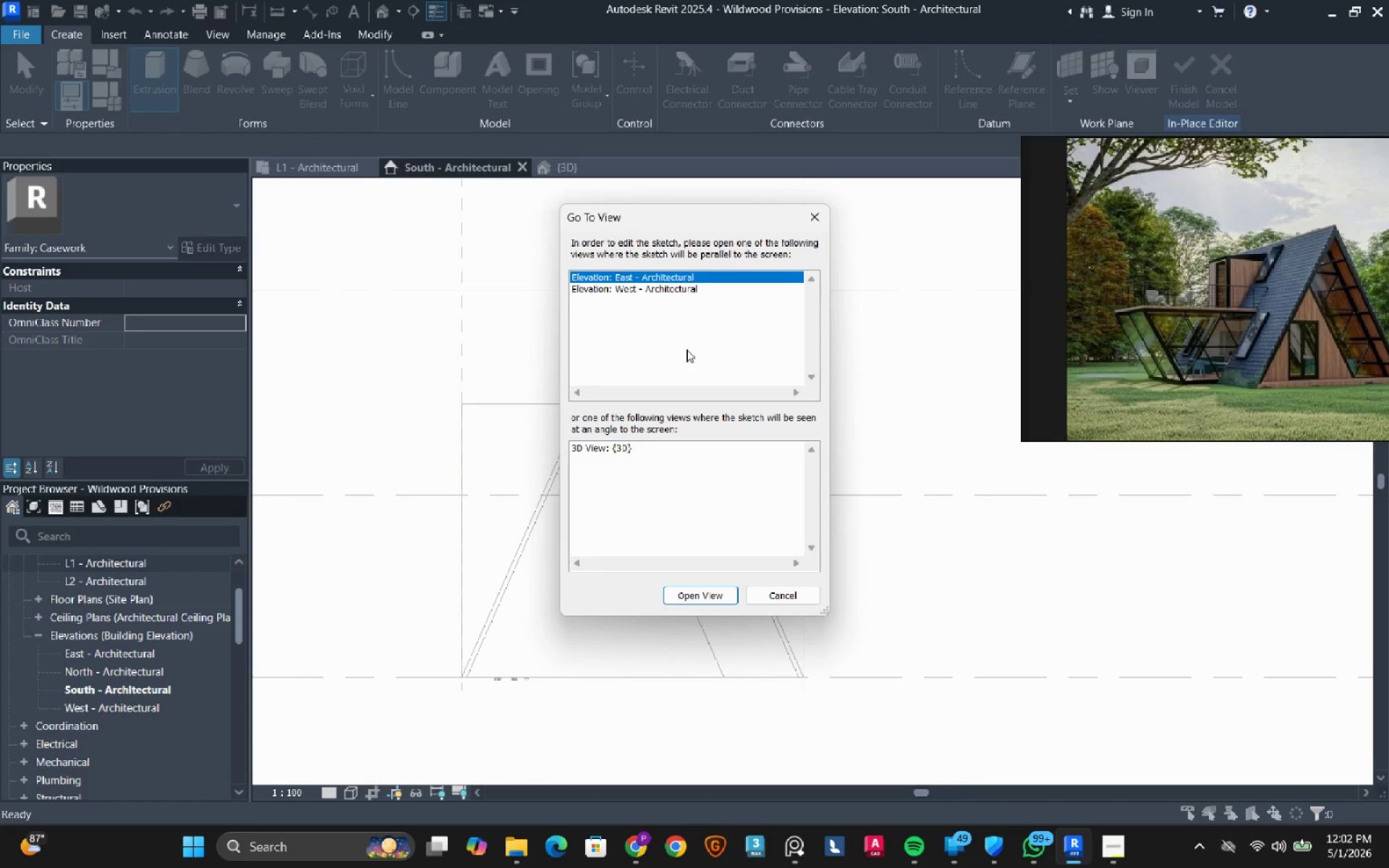 
left_click([821, 216])
 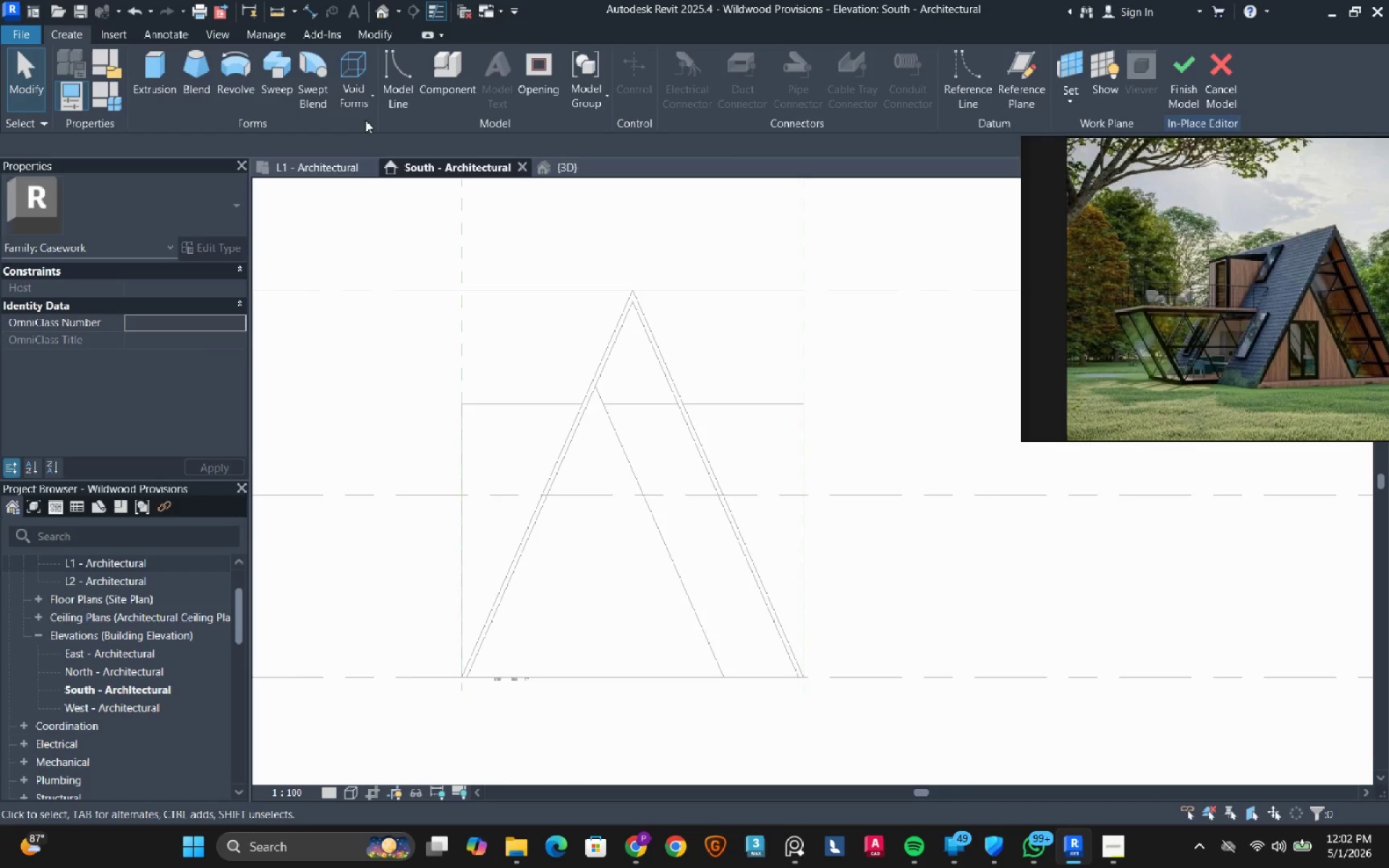 
wait(5.52)
 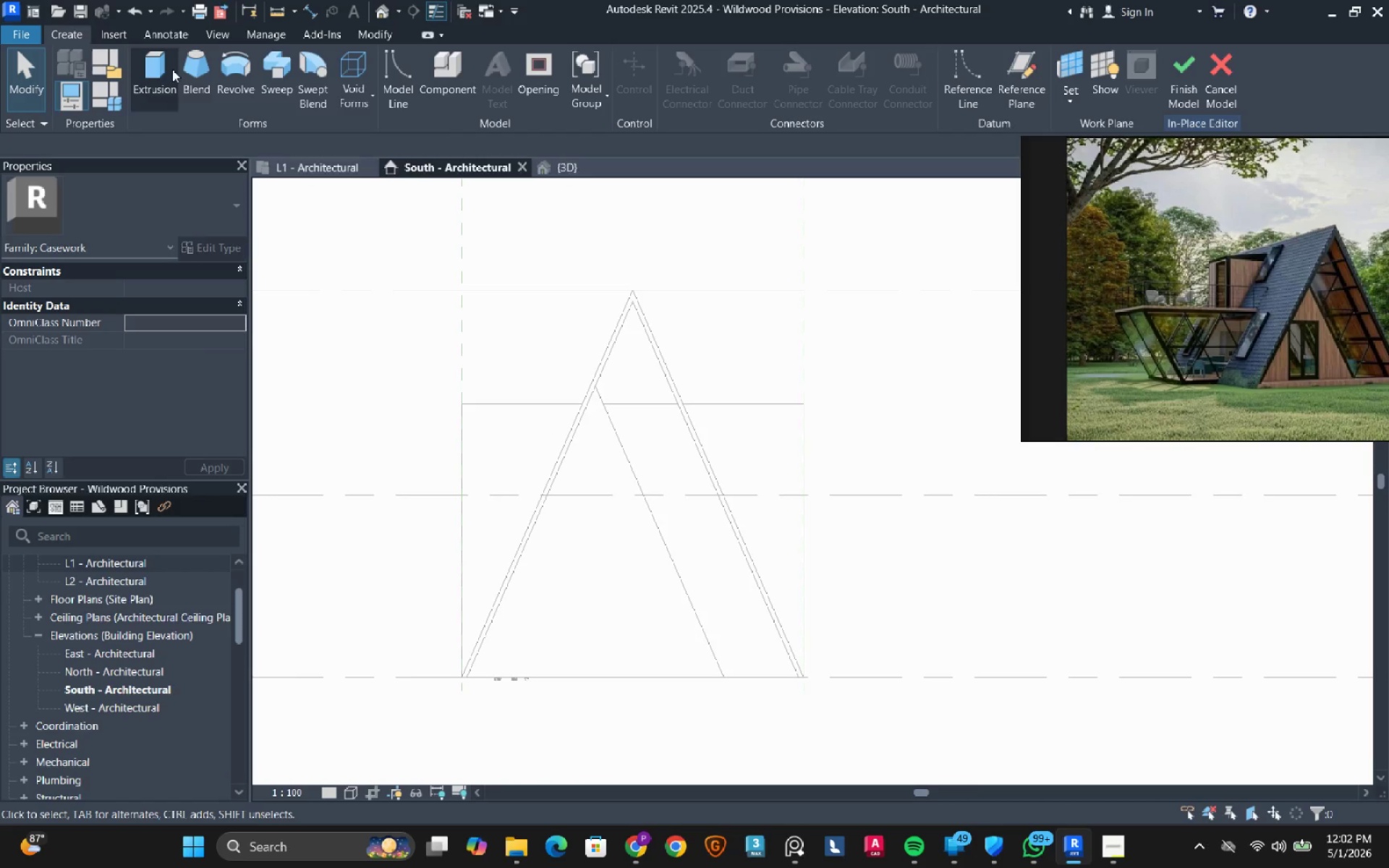 
left_click([138, 79])
 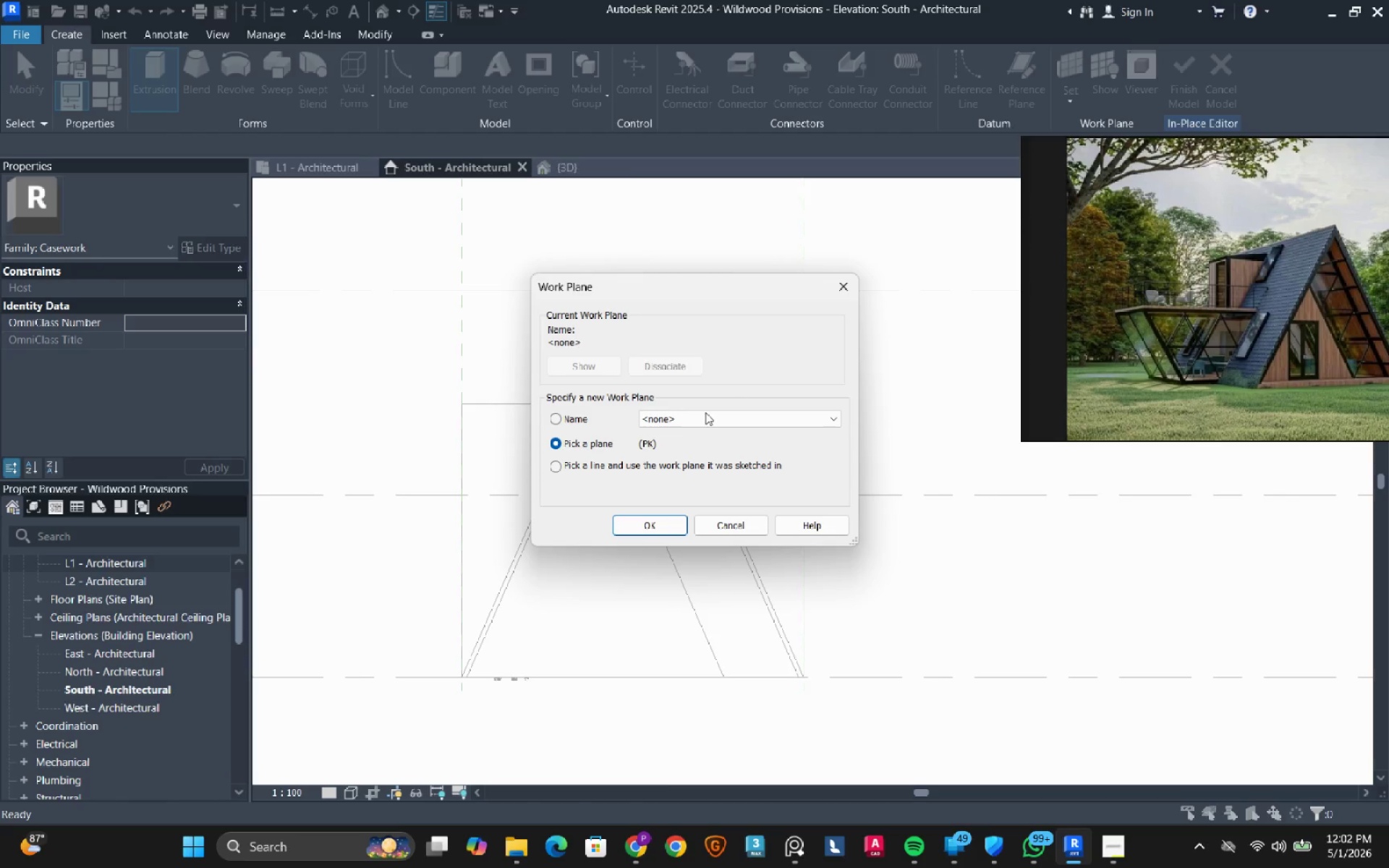 
left_click([699, 414])
 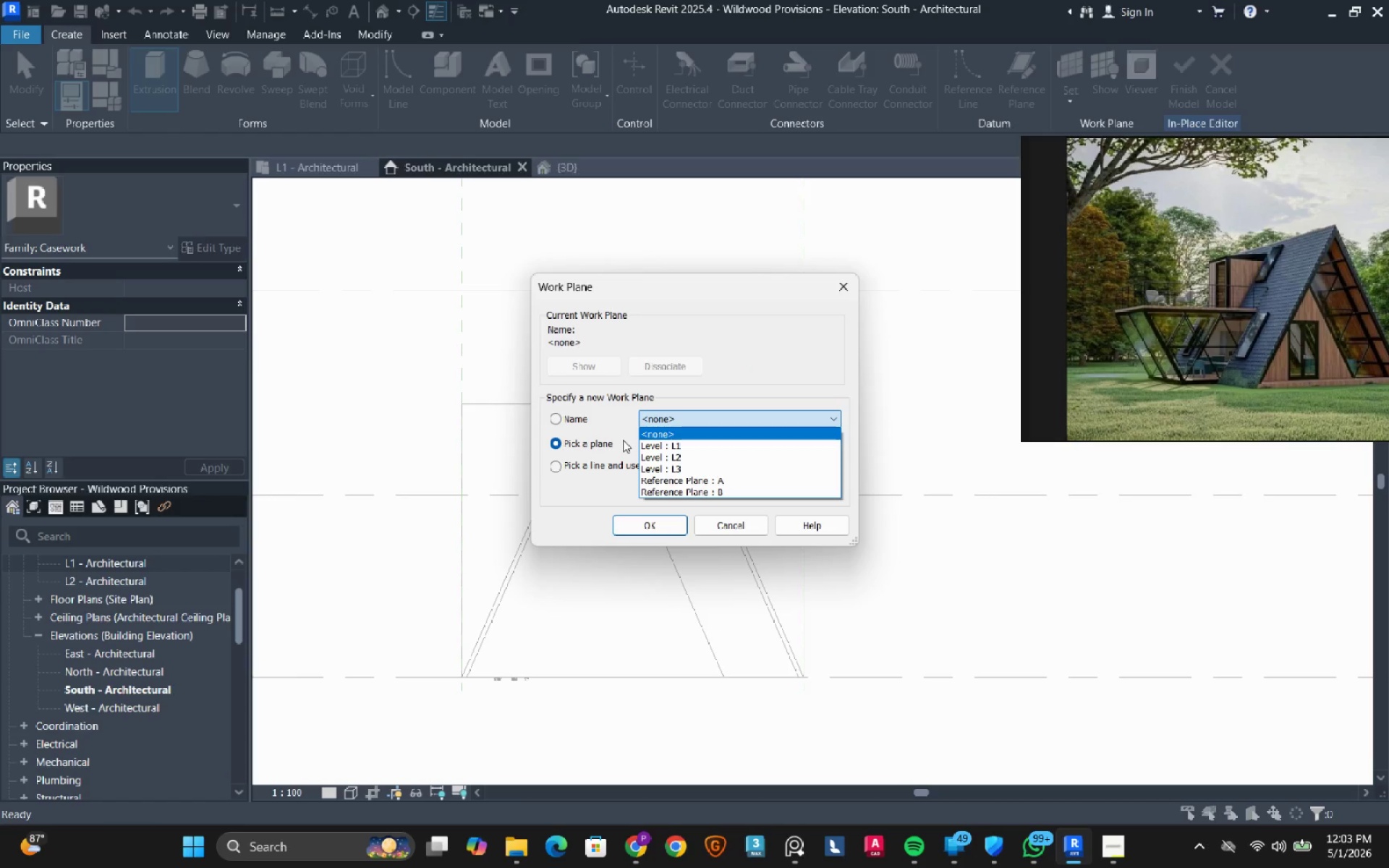 
left_click([613, 411])
 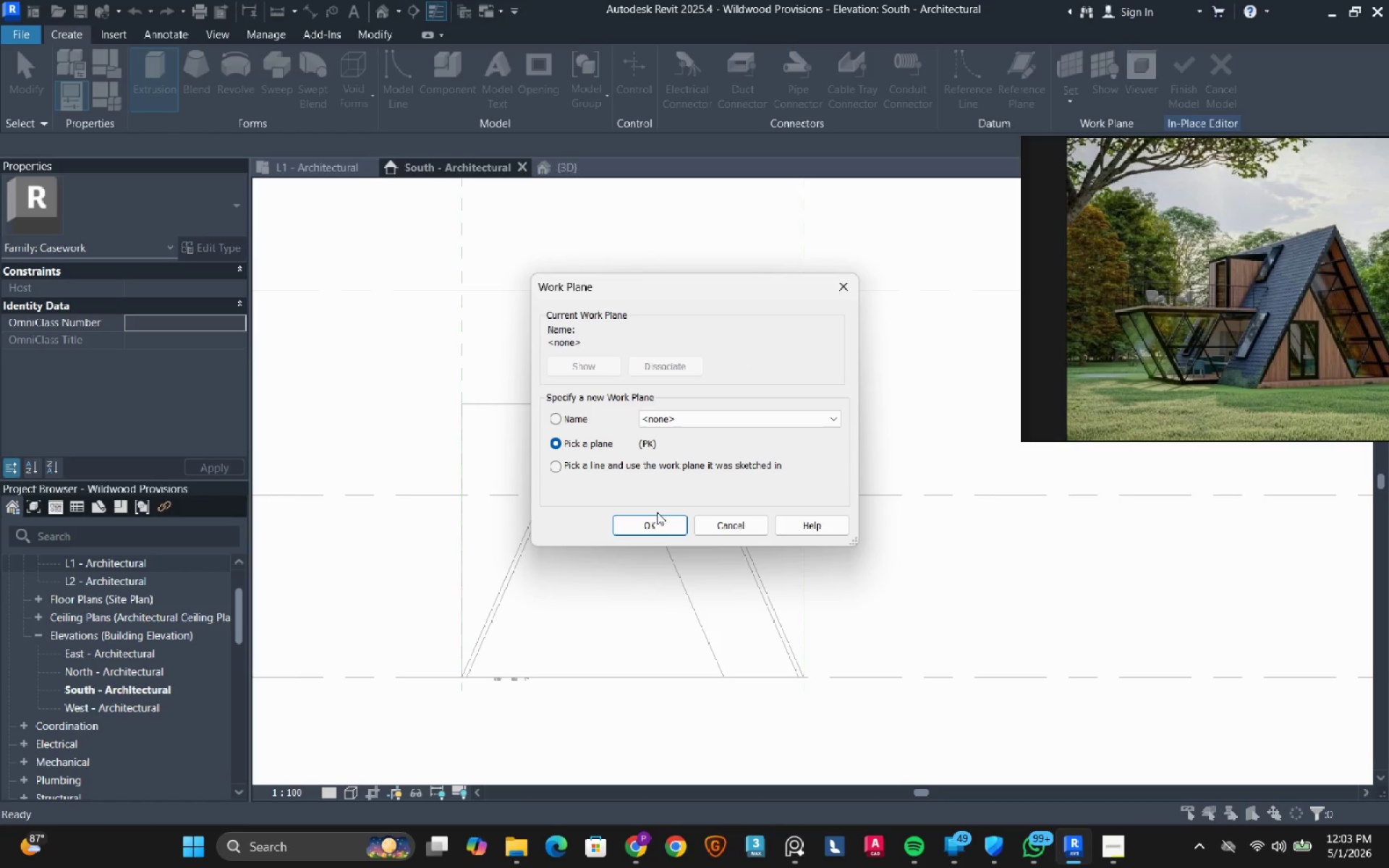 
left_click_drag(start_coordinate=[656, 516], to_coordinate=[653, 519])
 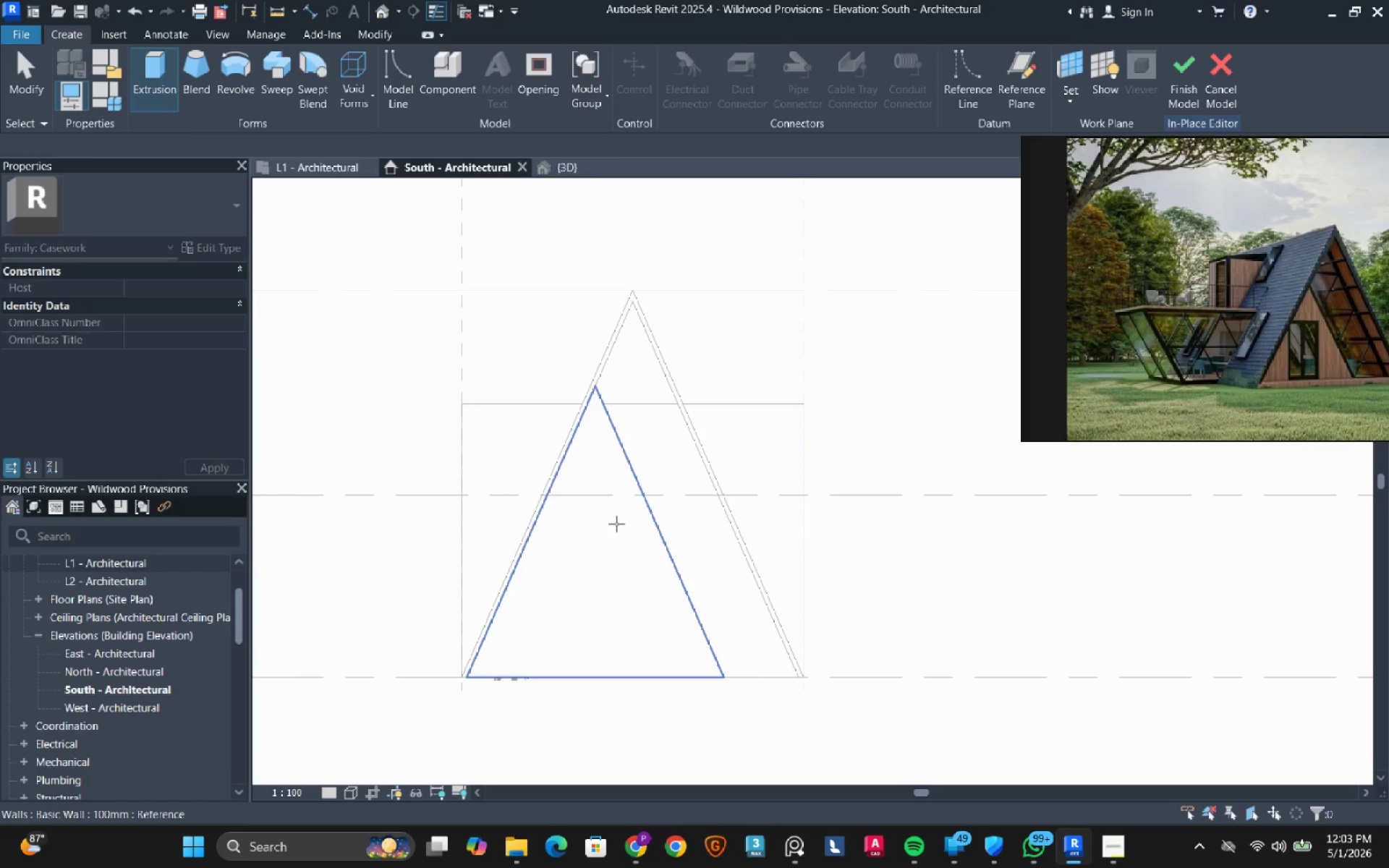 
left_click([616, 524])
 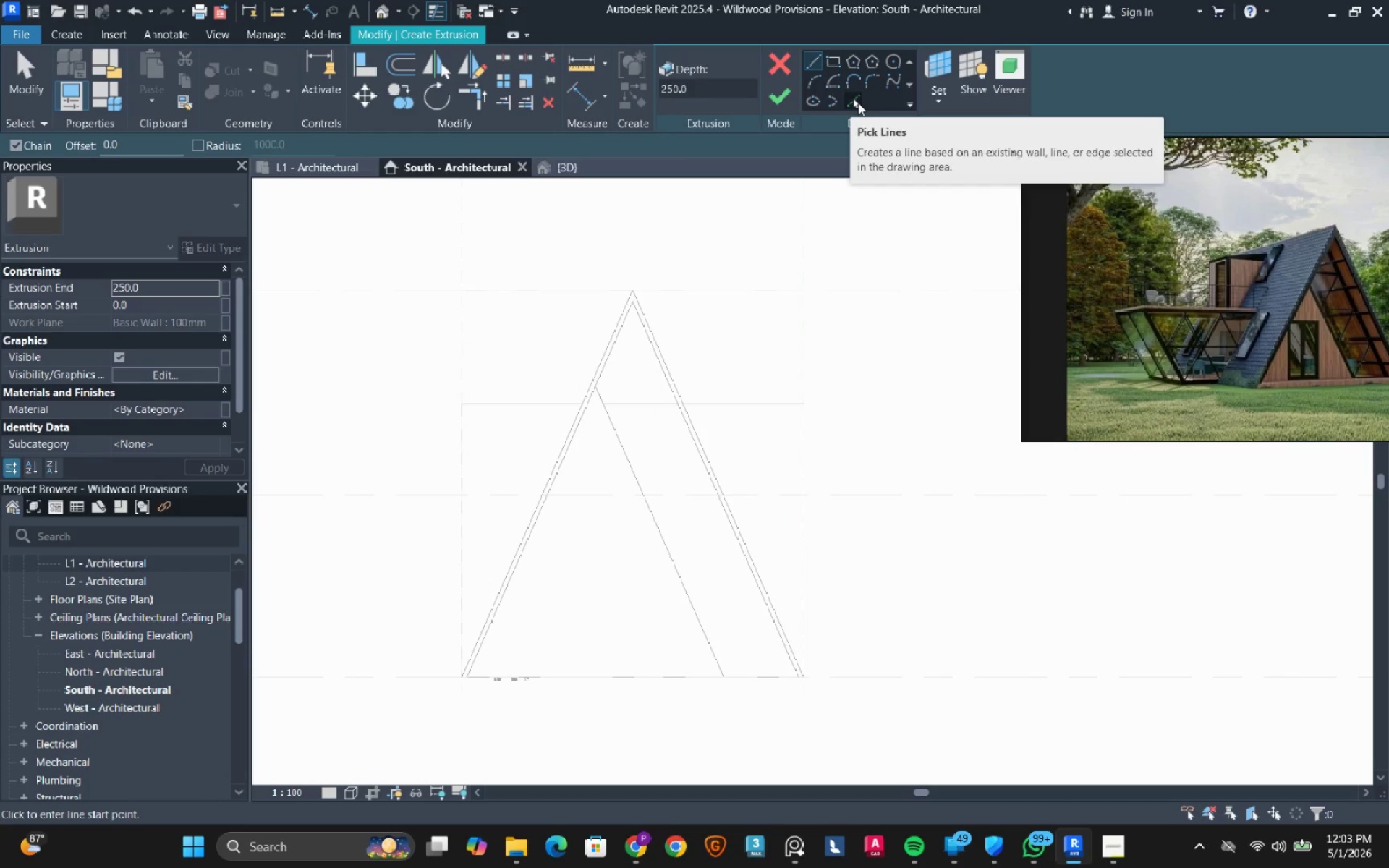 
wait(5.3)
 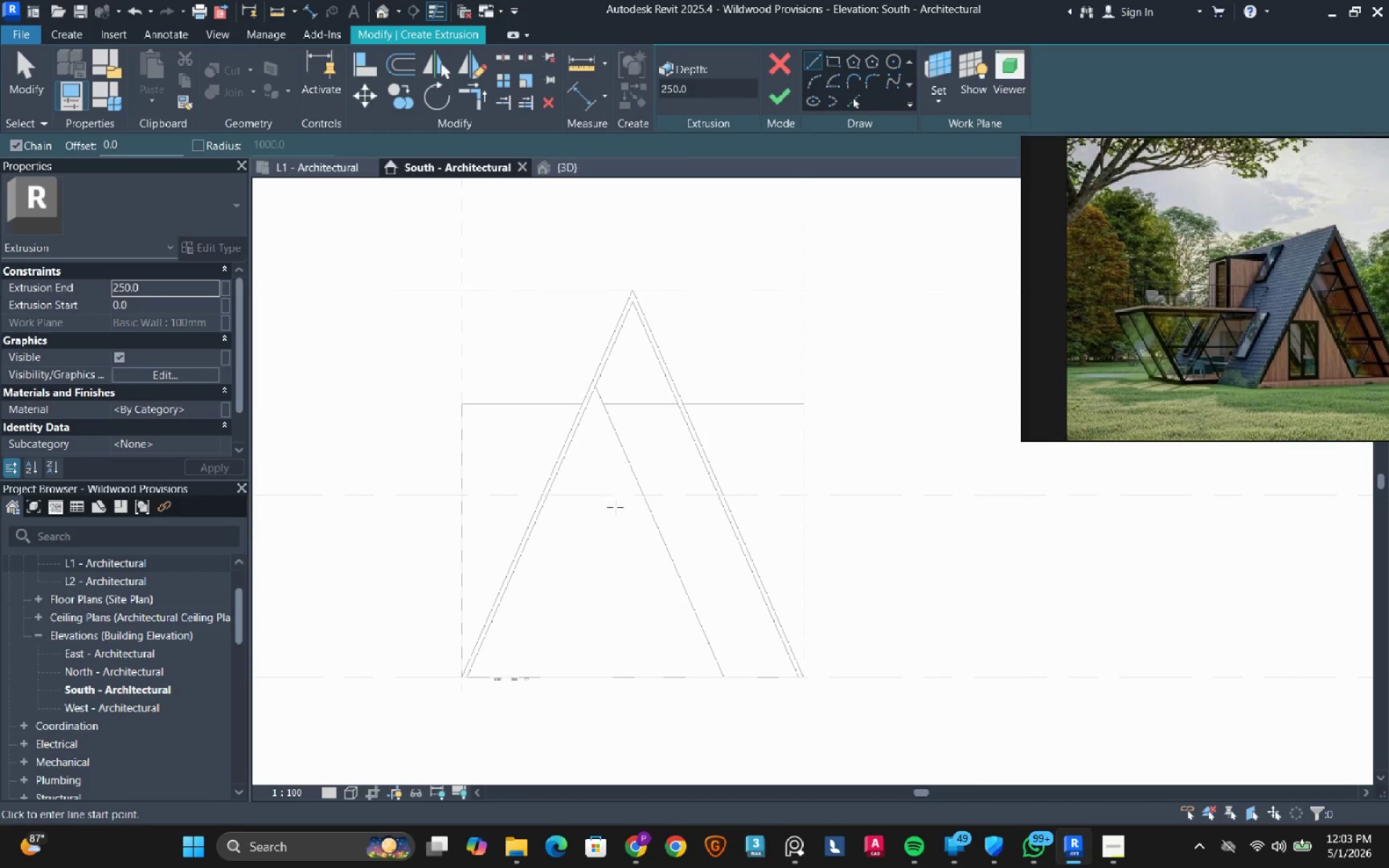 
left_click([858, 103])
 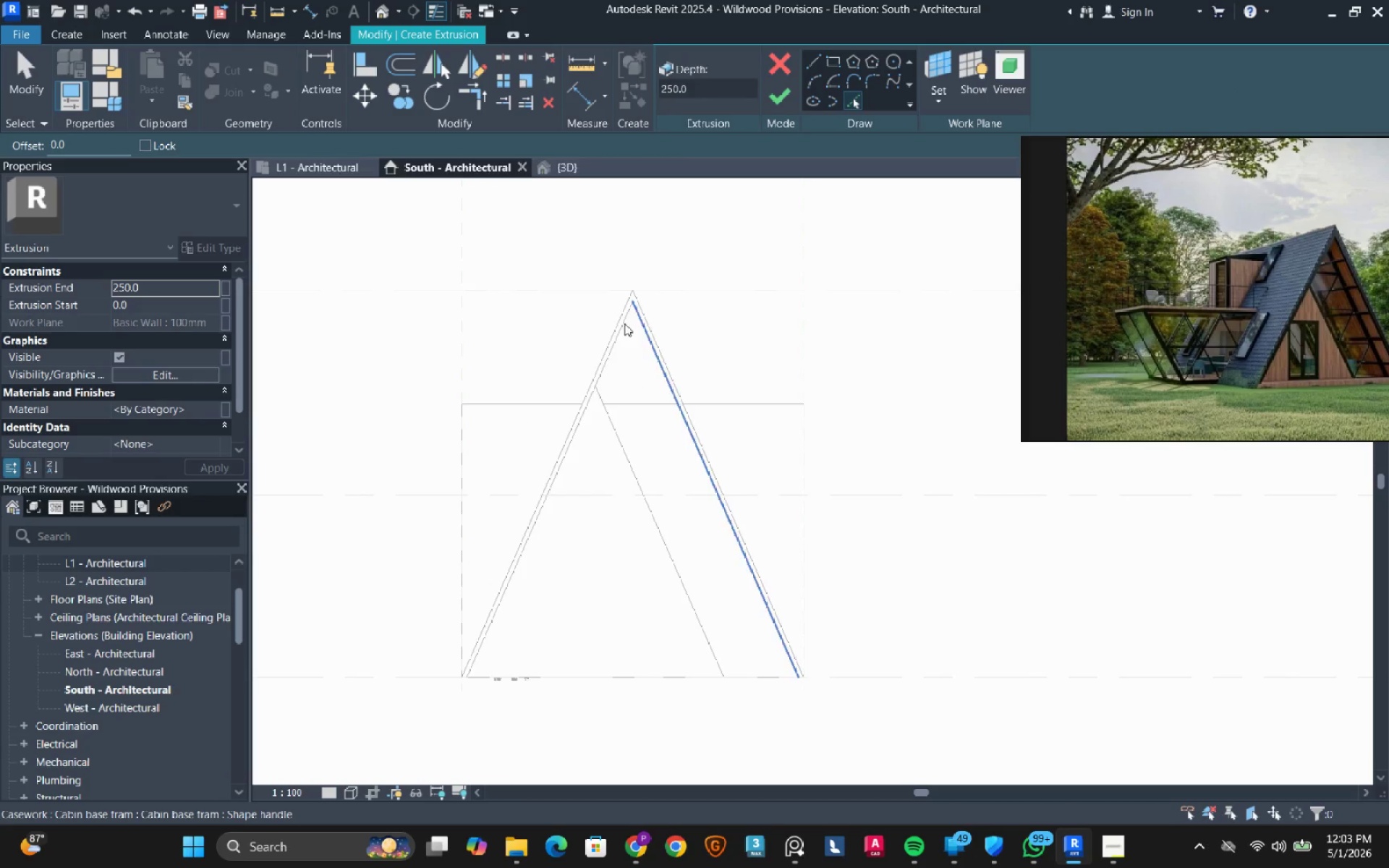 
left_click([620, 328])
 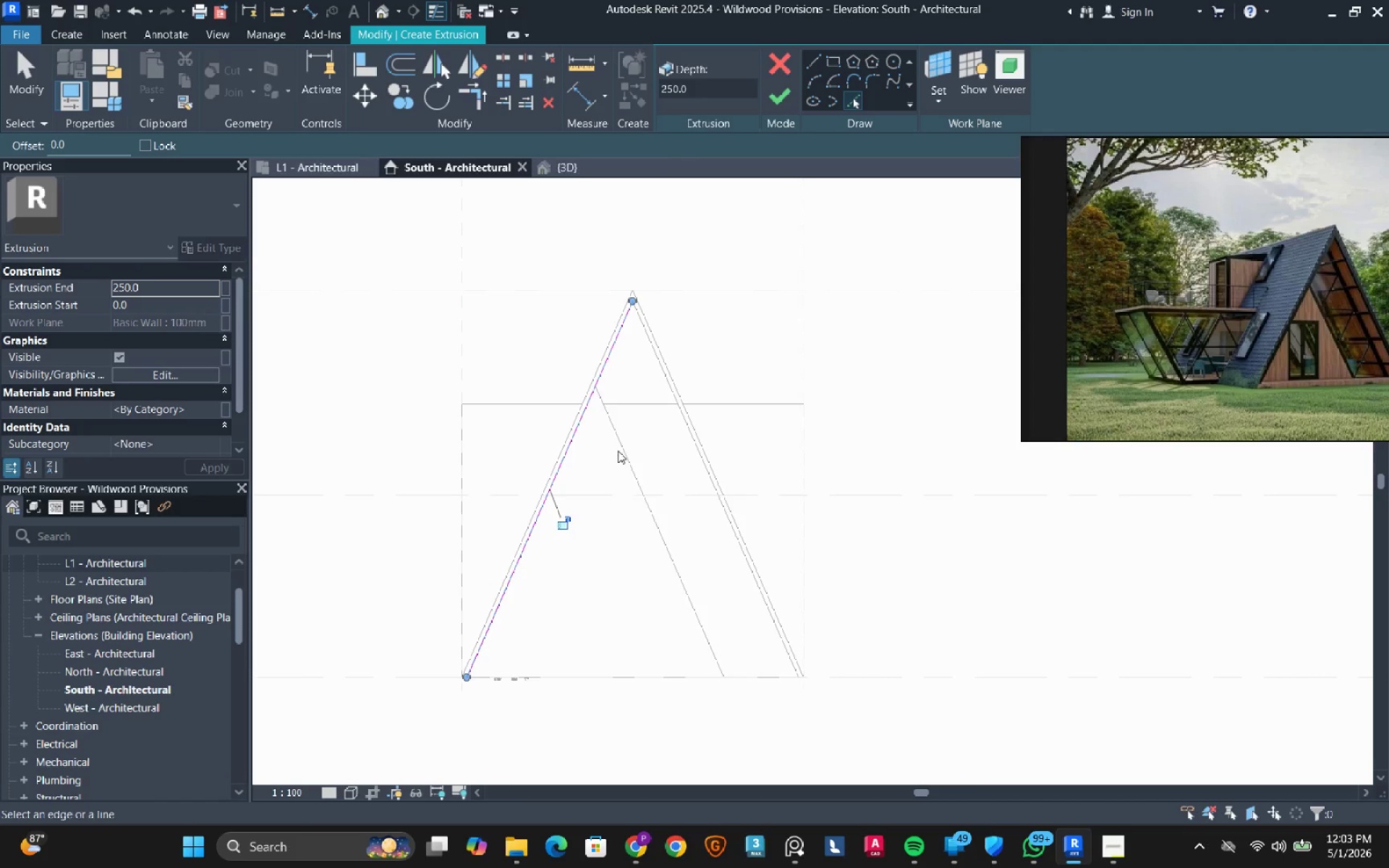 
left_click([621, 447])
 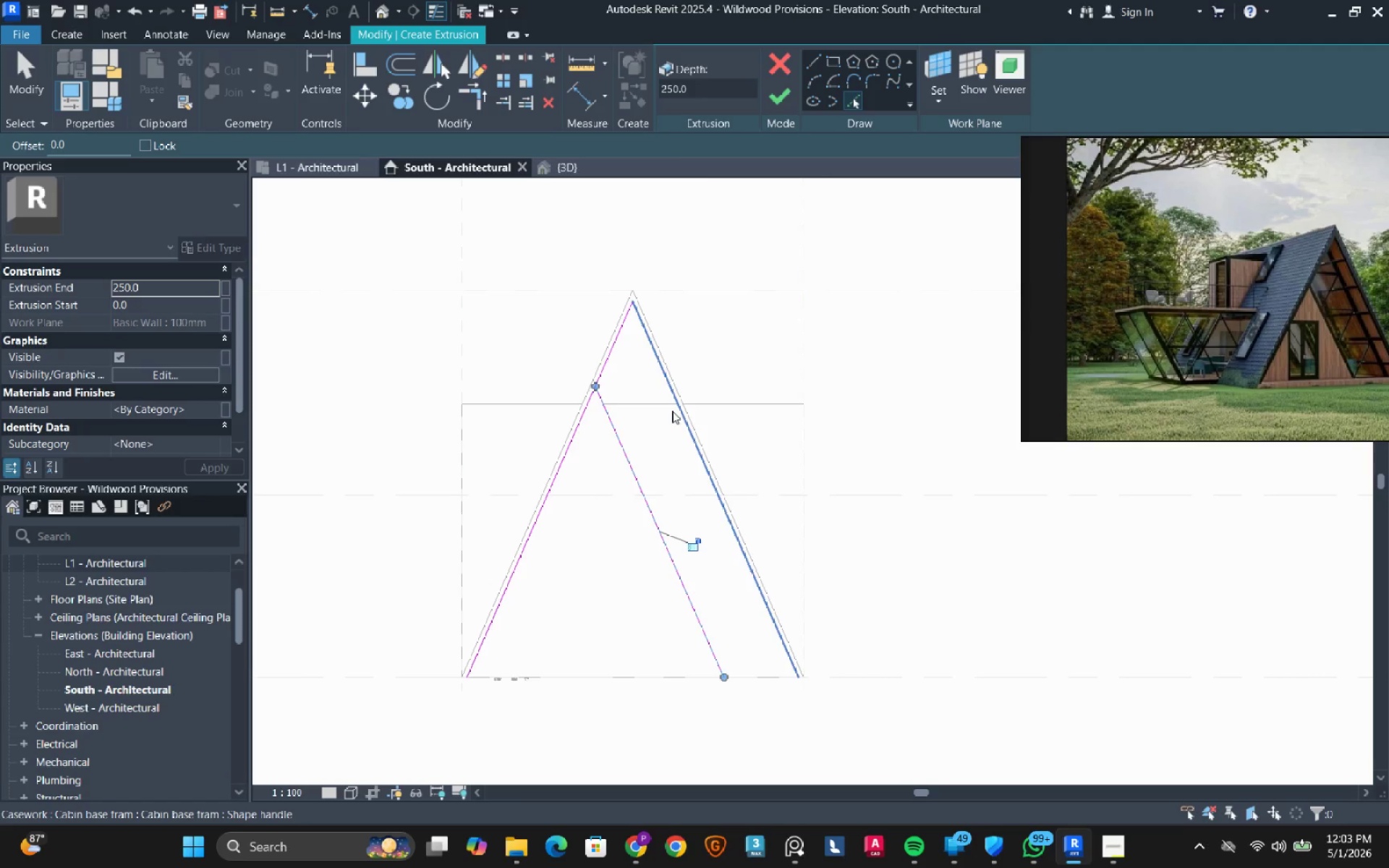 
left_click([673, 411])
 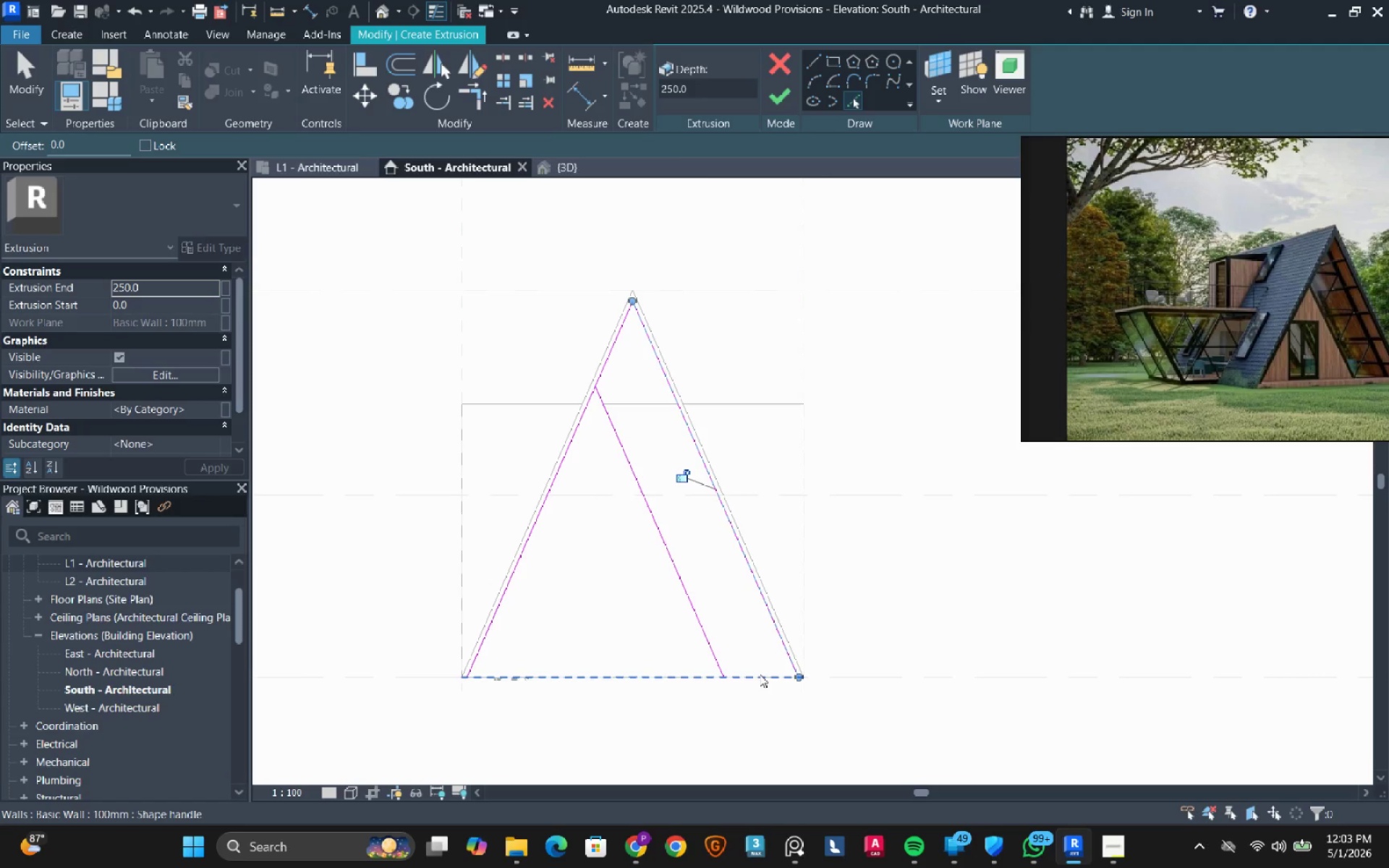 
left_click([760, 674])
 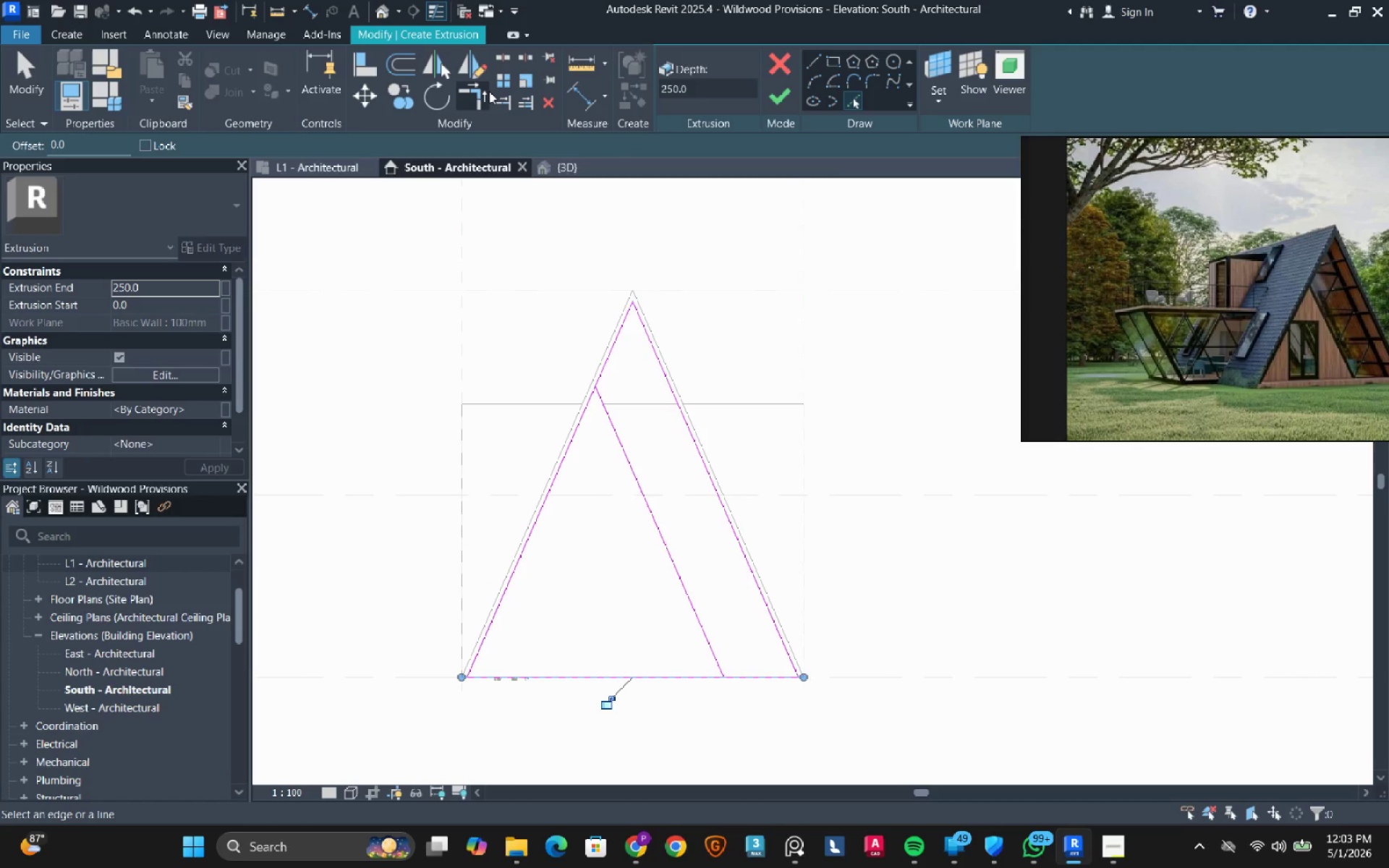 
left_click([480, 105])
 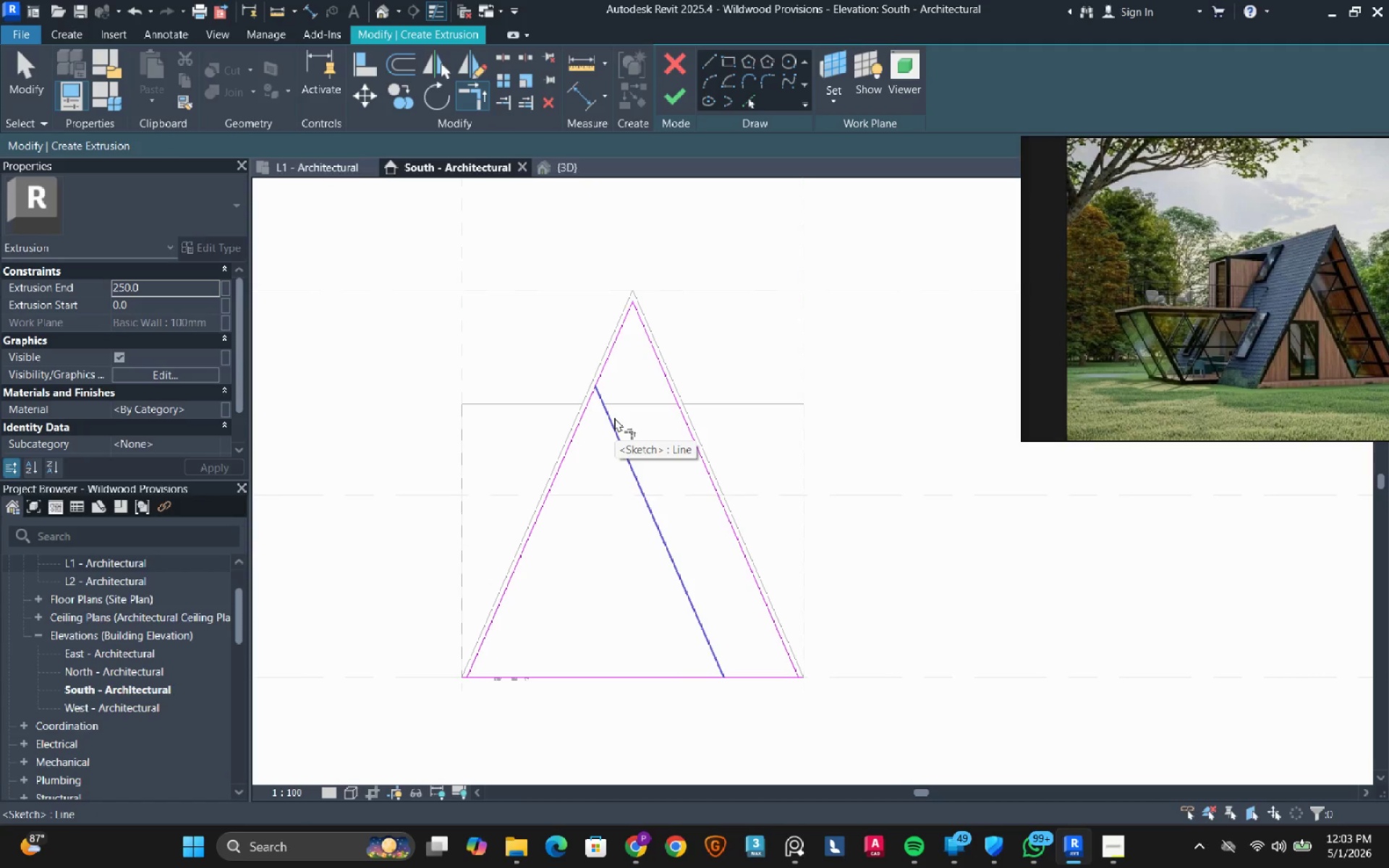 
left_click([614, 417])
 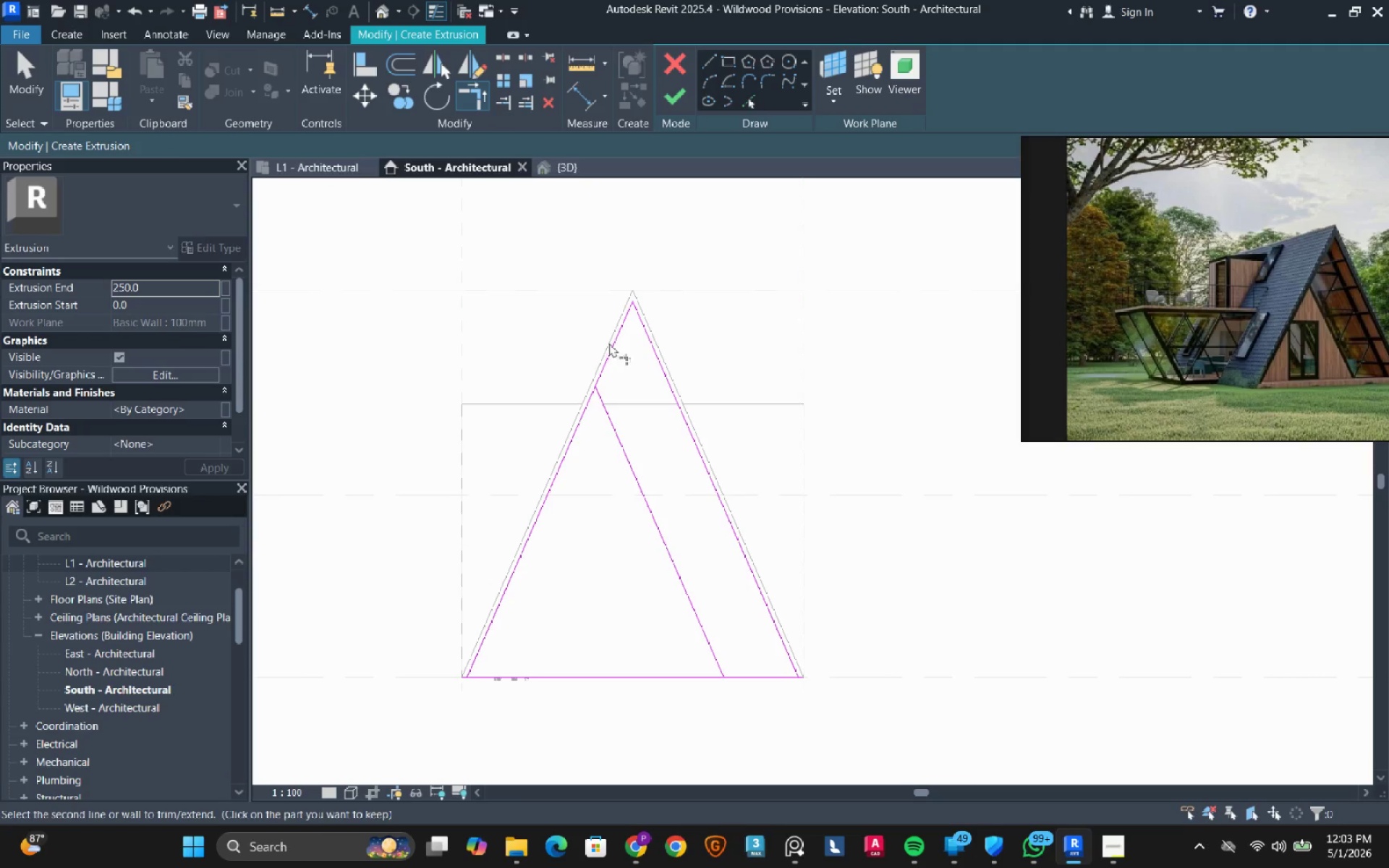 
left_click([611, 354])
 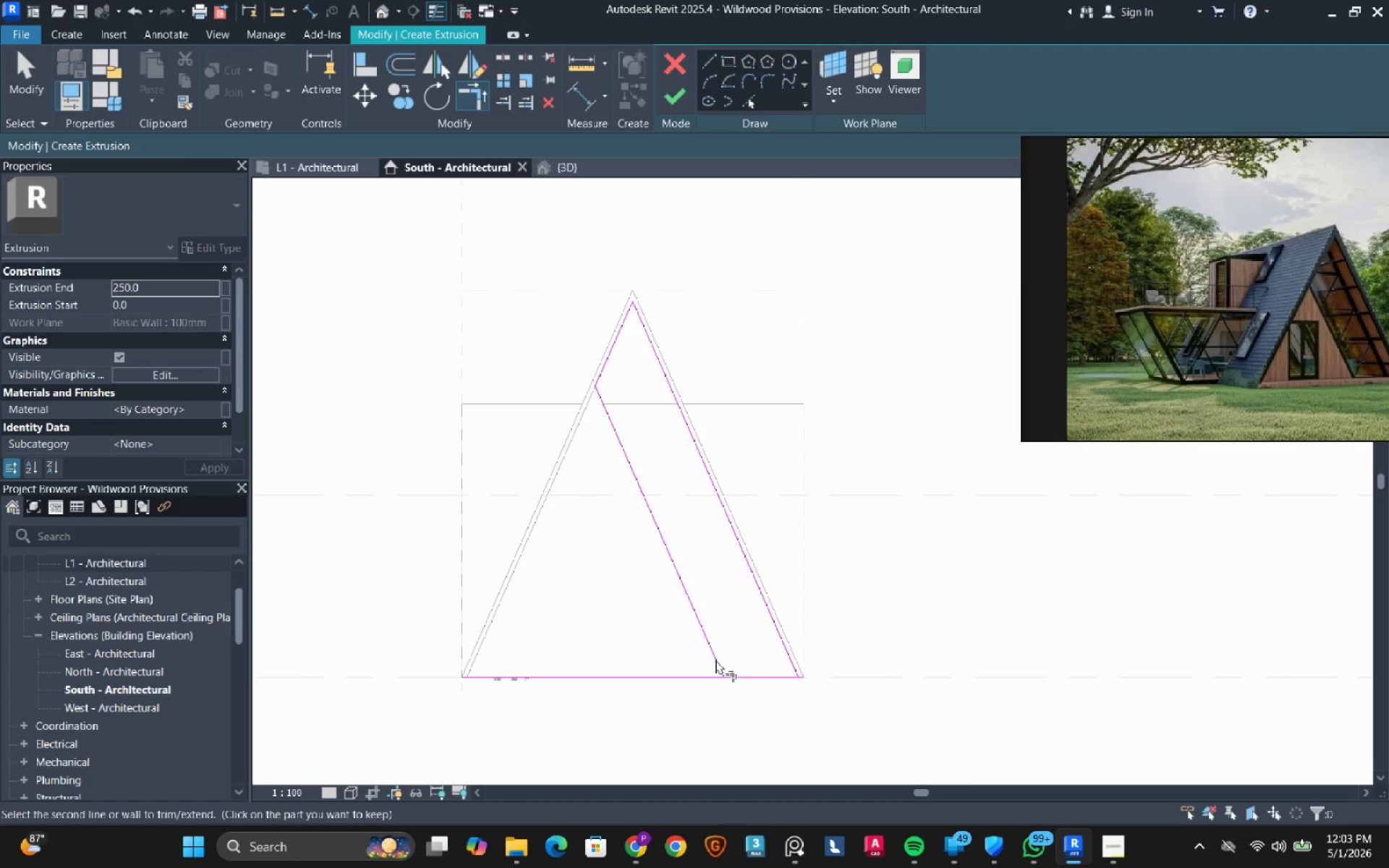 
double_click([745, 671])
 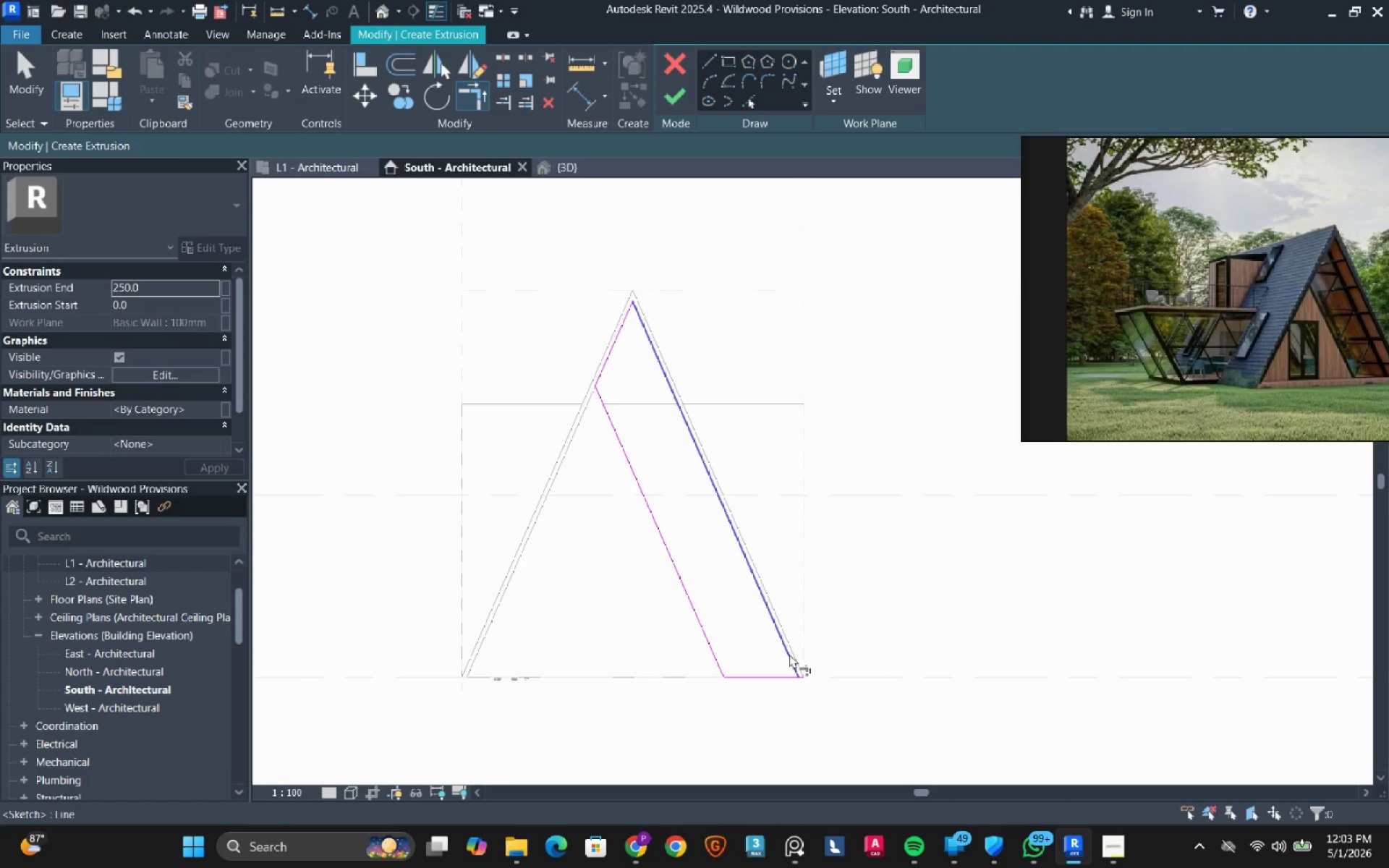 
double_click([783, 678])
 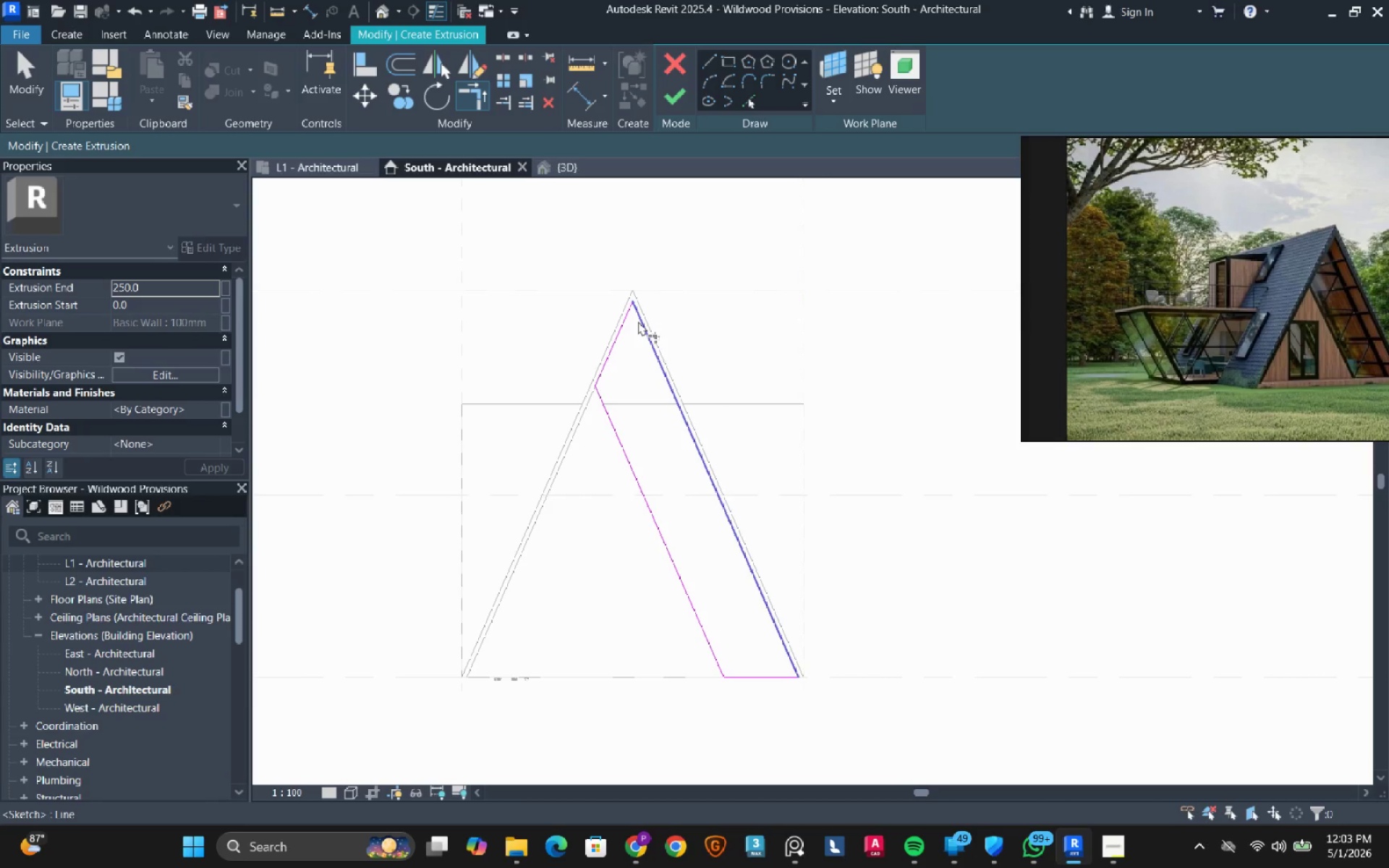 
left_click([638, 321])
 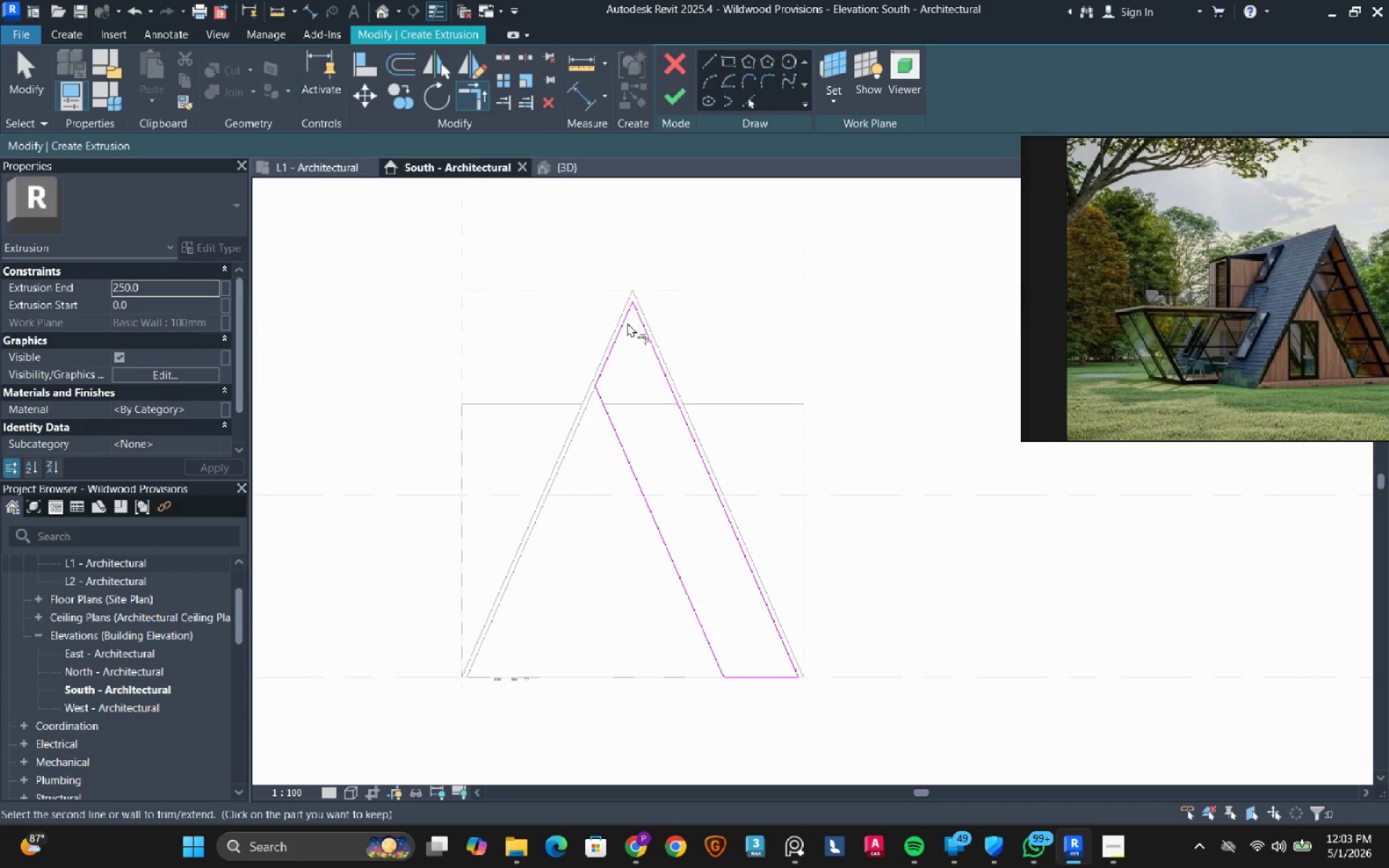 
mouse_move([624, 305])
 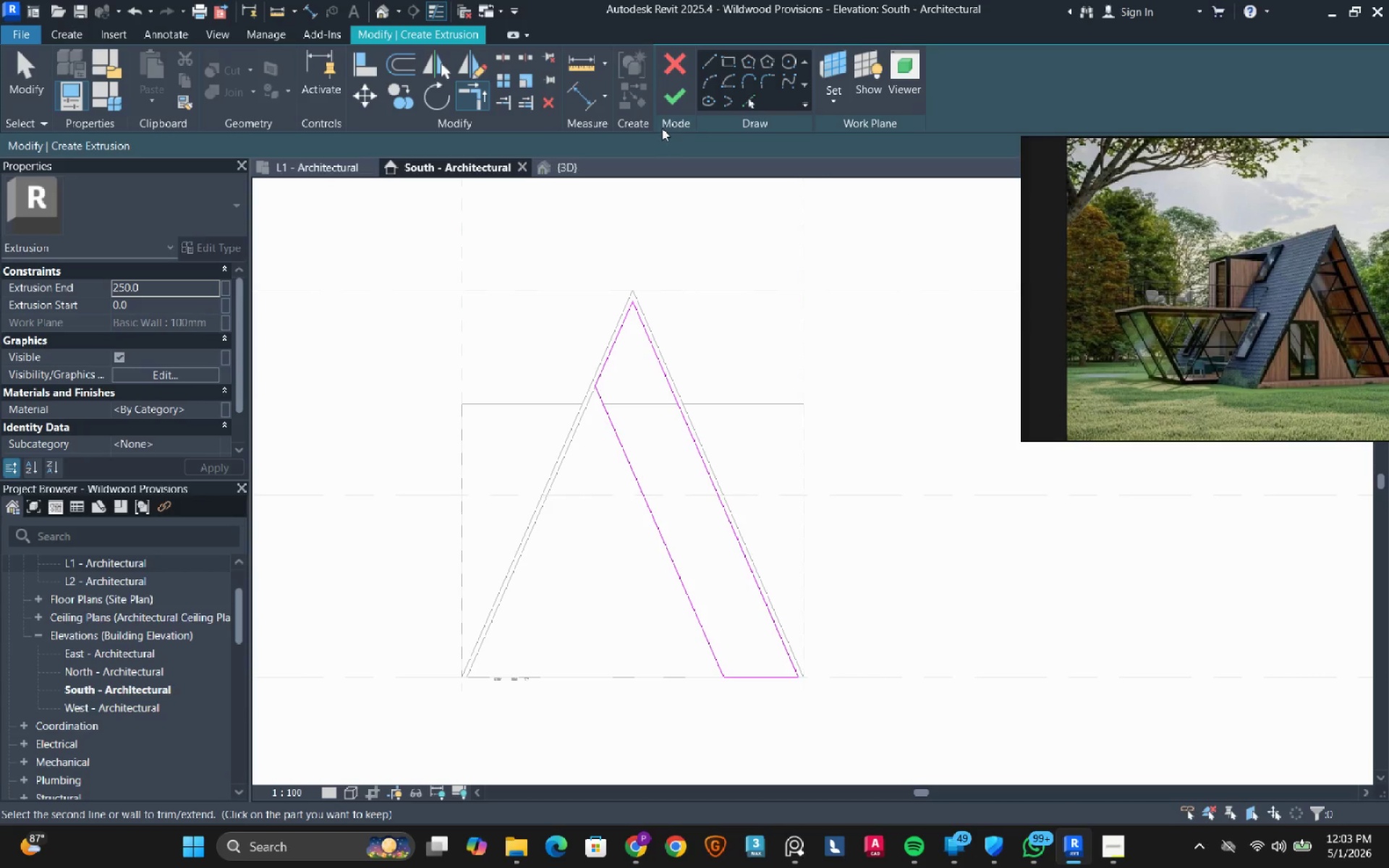 
mouse_move([658, 128])
 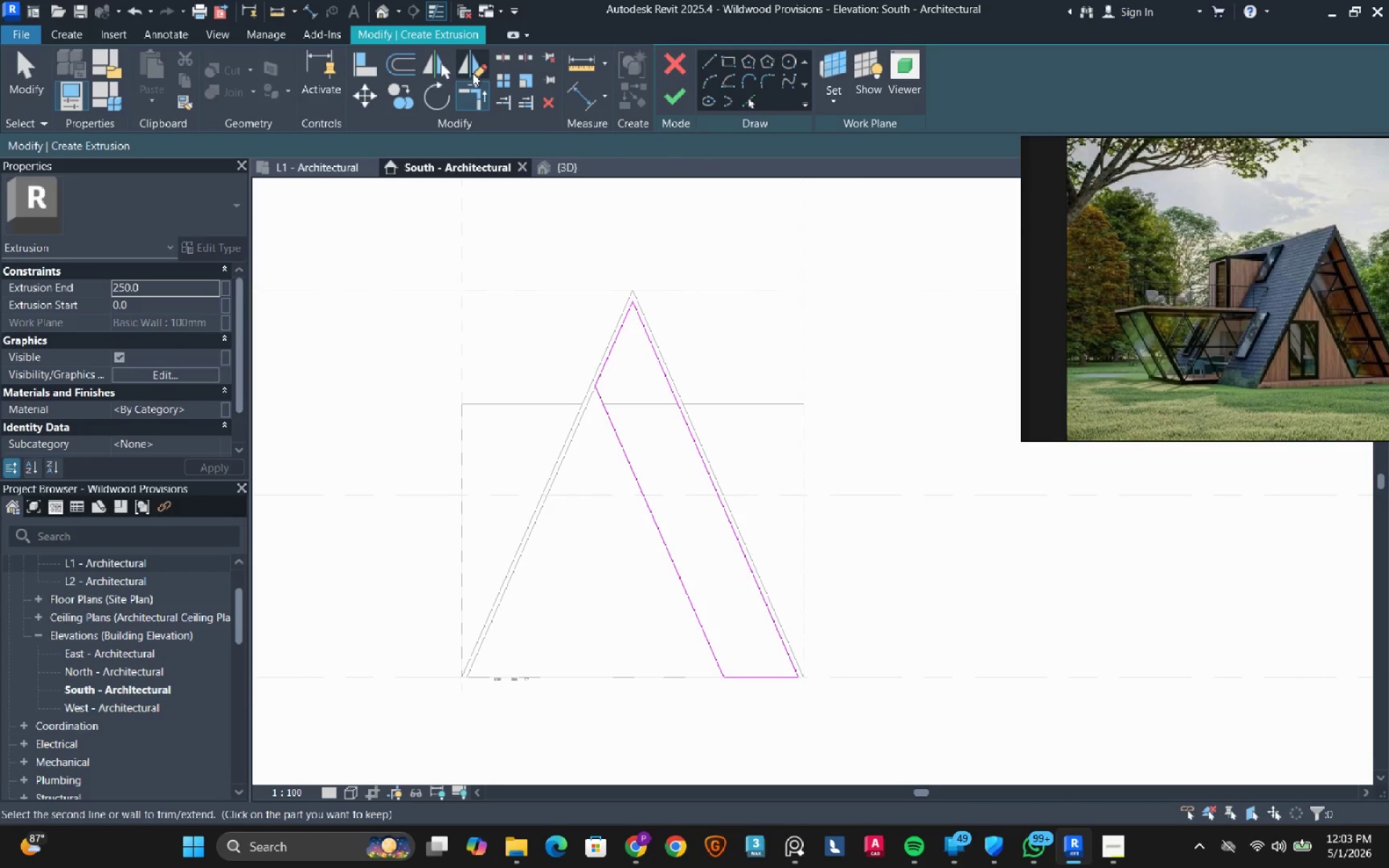 
left_click([396, 61])
 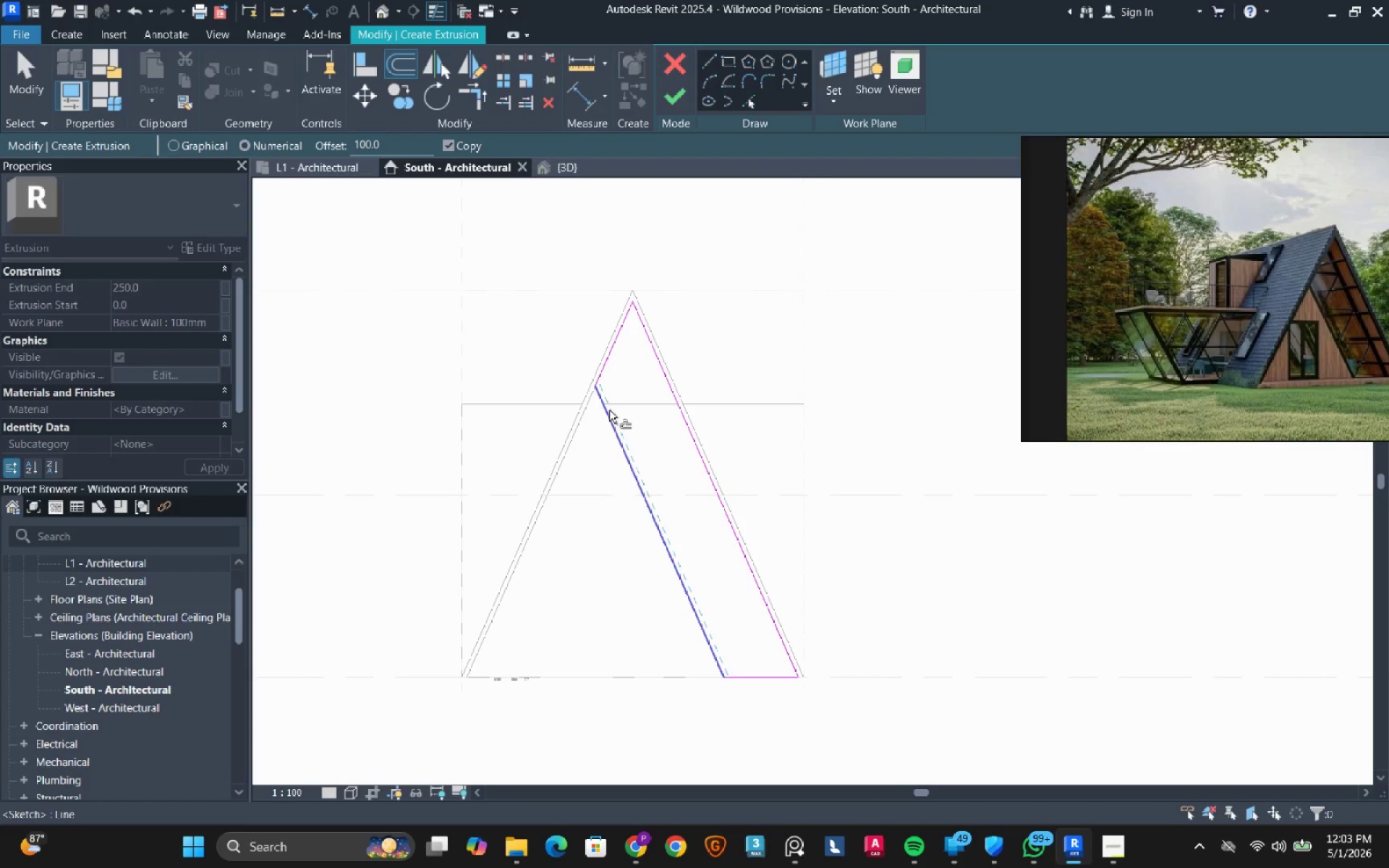 
key(Tab)
 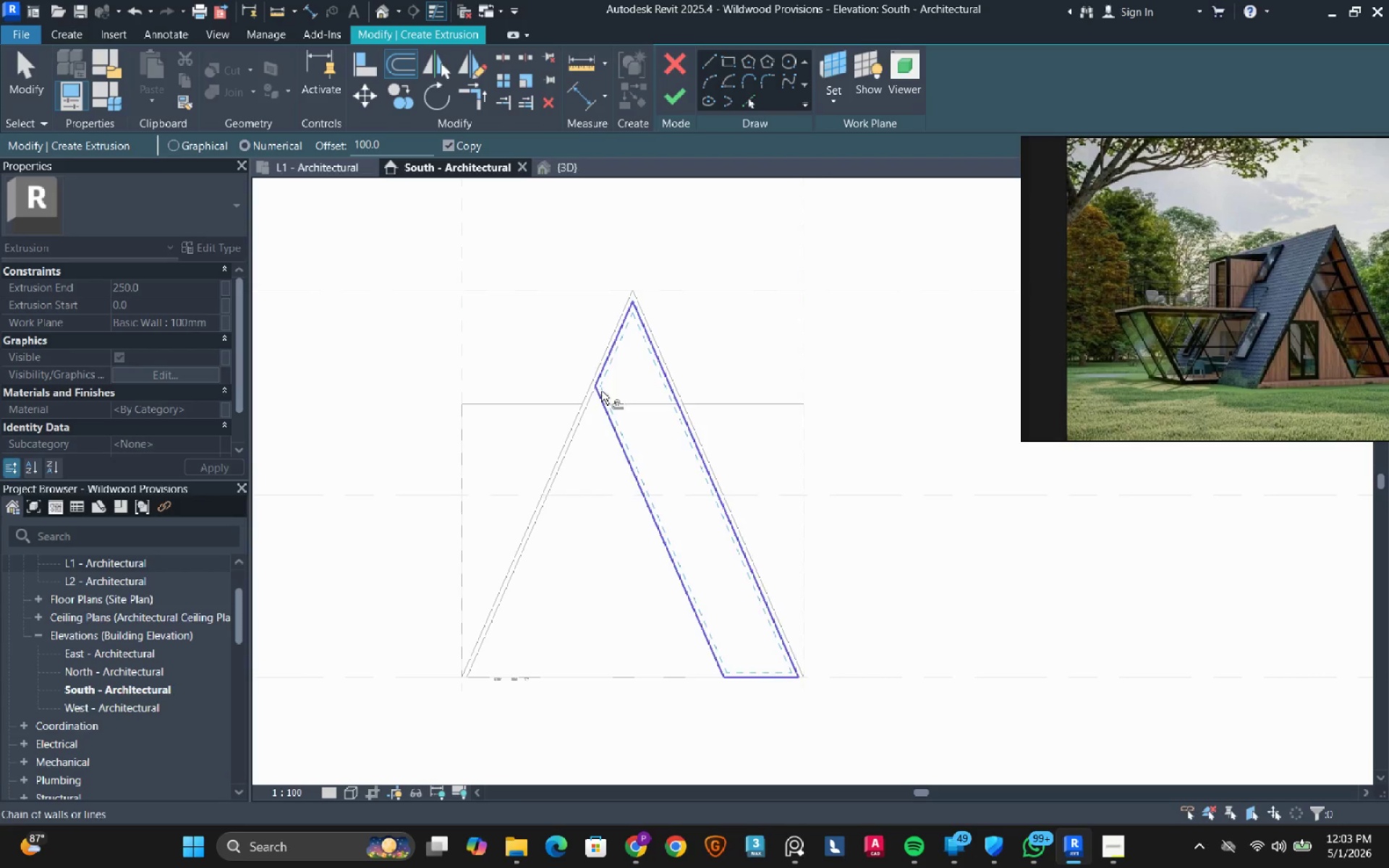 
double_click([395, 148])
 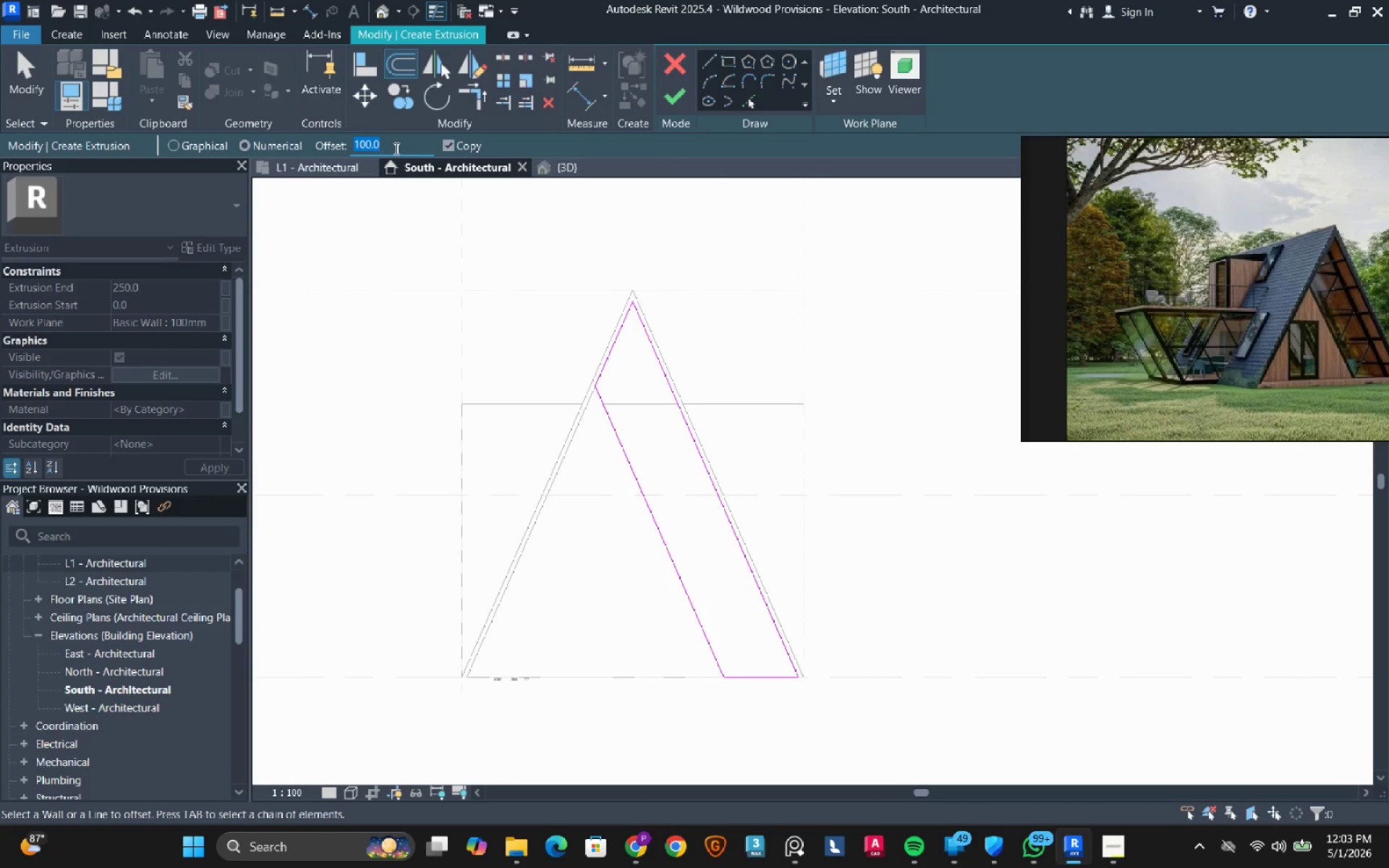 
key(Numpad5)
 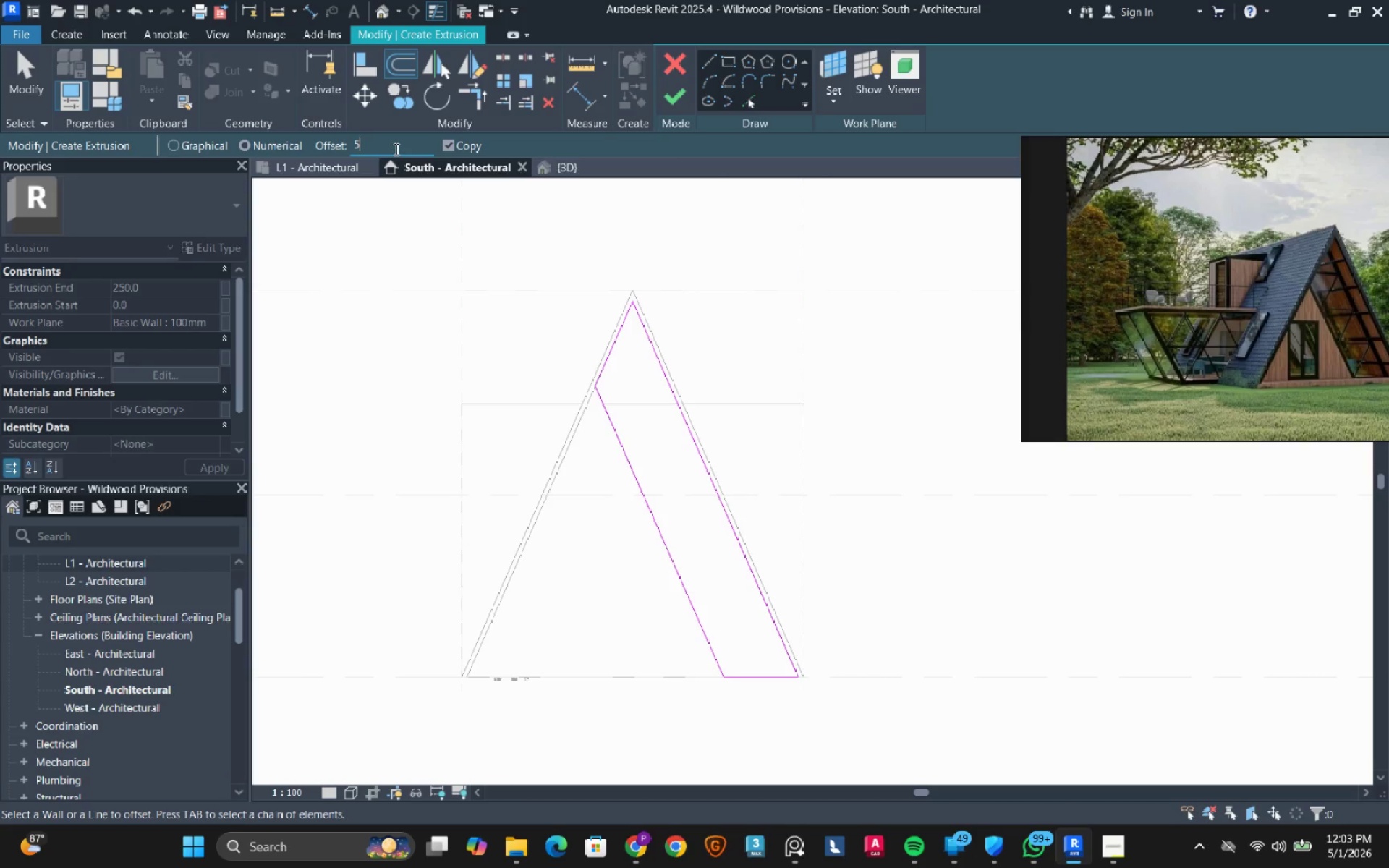 
key(Numpad0)
 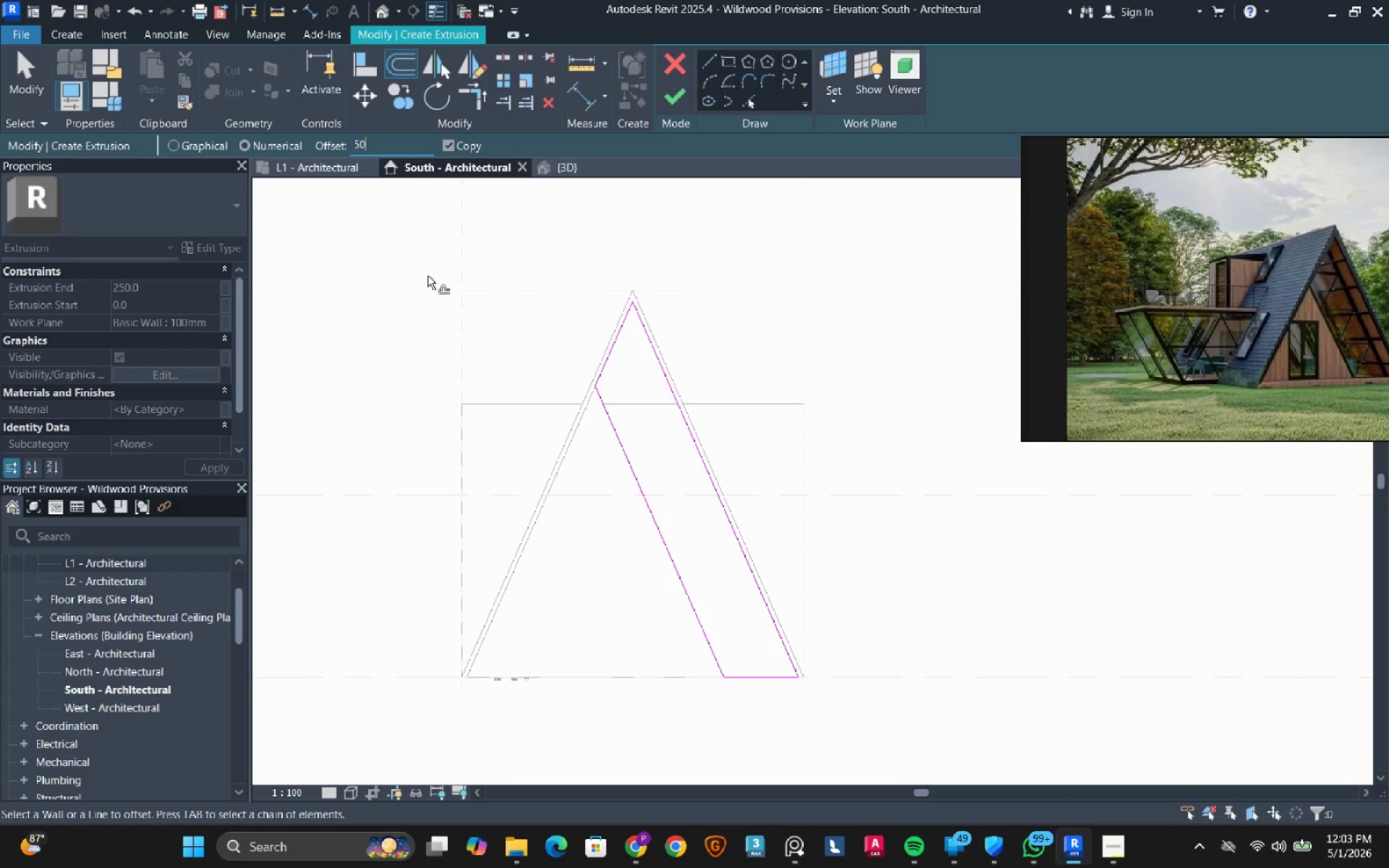 
left_click_drag(start_coordinate=[428, 276], to_coordinate=[429, 280])
 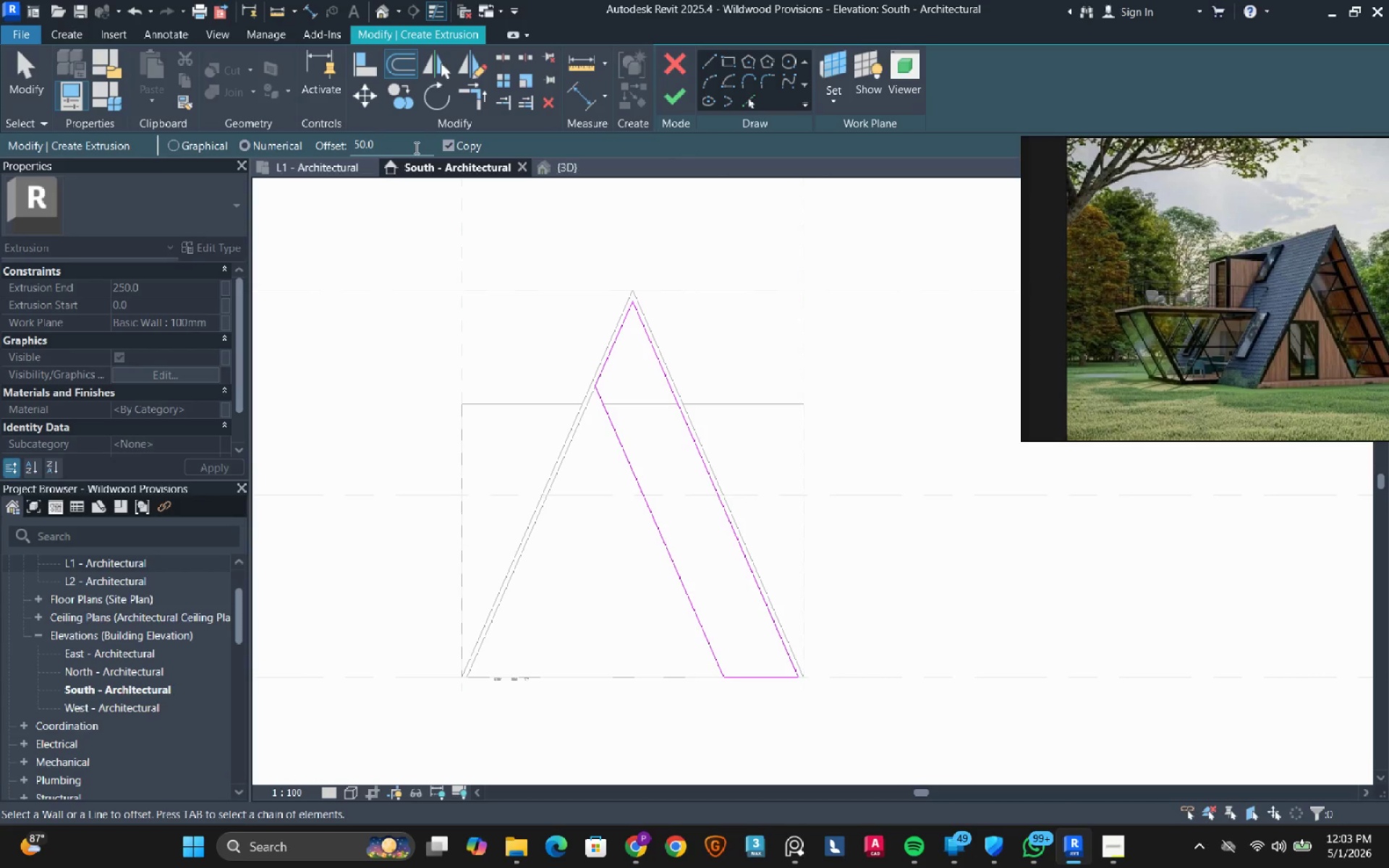 
double_click([407, 148])
 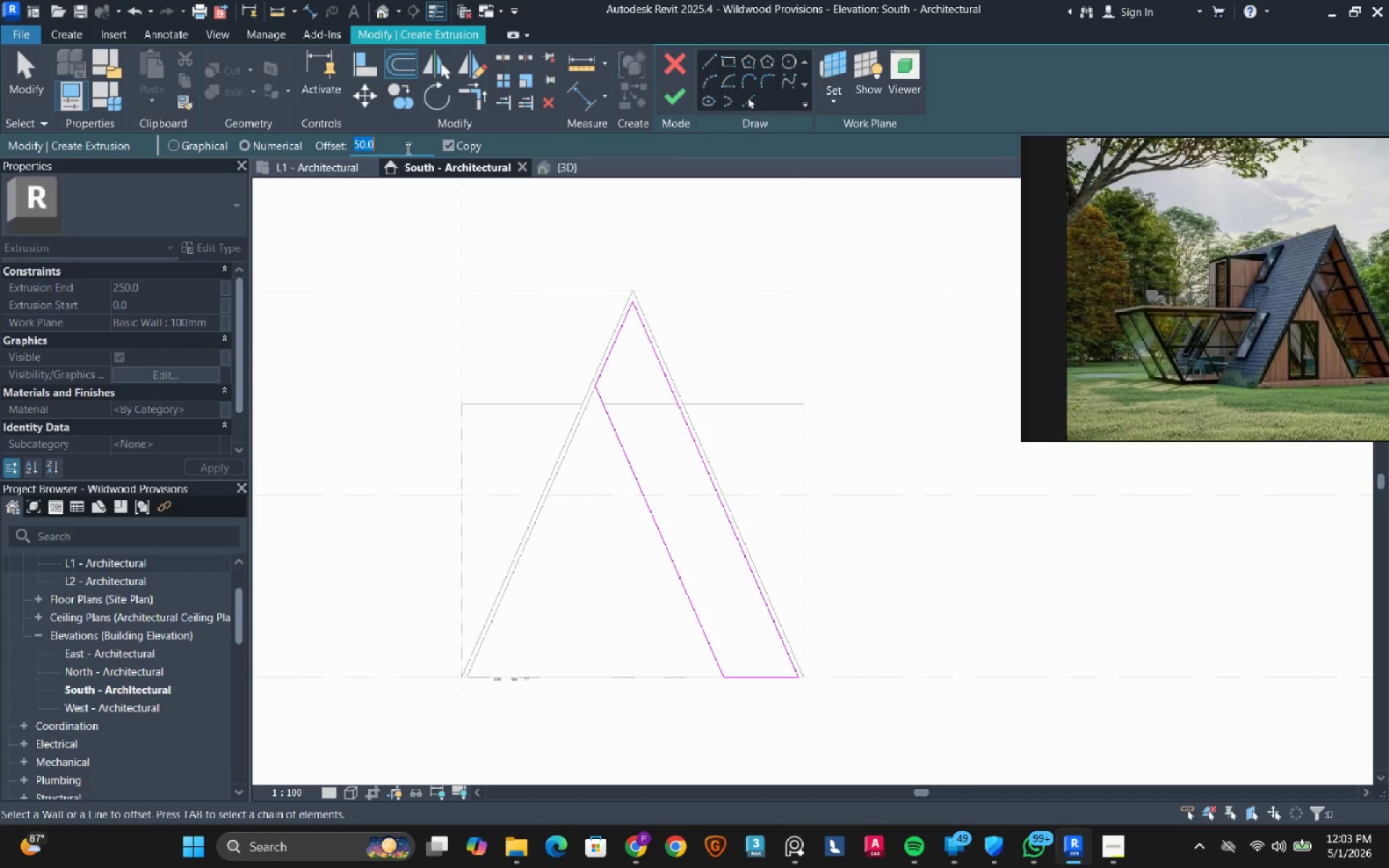 
key(Numpad7)
 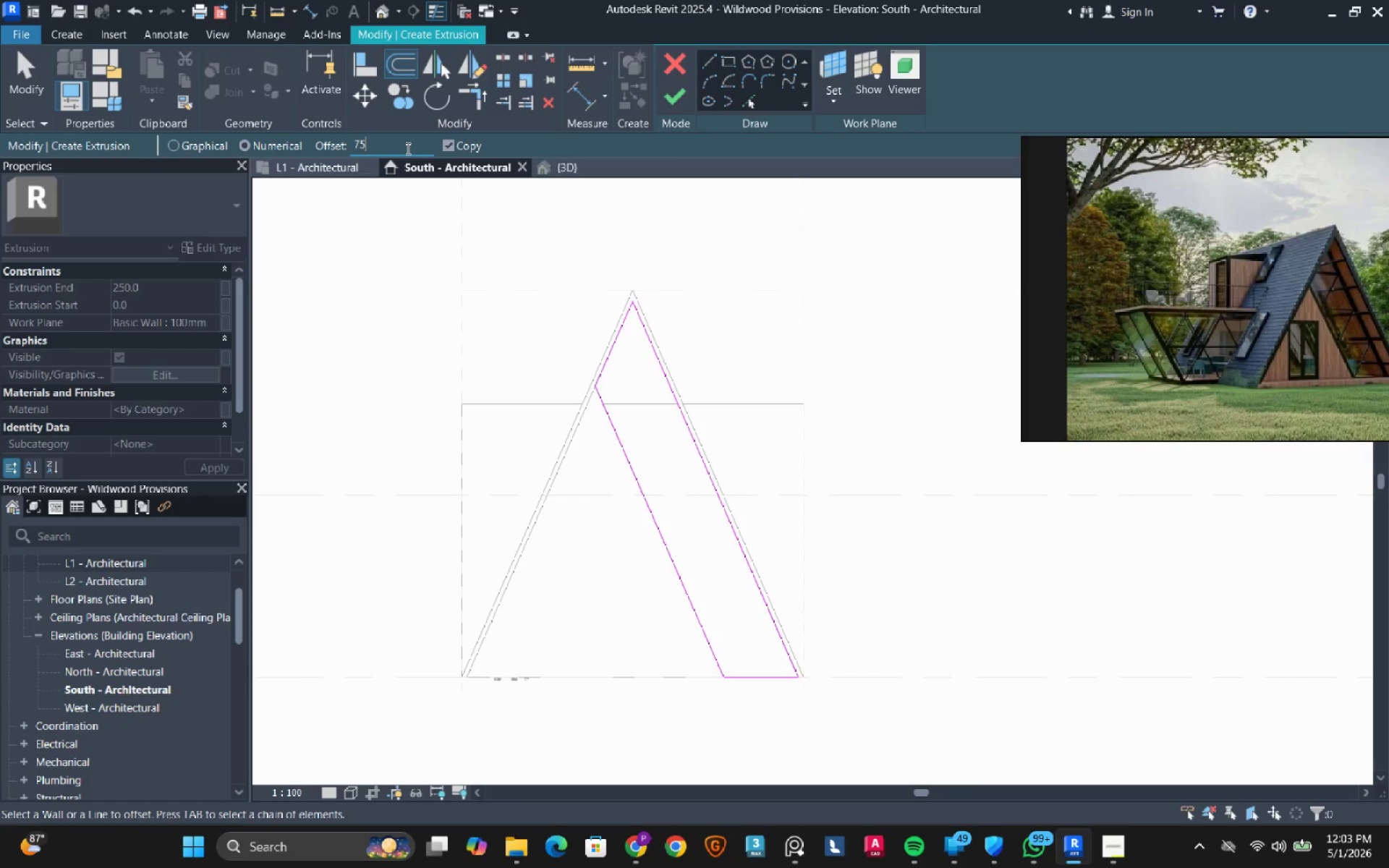 
key(Numpad5)
 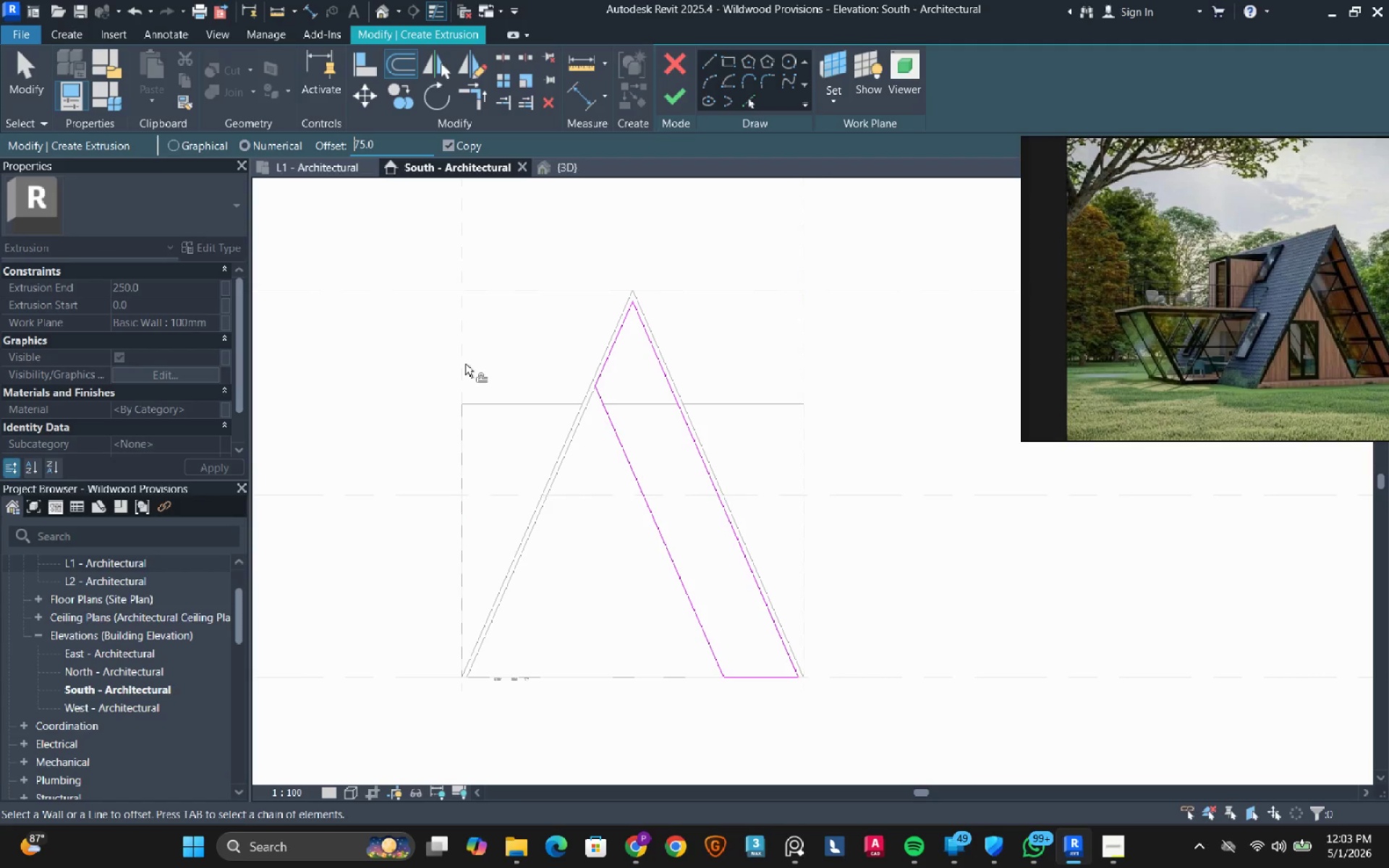 
left_click([465, 364])
 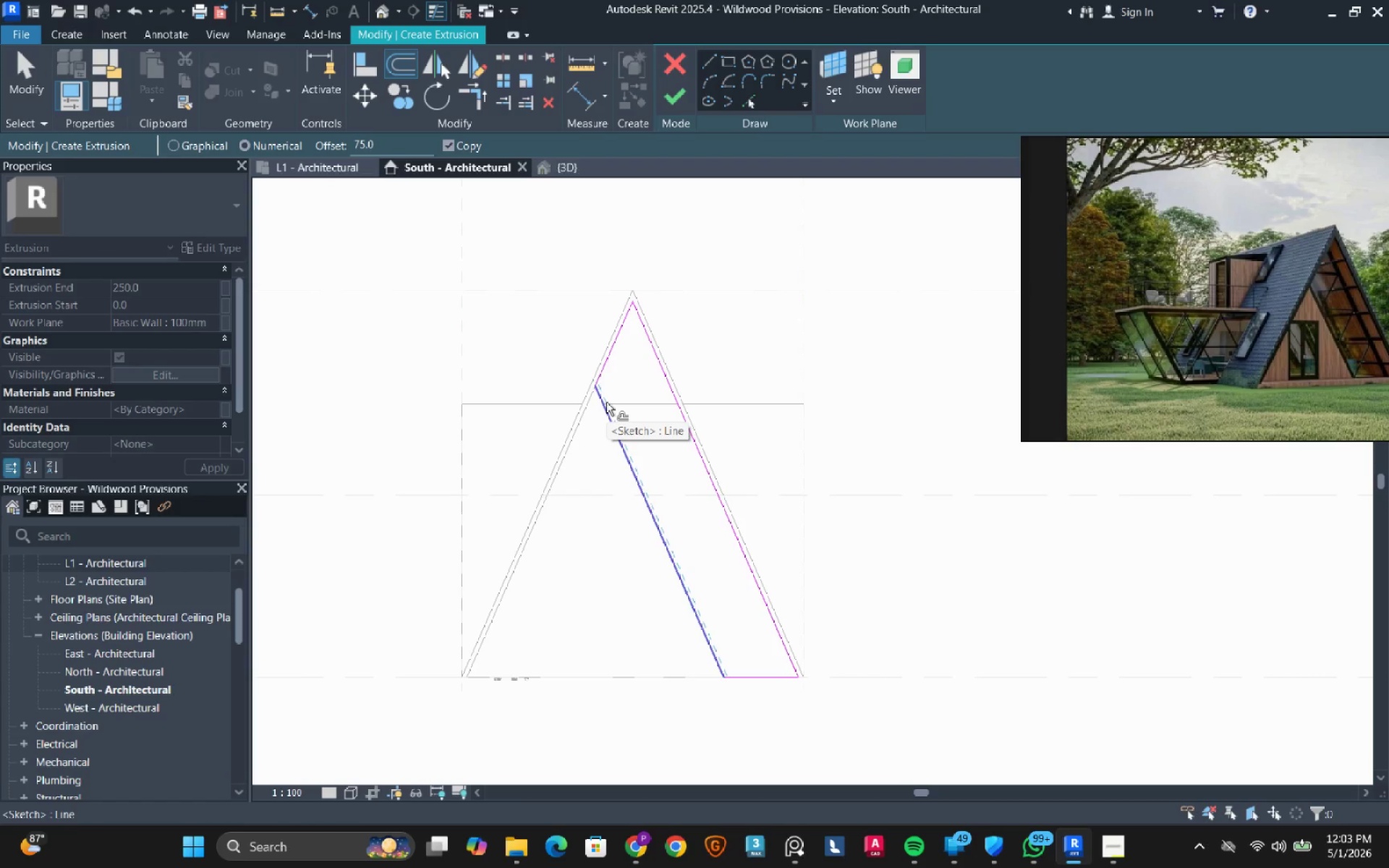 
key(Tab)
 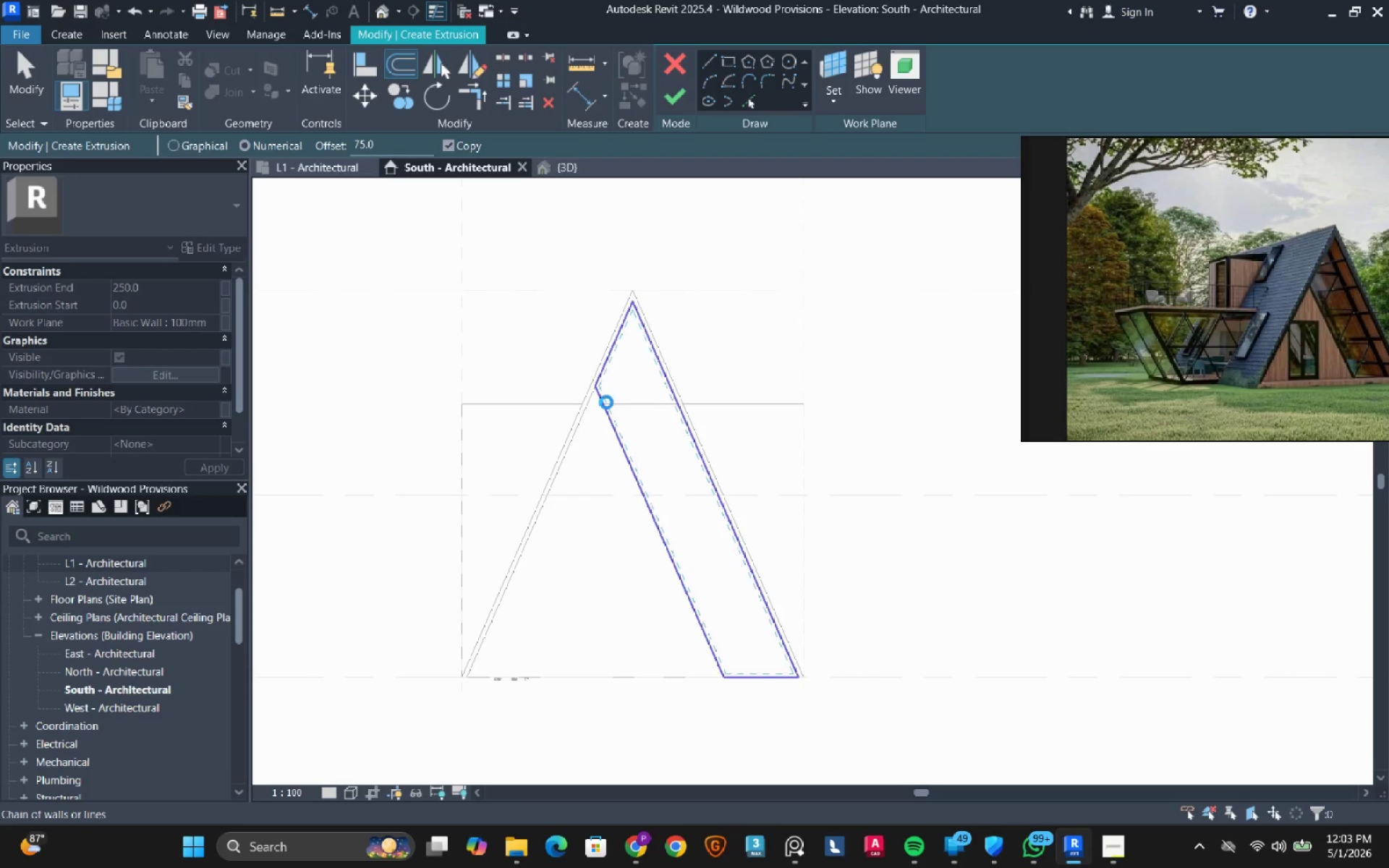 
left_click([606, 402])
 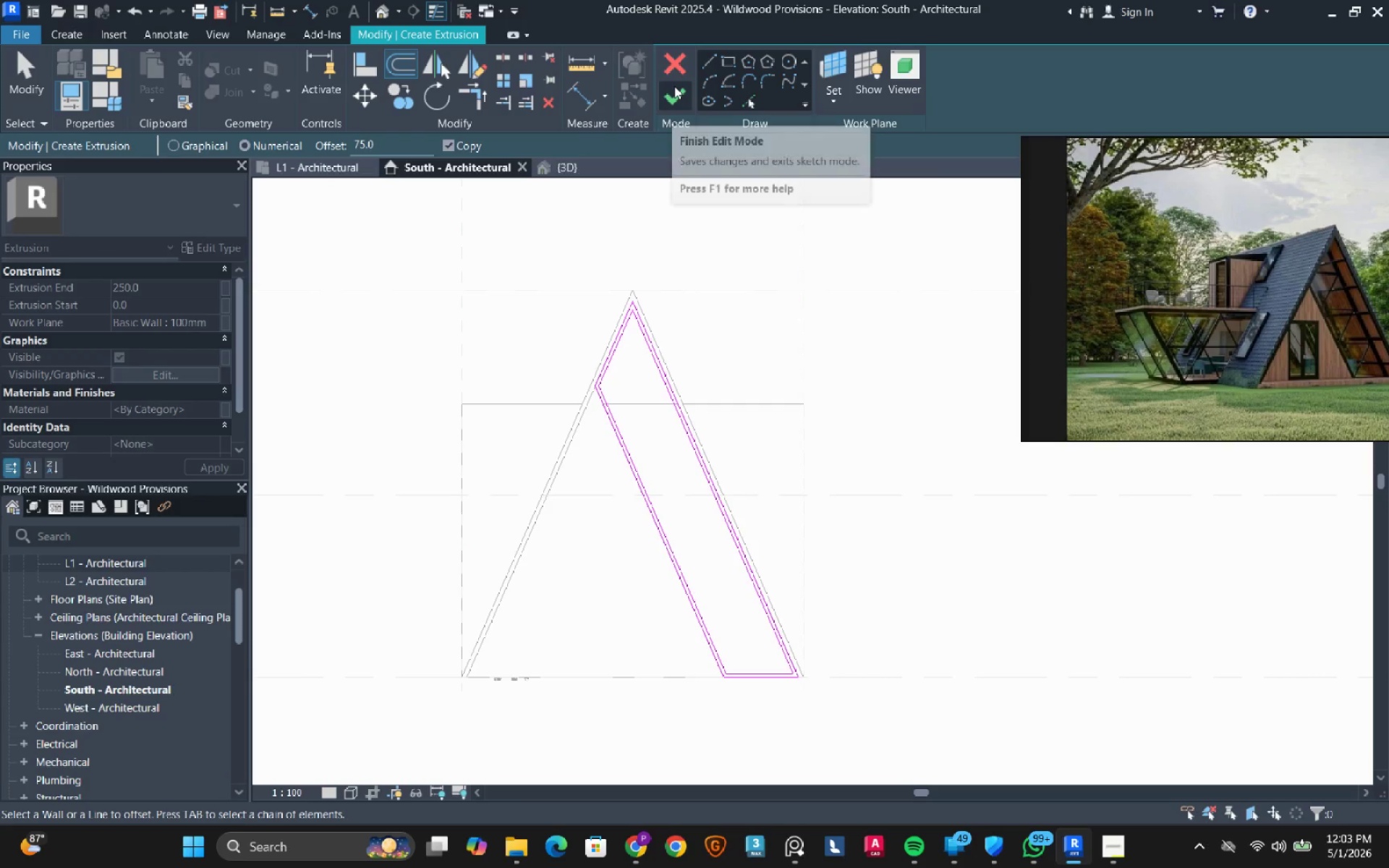 
left_click([675, 88])
 